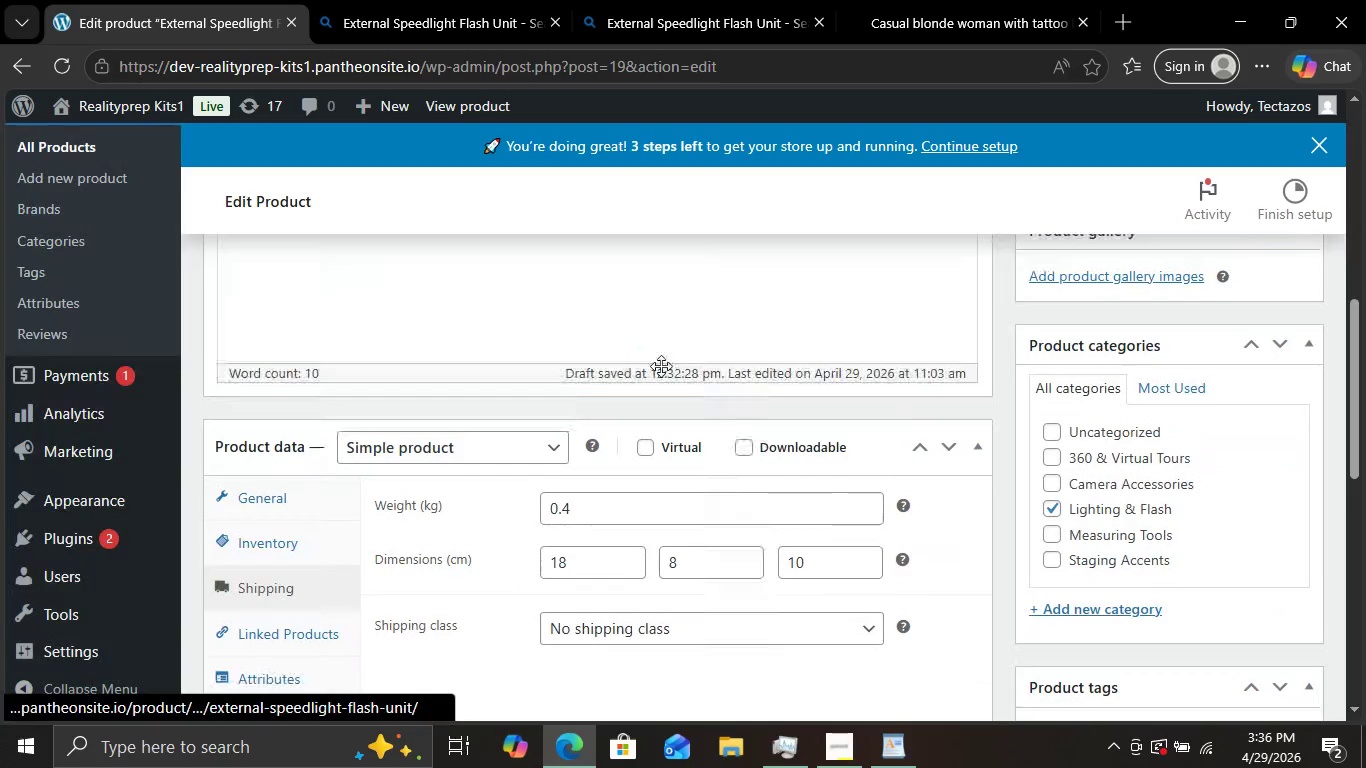 
scroll: coordinate [662, 366], scroll_direction: up, amount: 1.0
 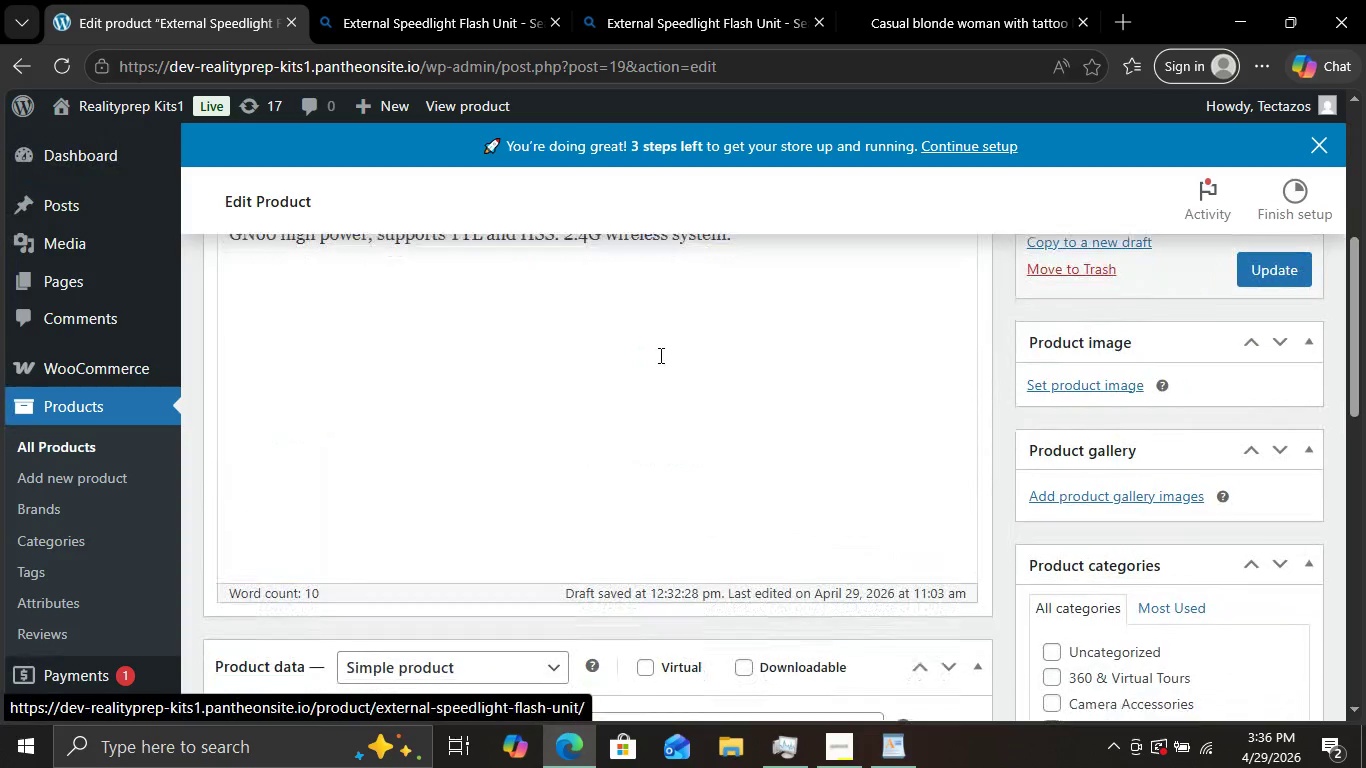 
scroll: coordinate [659, 355], scroll_direction: down, amount: 6.0
 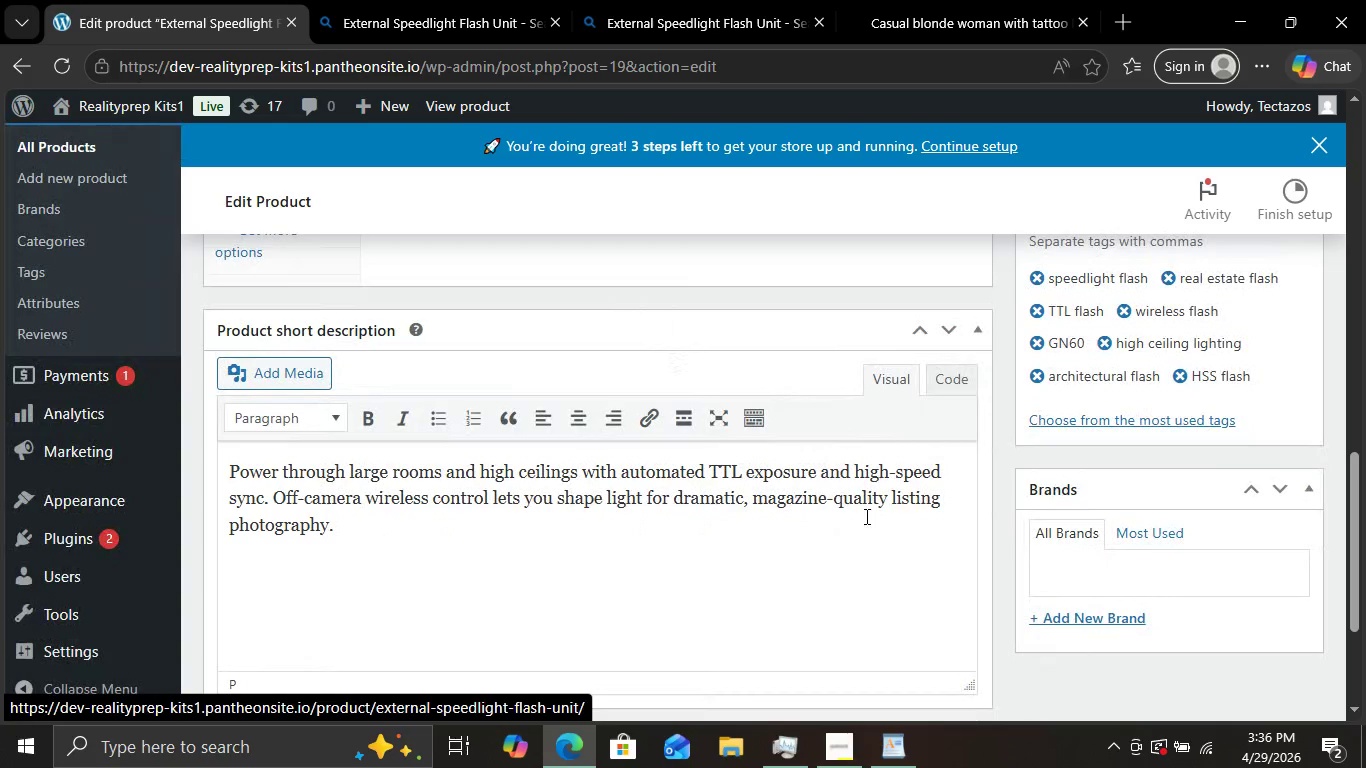 
wait(12.03)
 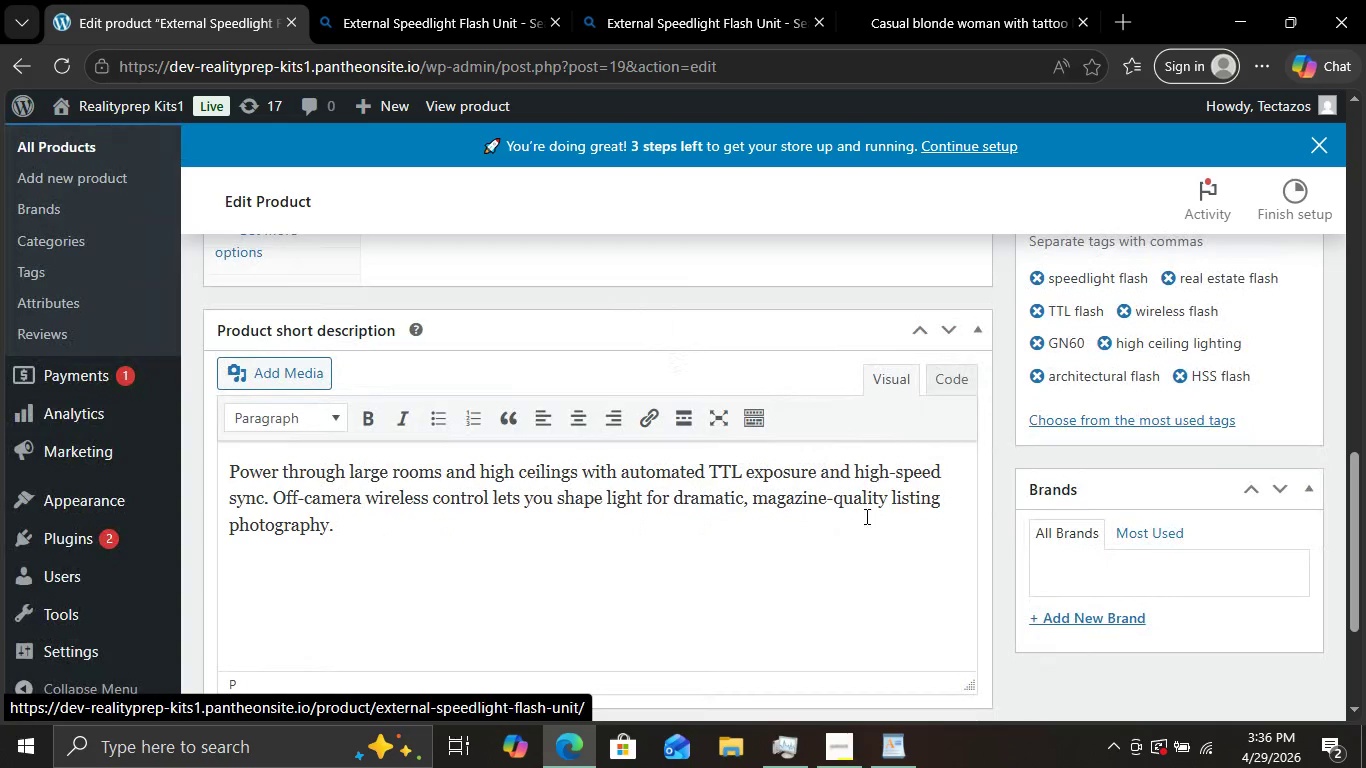 
scroll: coordinate [552, 364], scroll_direction: down, amount: 5.0
 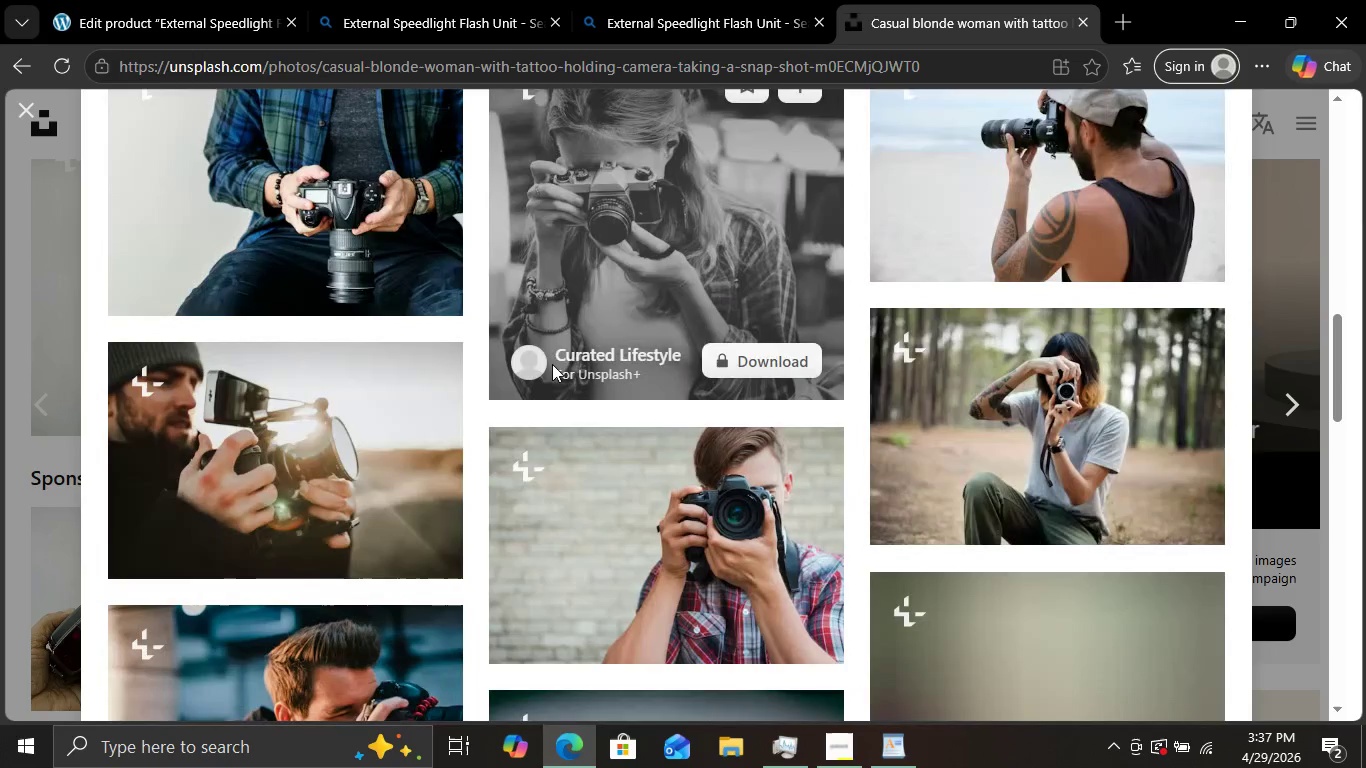 
scroll: coordinate [552, 364], scroll_direction: up, amount: 1.0
 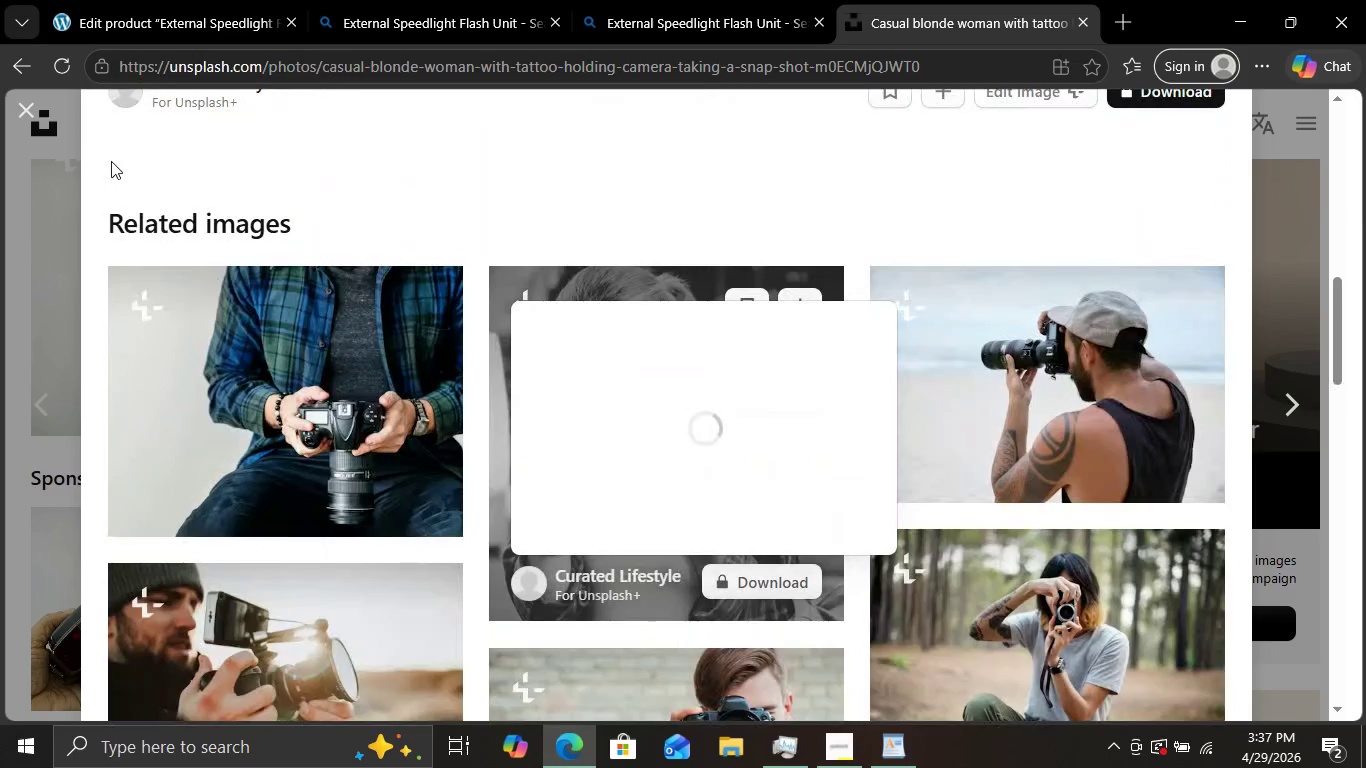 
left_click([23, 110])
 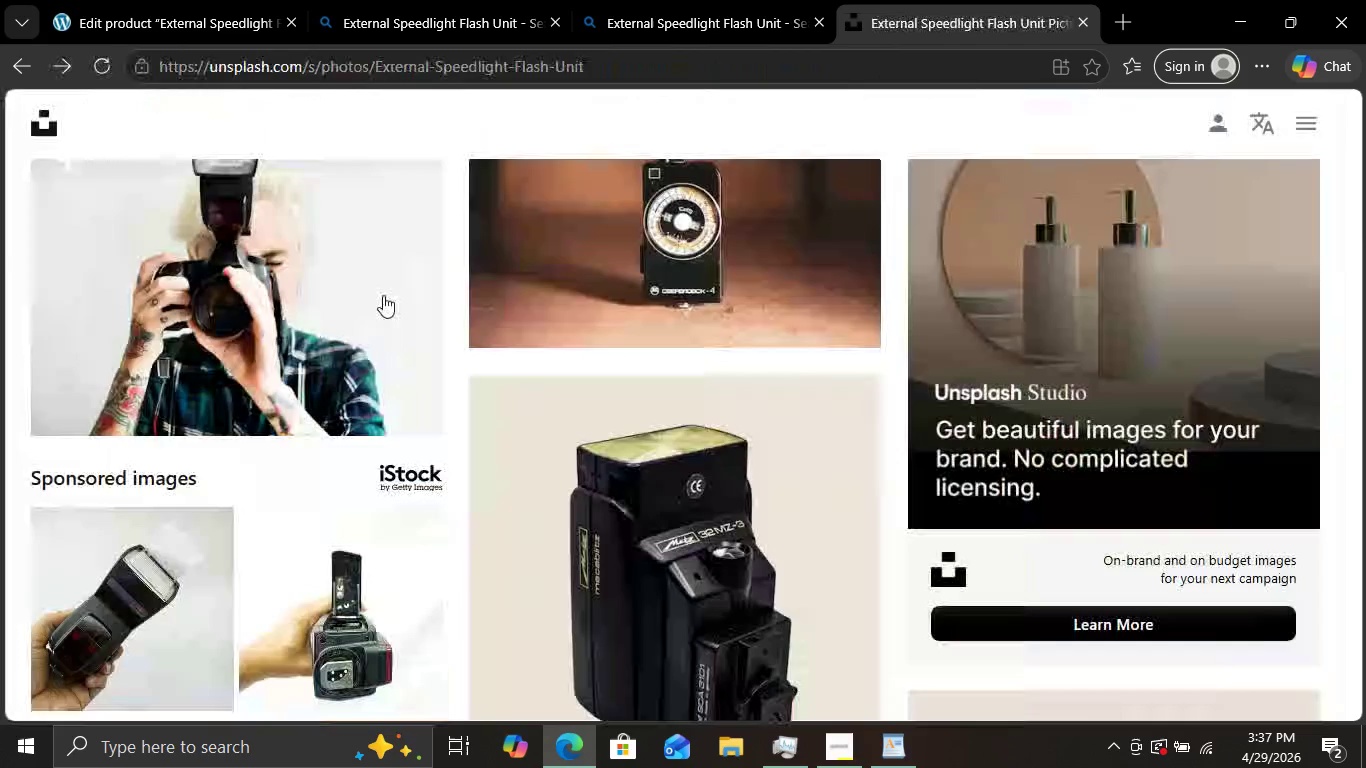 
scroll: coordinate [604, 335], scroll_direction: down, amount: 9.0
 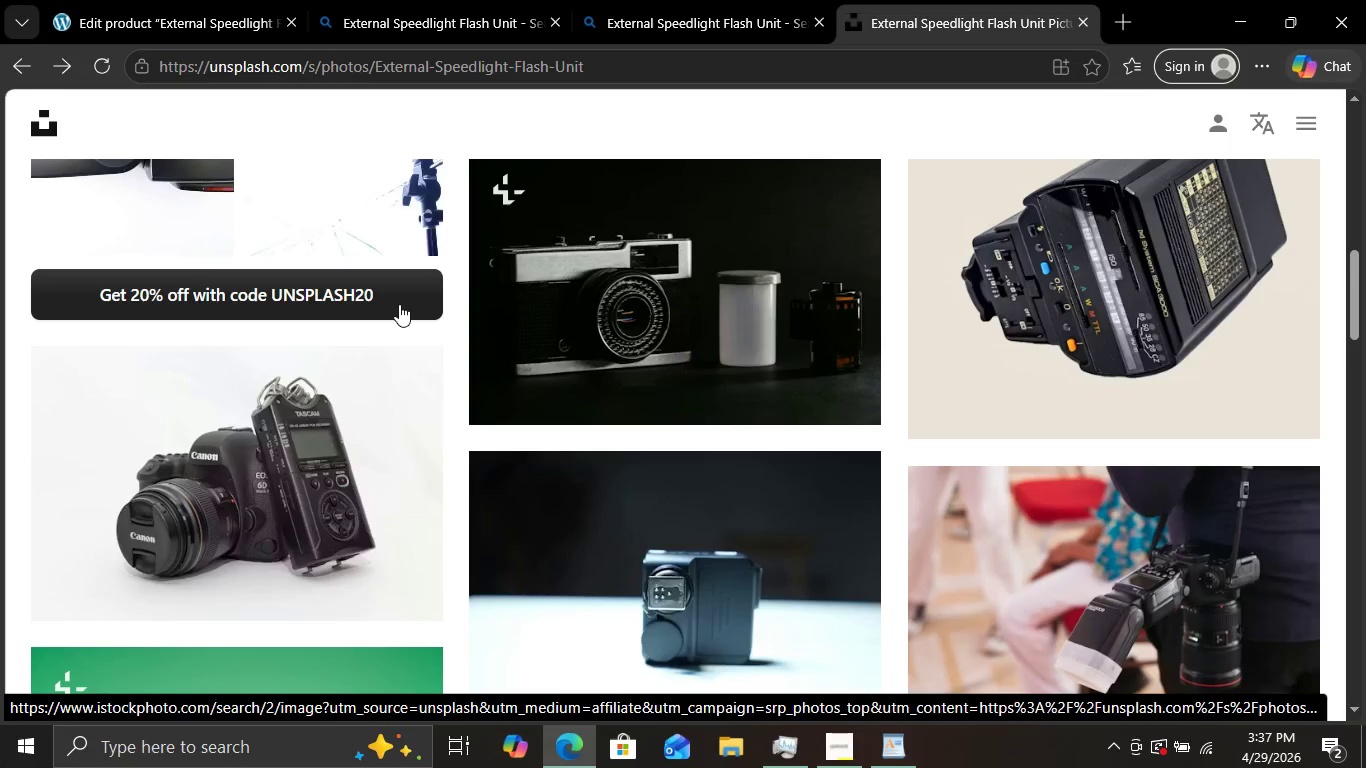 
left_click([360, 462])
 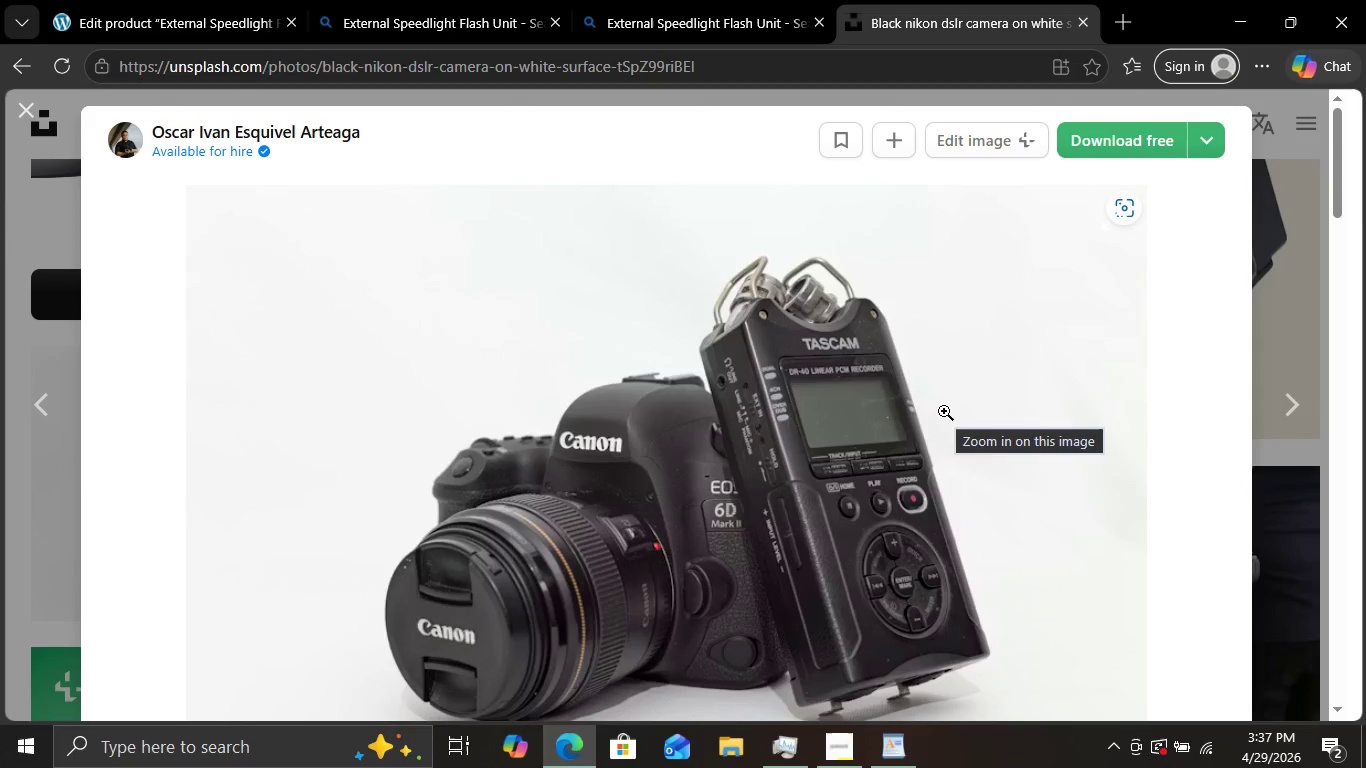 
wait(7.91)
 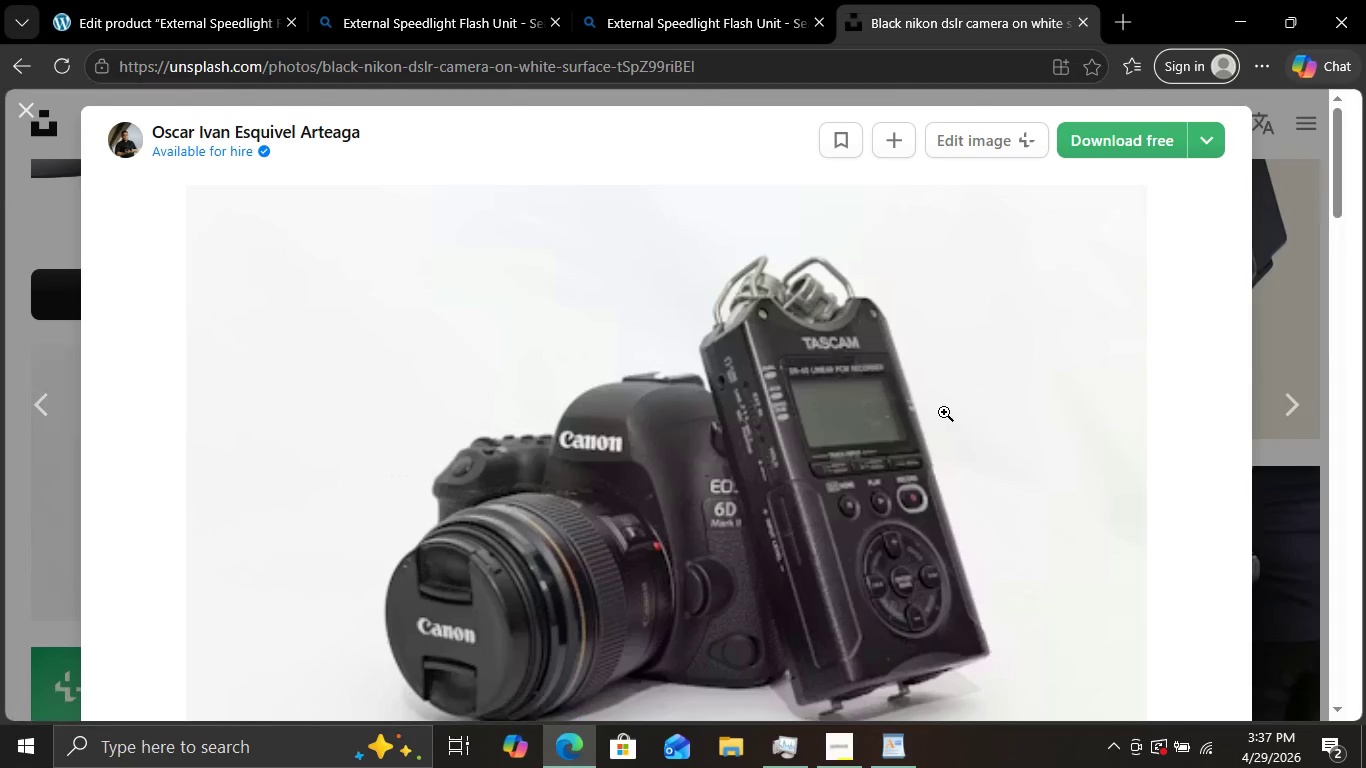 
scroll: coordinate [944, 411], scroll_direction: down, amount: 13.0
 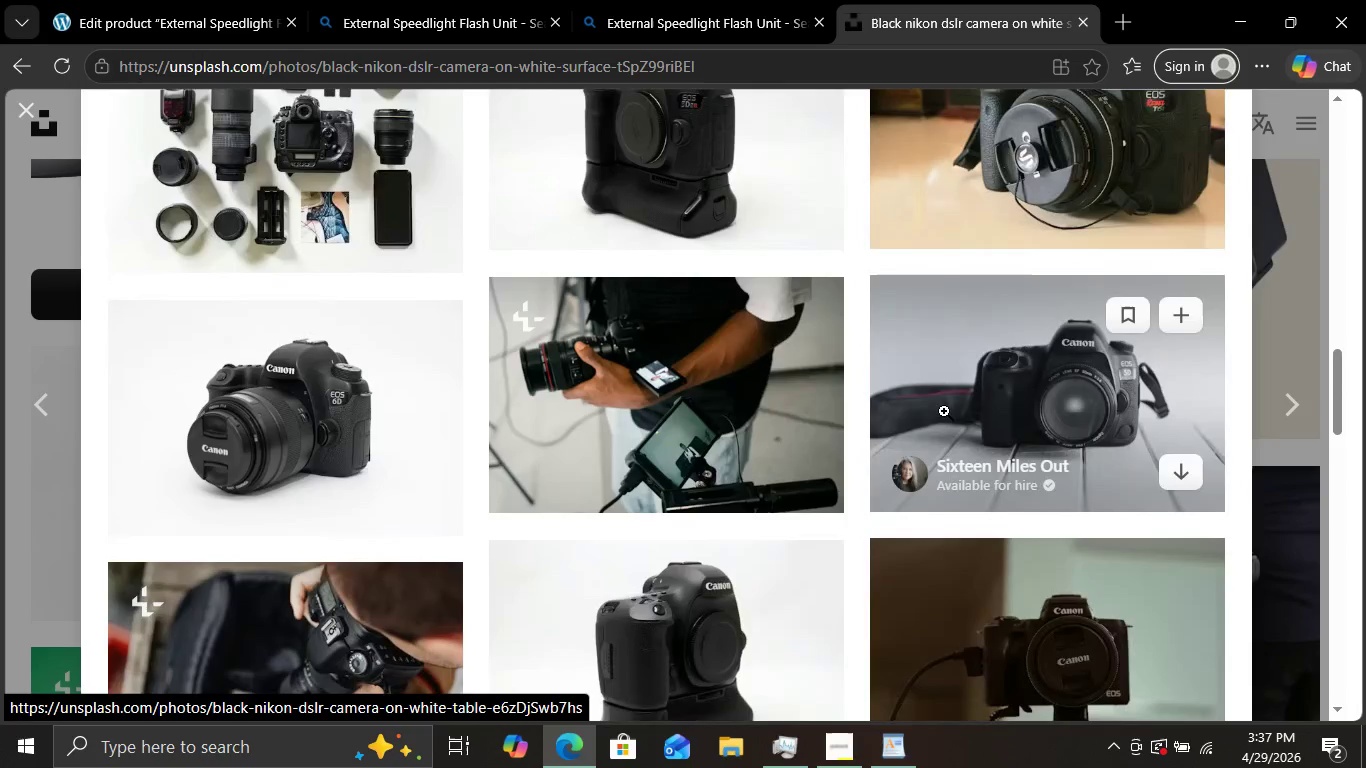 
scroll: coordinate [944, 411], scroll_direction: down, amount: 3.0
 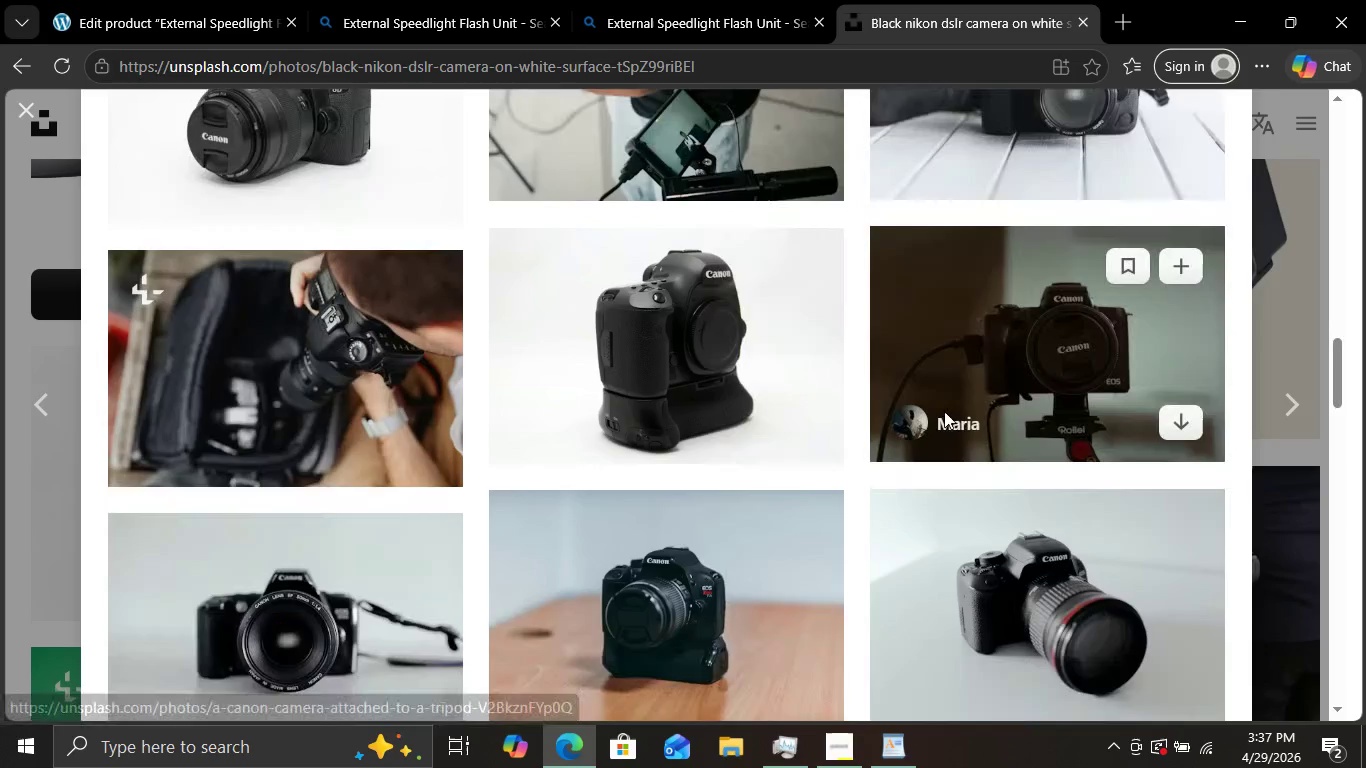 
scroll: coordinate [944, 411], scroll_direction: up, amount: 13.0
 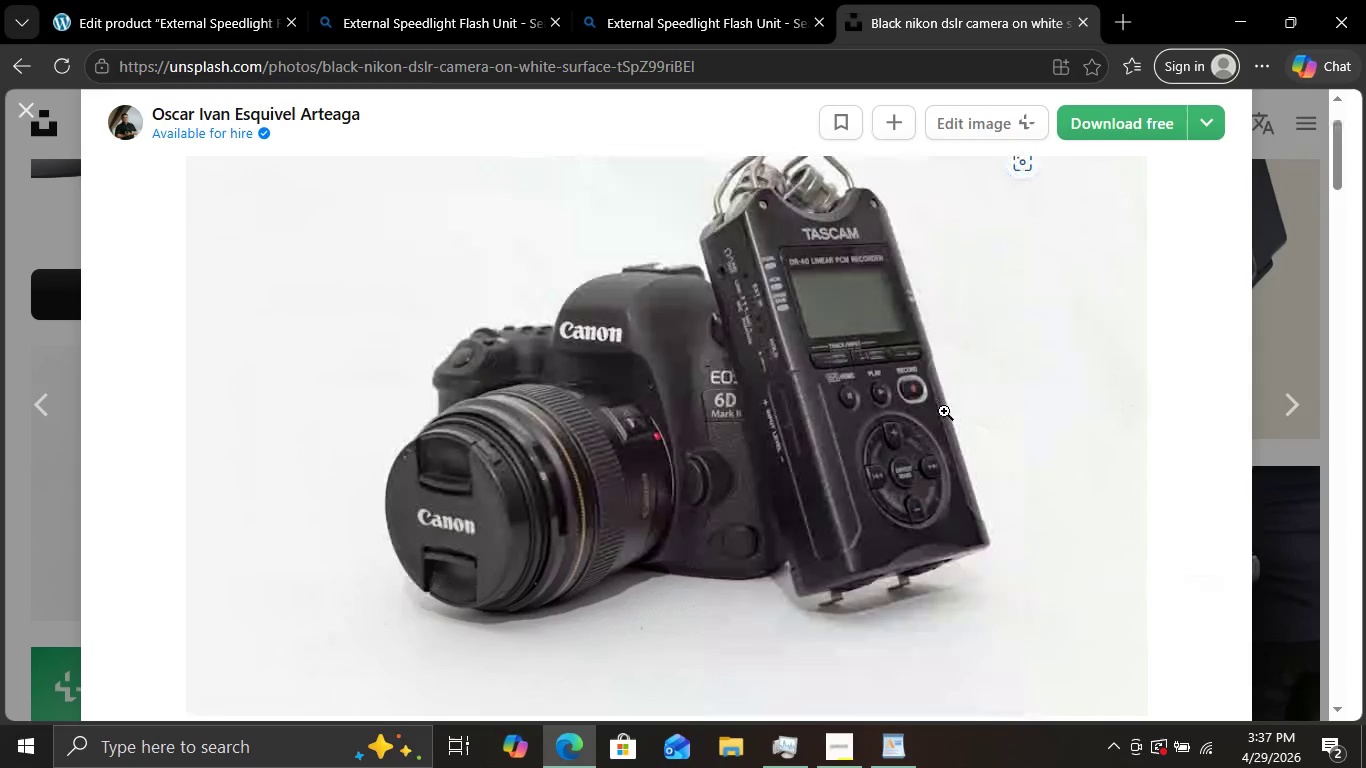 
wait(7.53)
 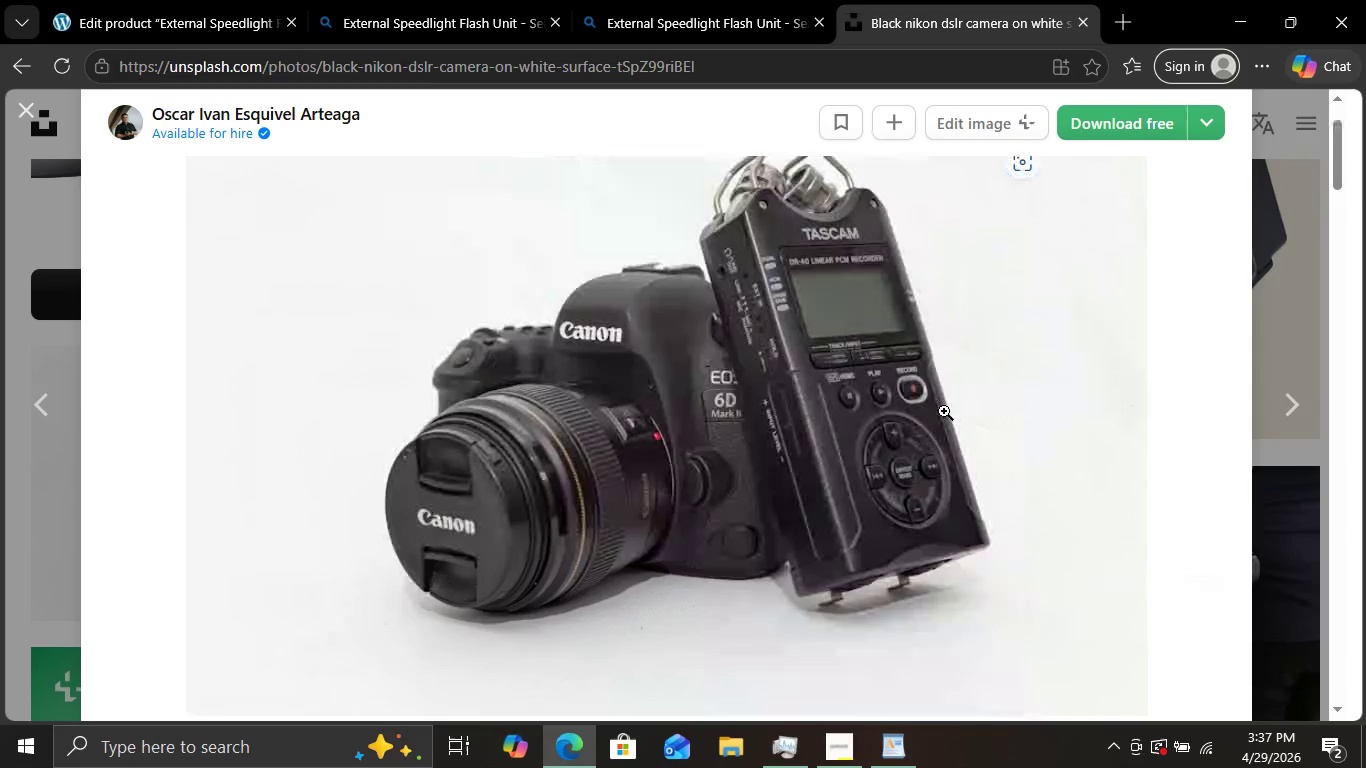 
left_click([978, 0])
 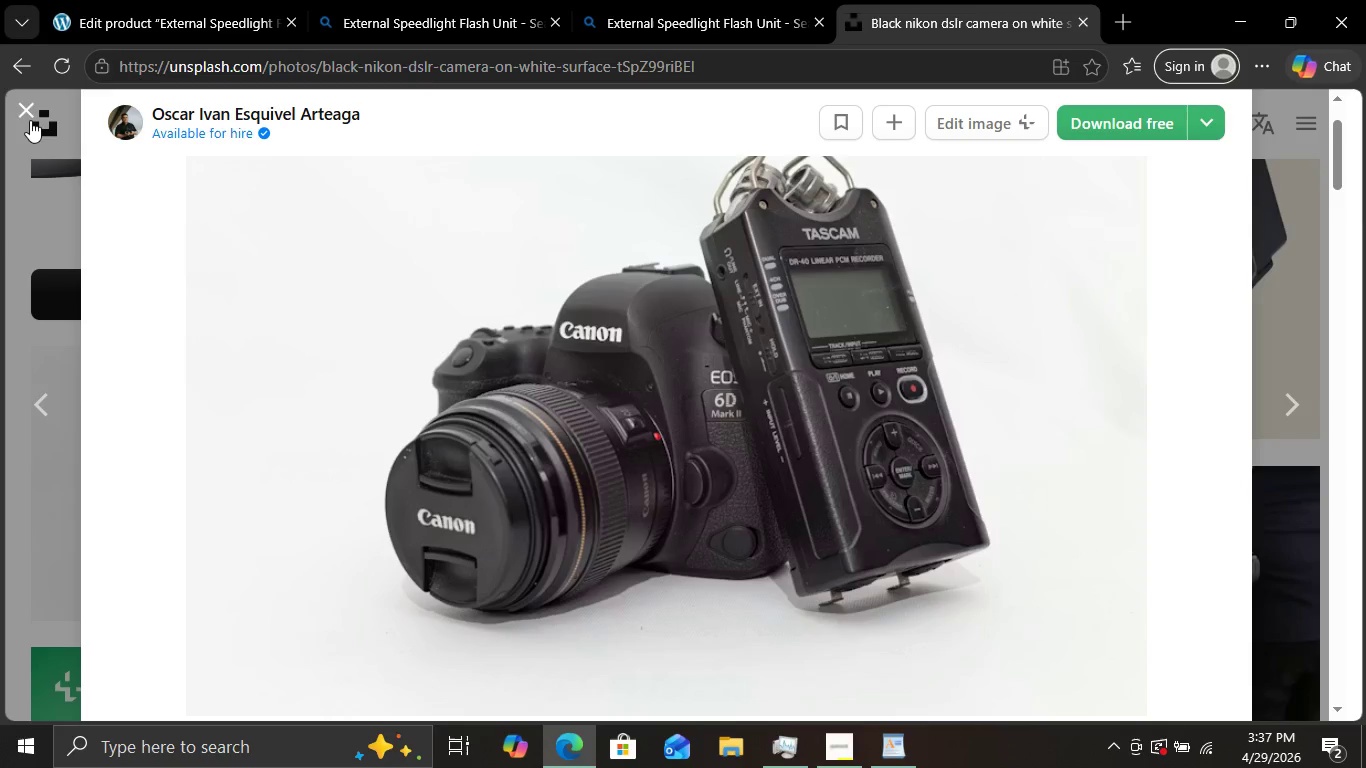 
left_click([30, 120])
 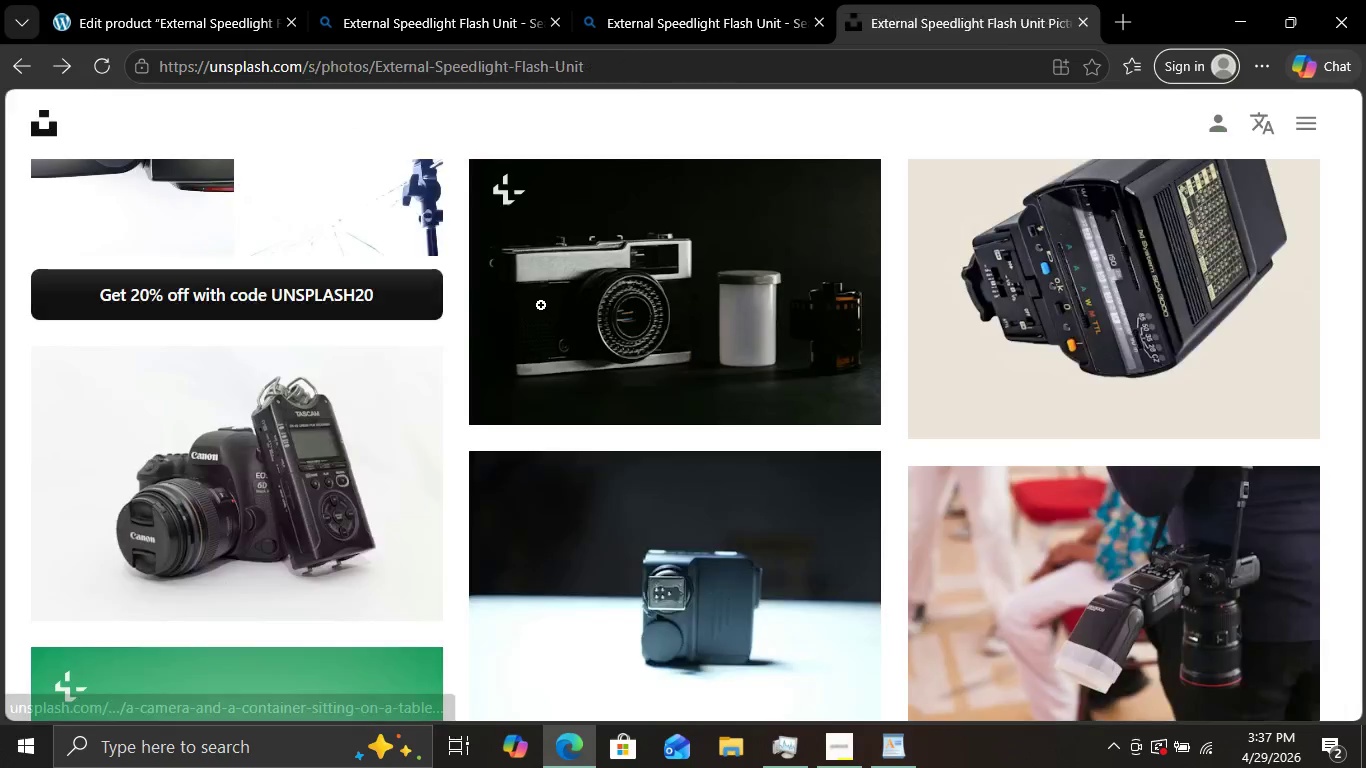 
scroll: coordinate [648, 321], scroll_direction: up, amount: 10.0
 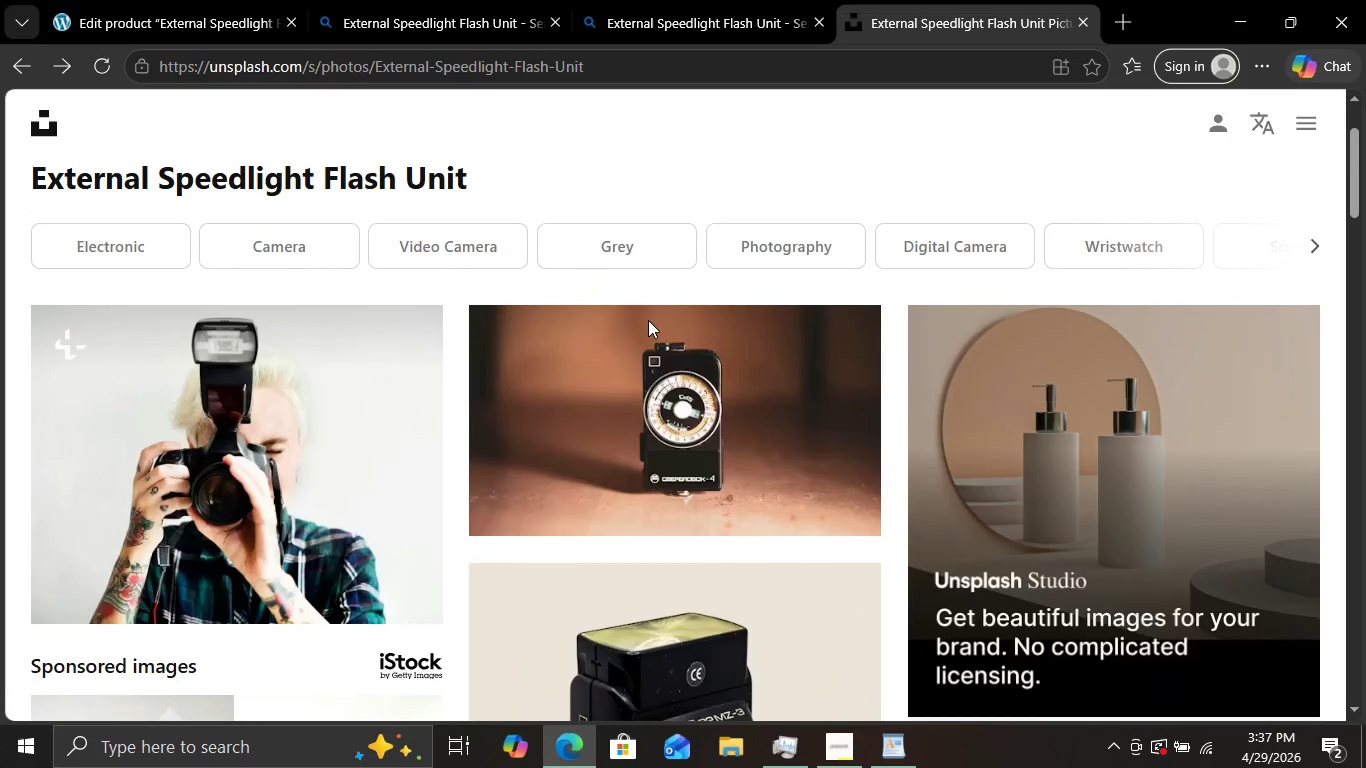 
scroll: coordinate [663, 314], scroll_direction: down, amount: 15.0
 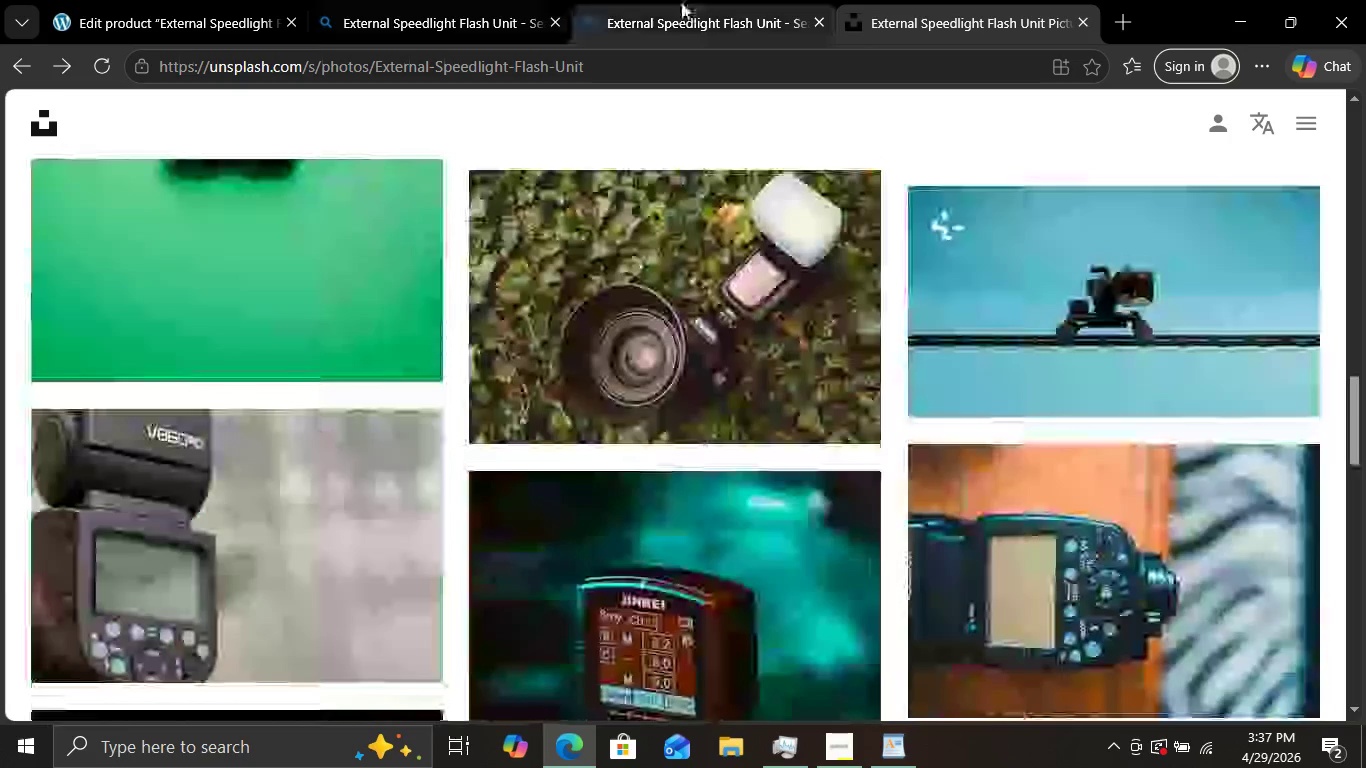 
left_click([681, 2])
 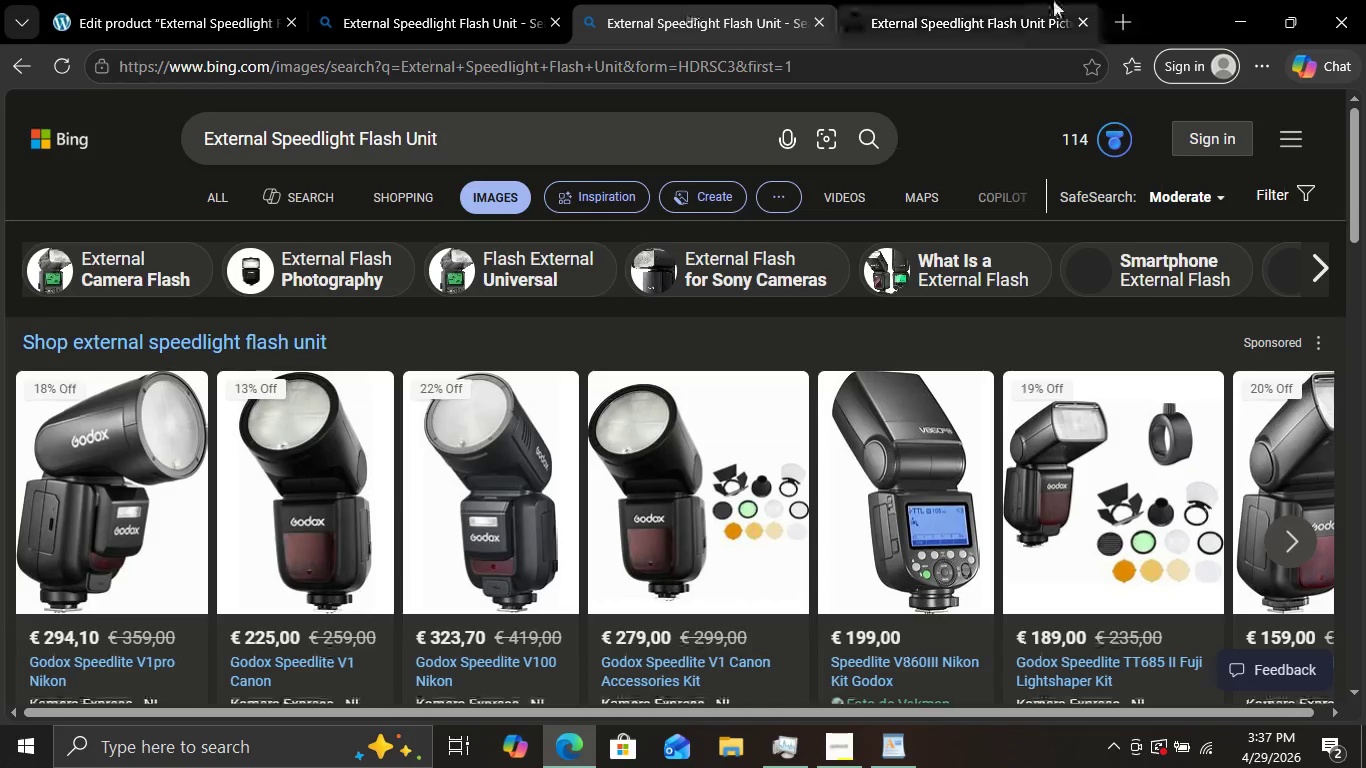 
left_click([1043, 0])
 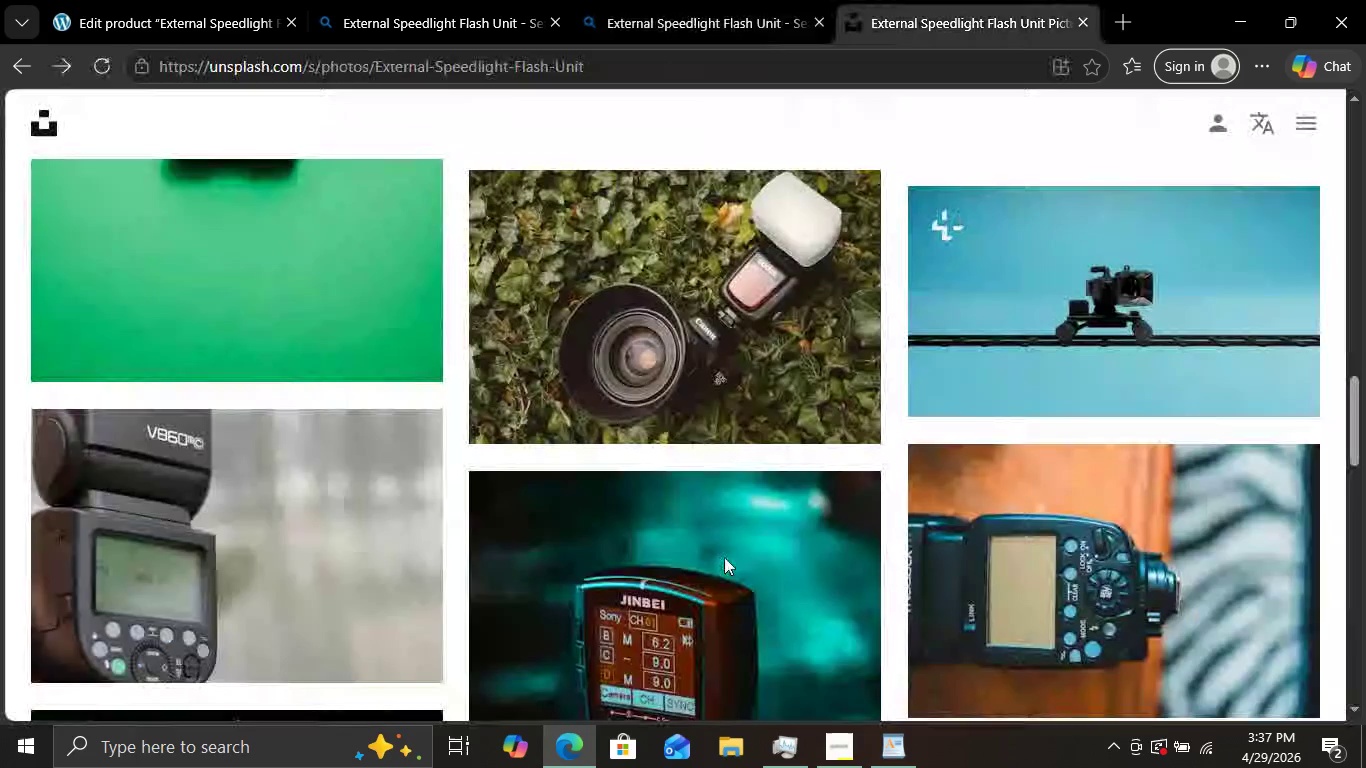 
scroll: coordinate [724, 557], scroll_direction: down, amount: 4.0
 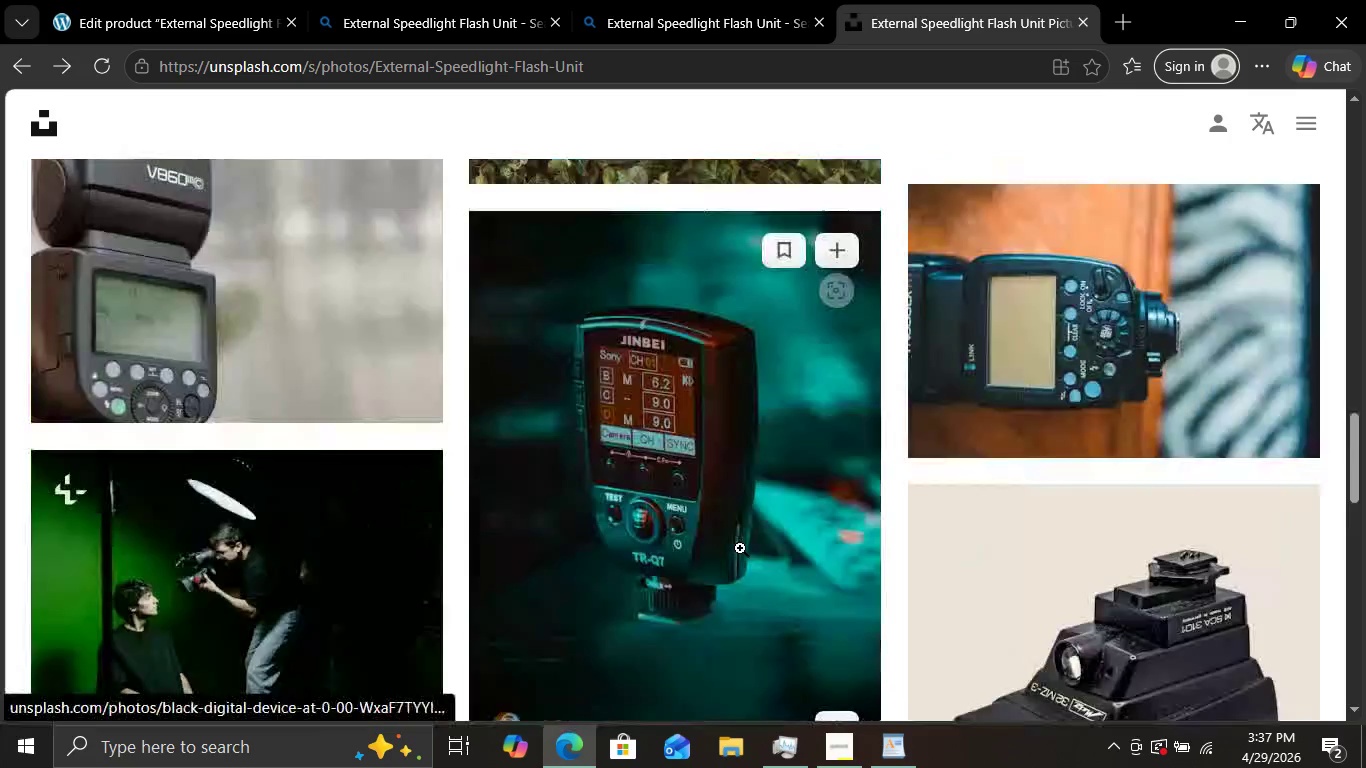 
scroll: coordinate [740, 548], scroll_direction: up, amount: 1.0
 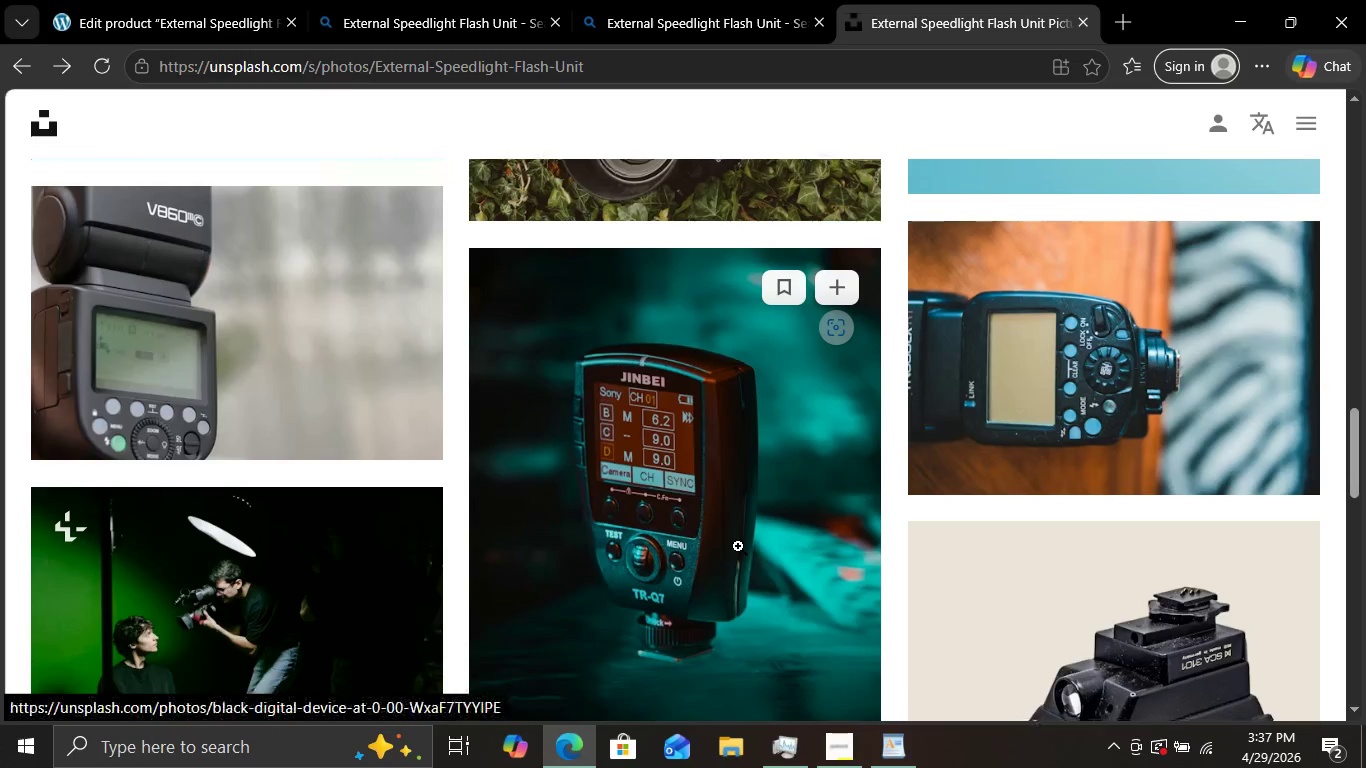 
scroll: coordinate [738, 546], scroll_direction: down, amount: 2.0
 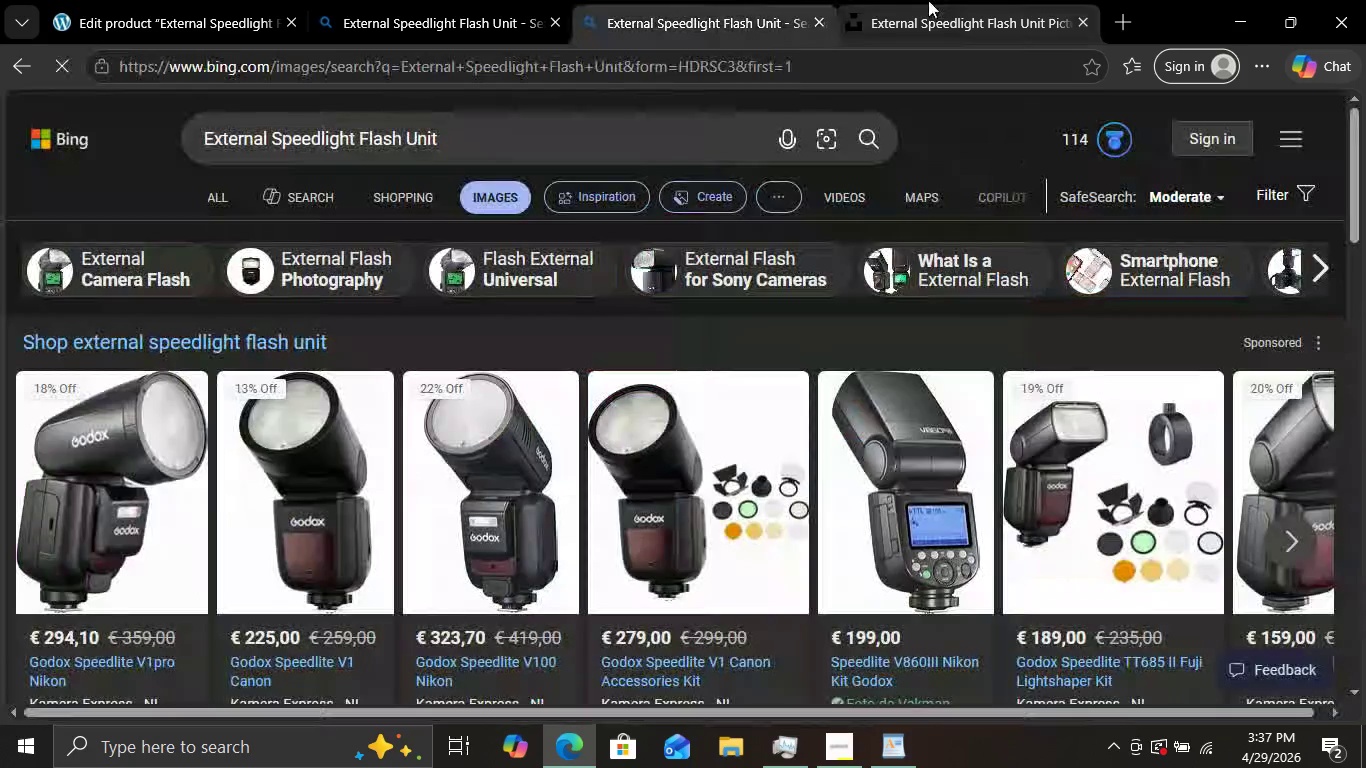 
mouse_move([939, 19])
 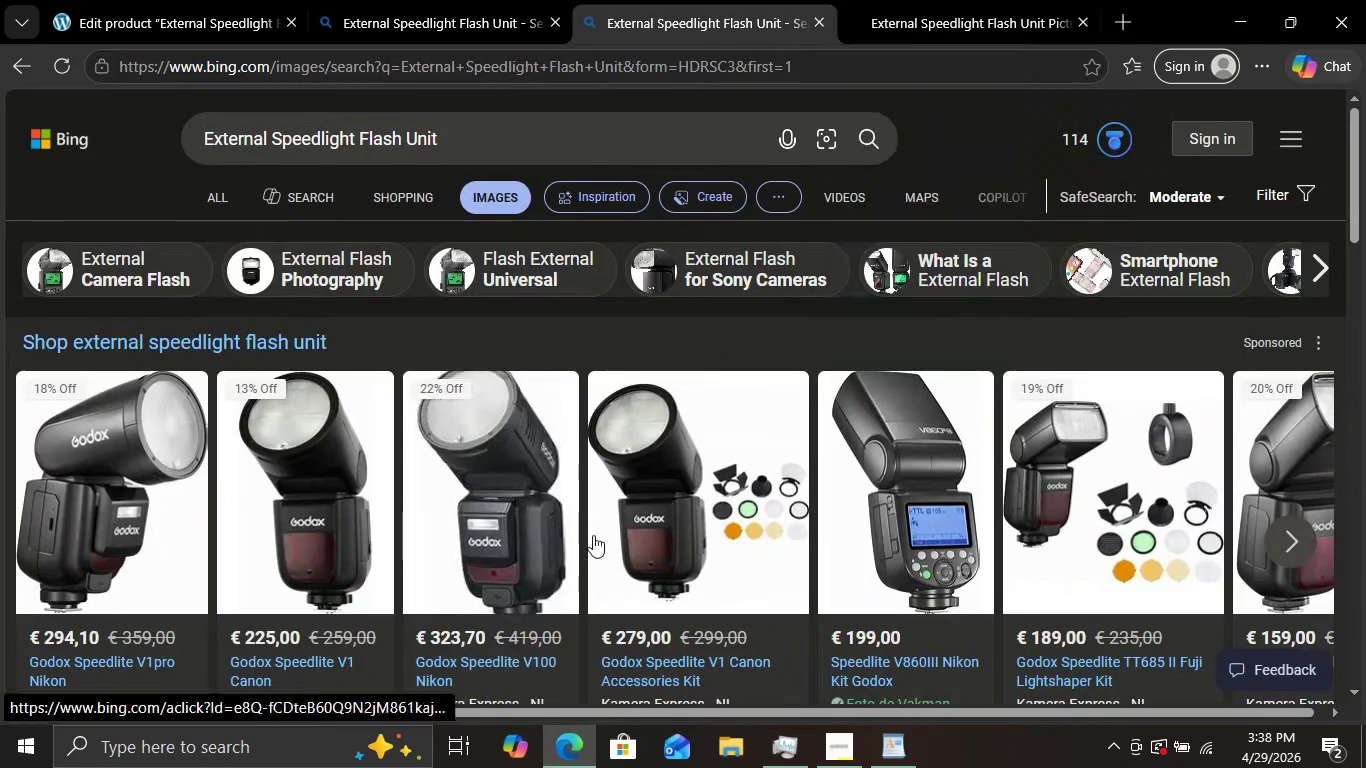 
scroll: coordinate [595, 538], scroll_direction: down, amount: 3.0
 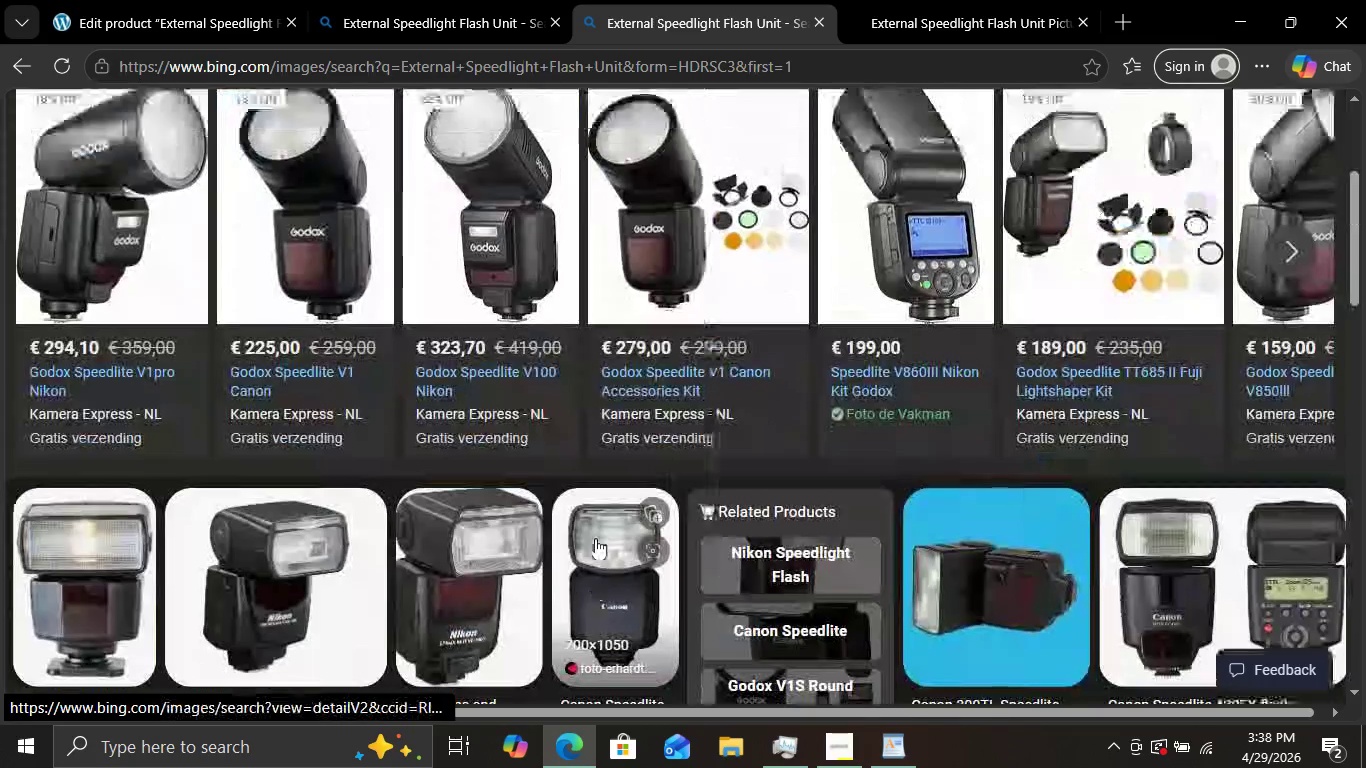 
scroll: coordinate [595, 538], scroll_direction: up, amount: 1.0
 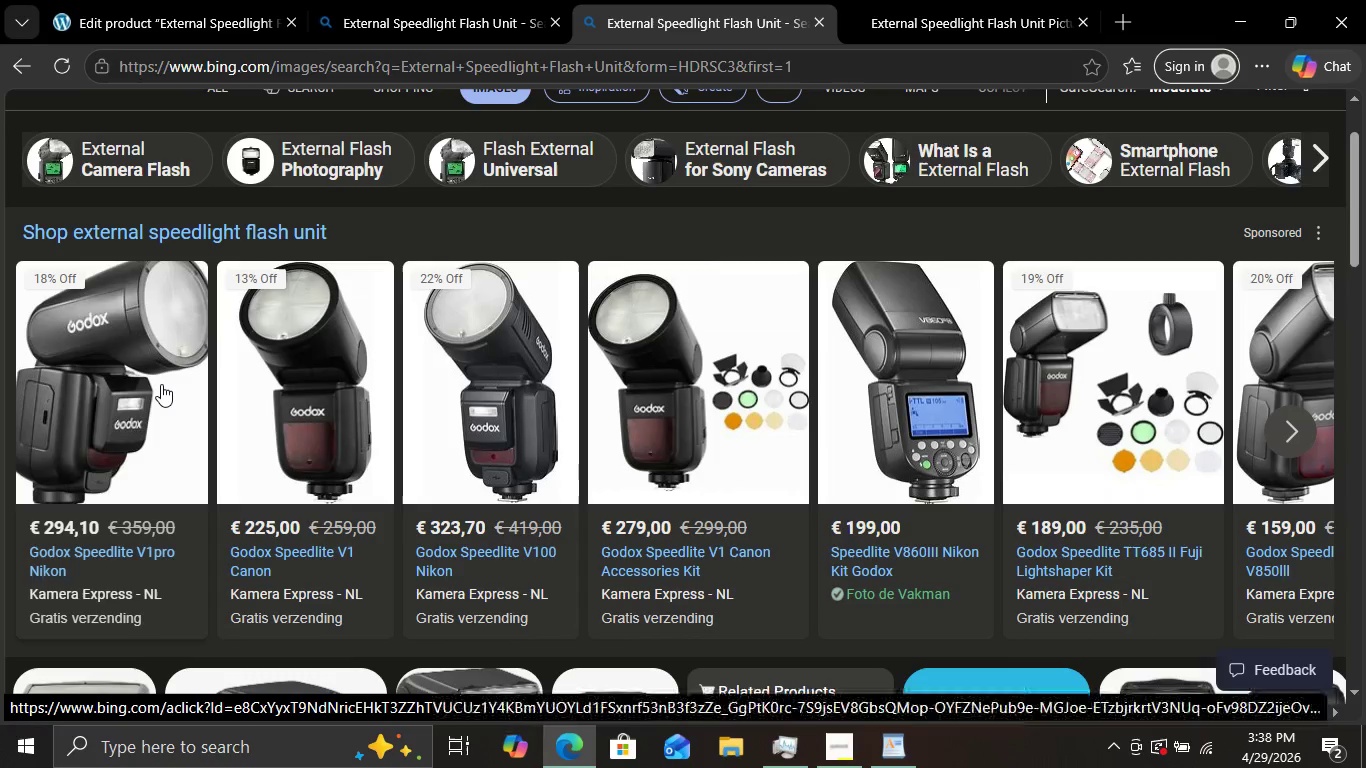 
left_click([161, 384])
 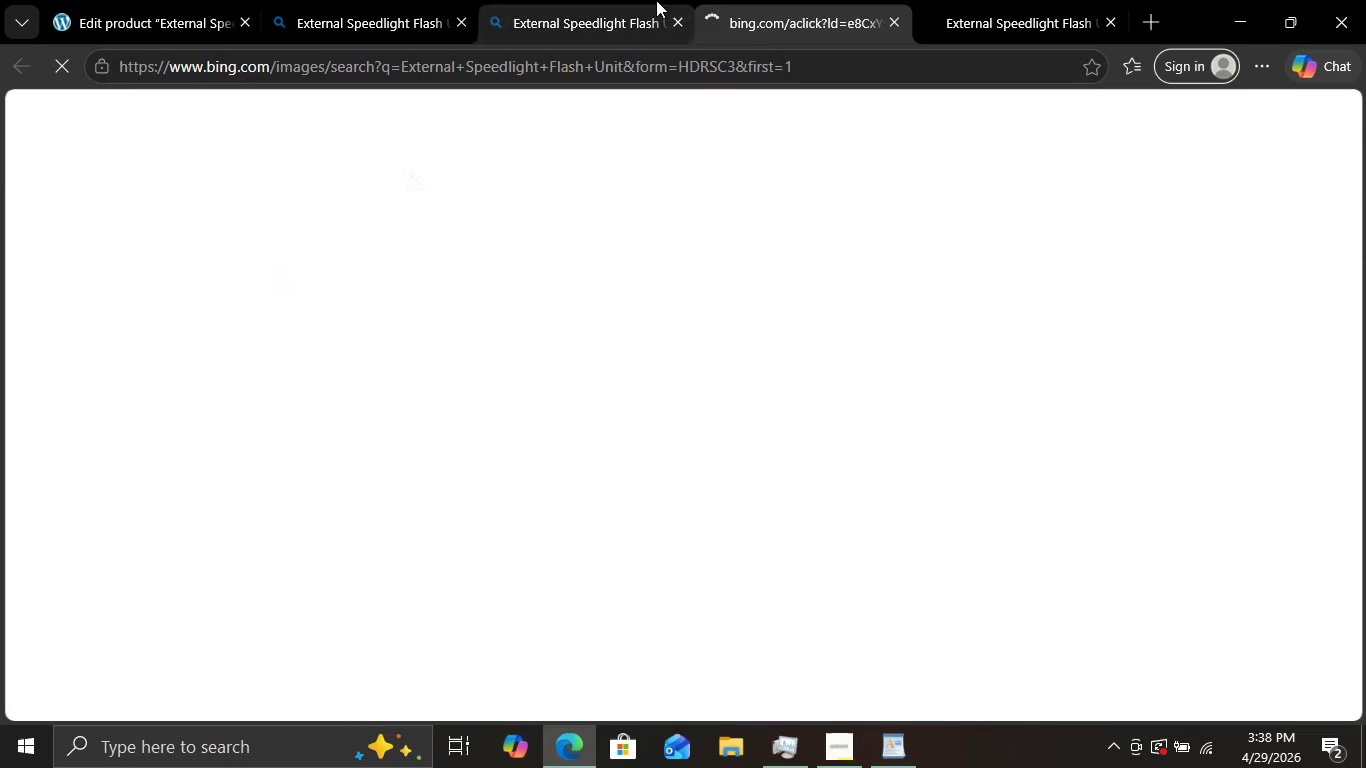 
mouse_move([576, 0])
 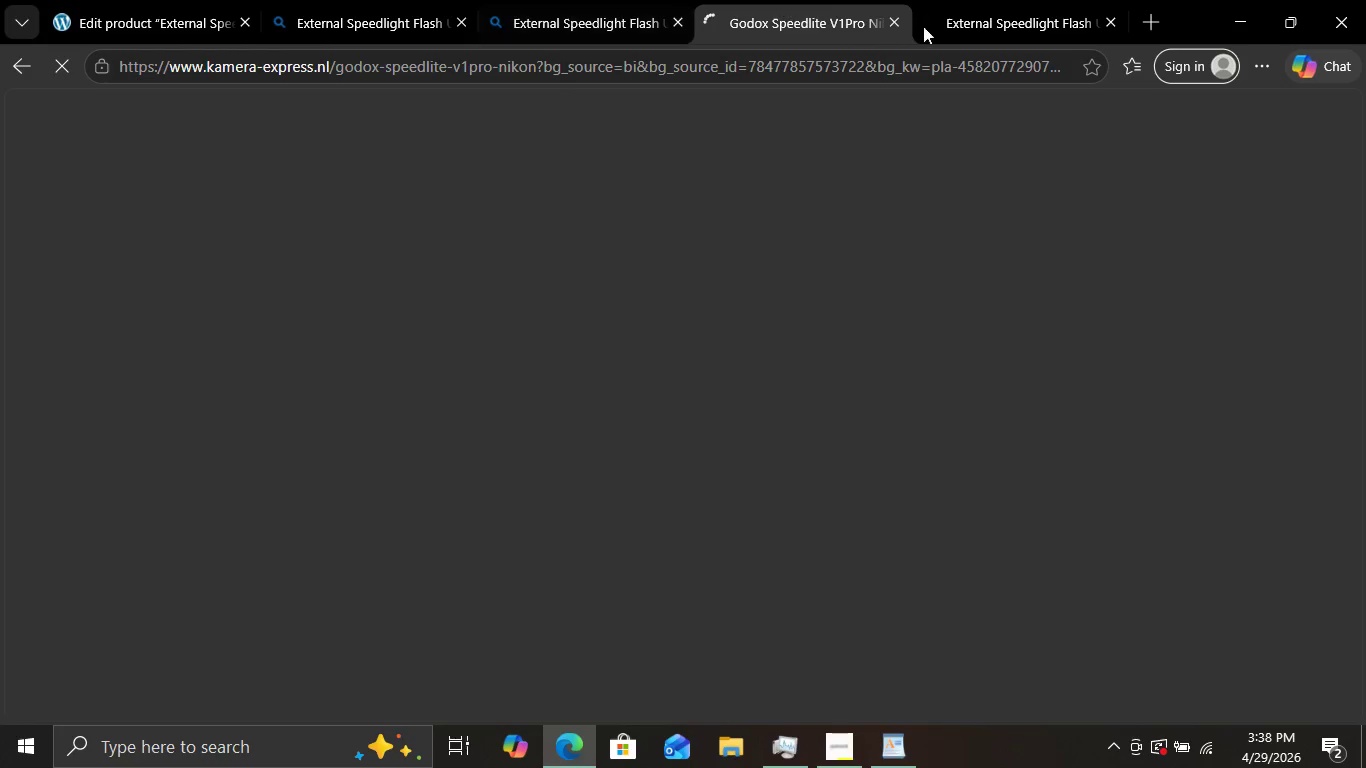 
left_click([987, 6])
 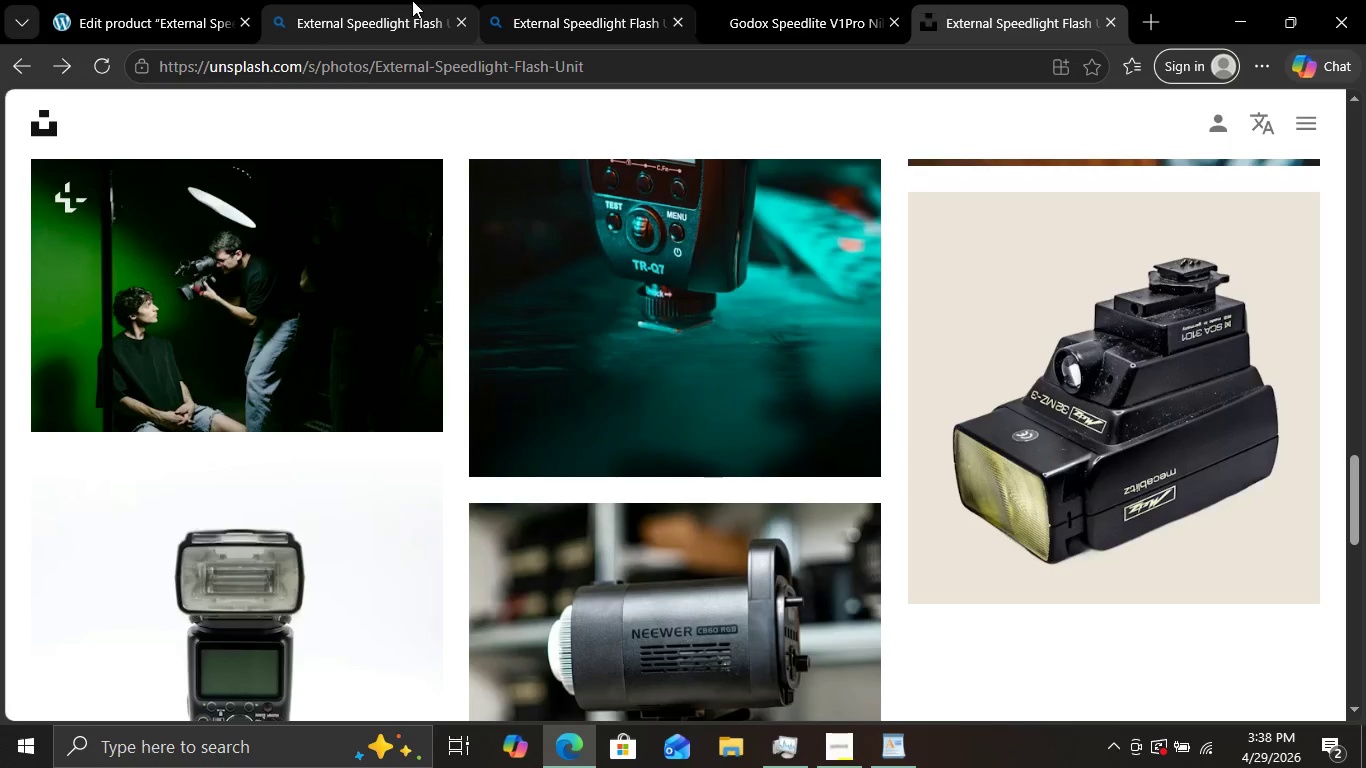 
left_click([342, 0])
 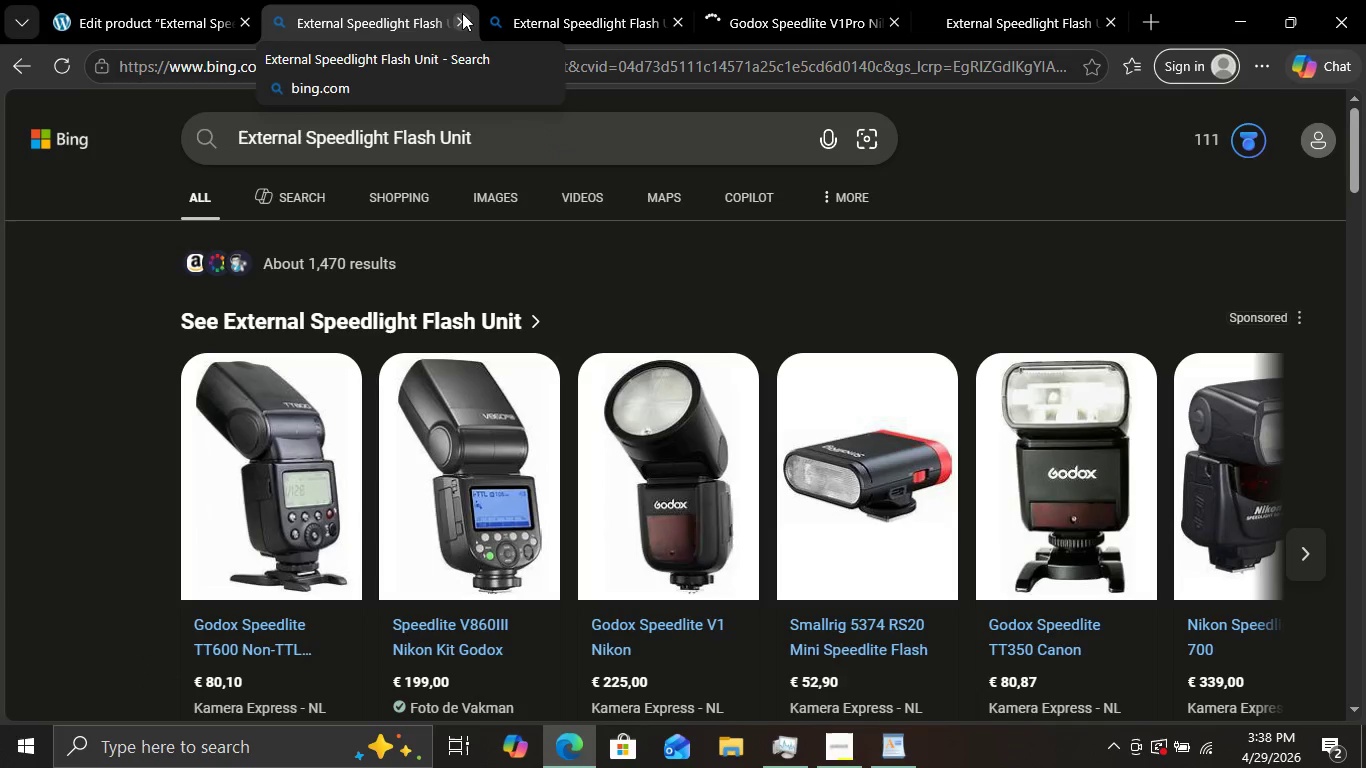 
left_click([578, 0])
 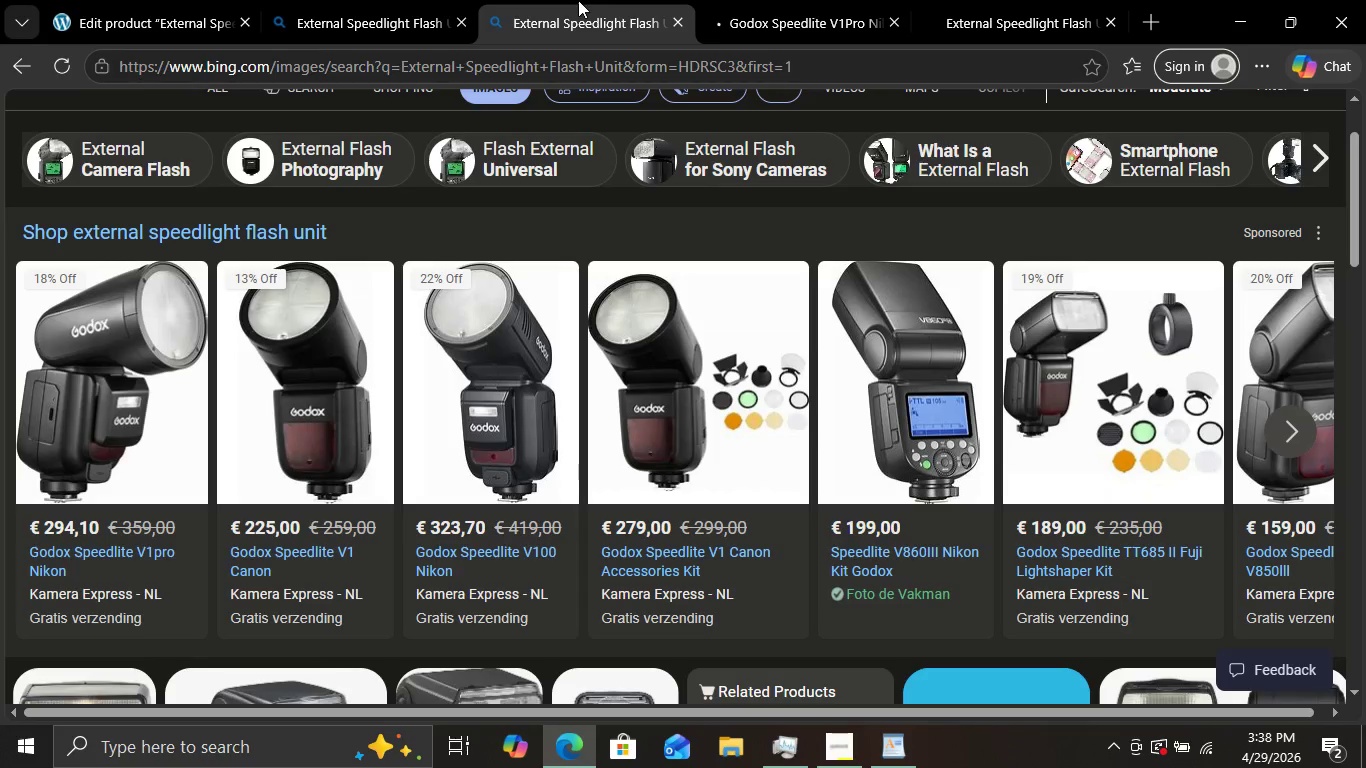 
left_click([464, 18])
 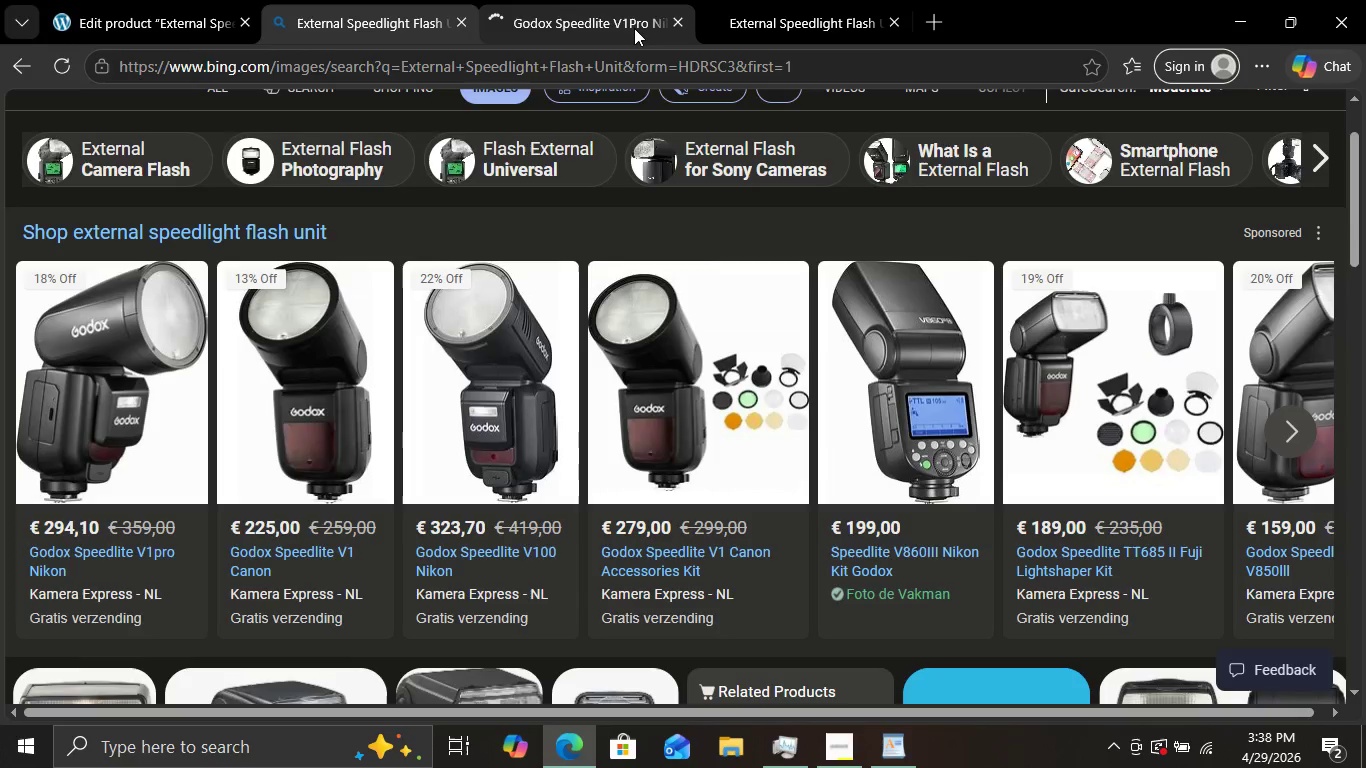 
left_click([592, 7])
 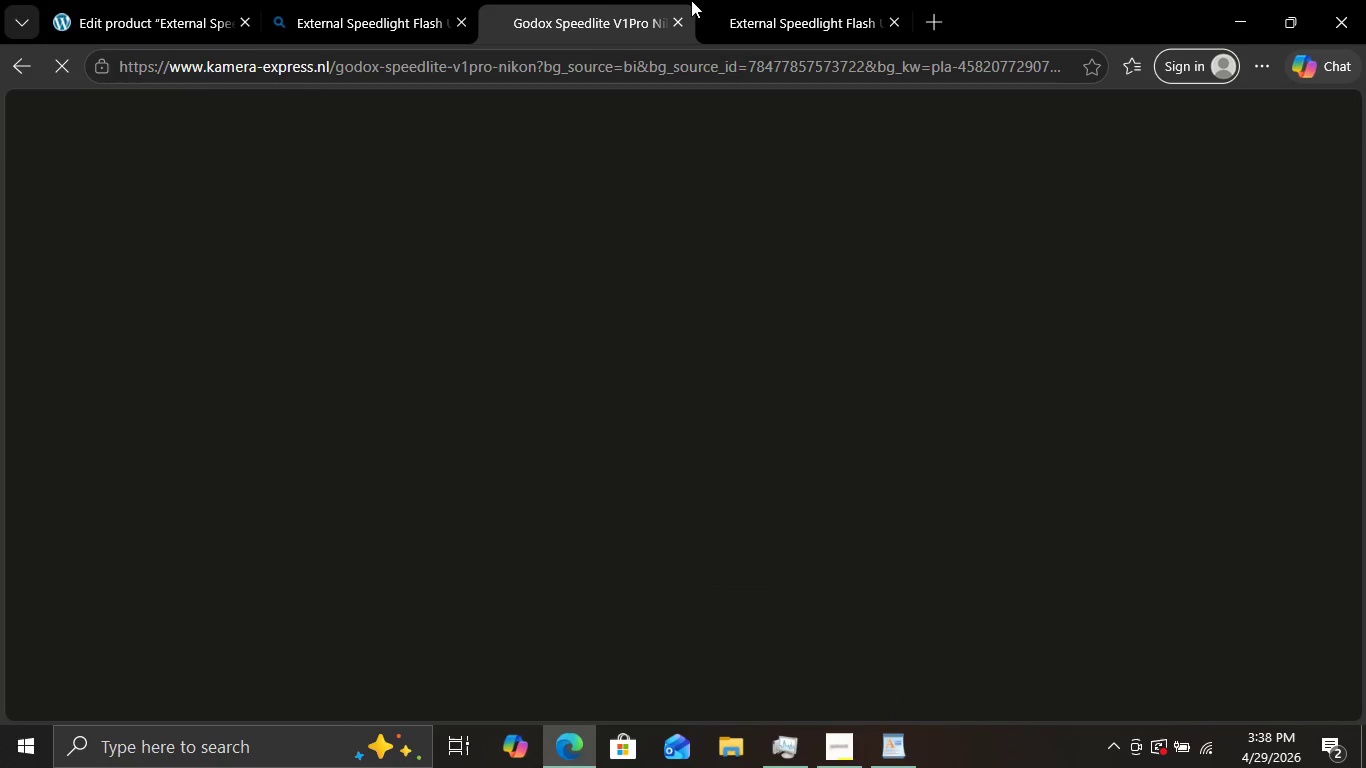 
mouse_move([762, 35])
 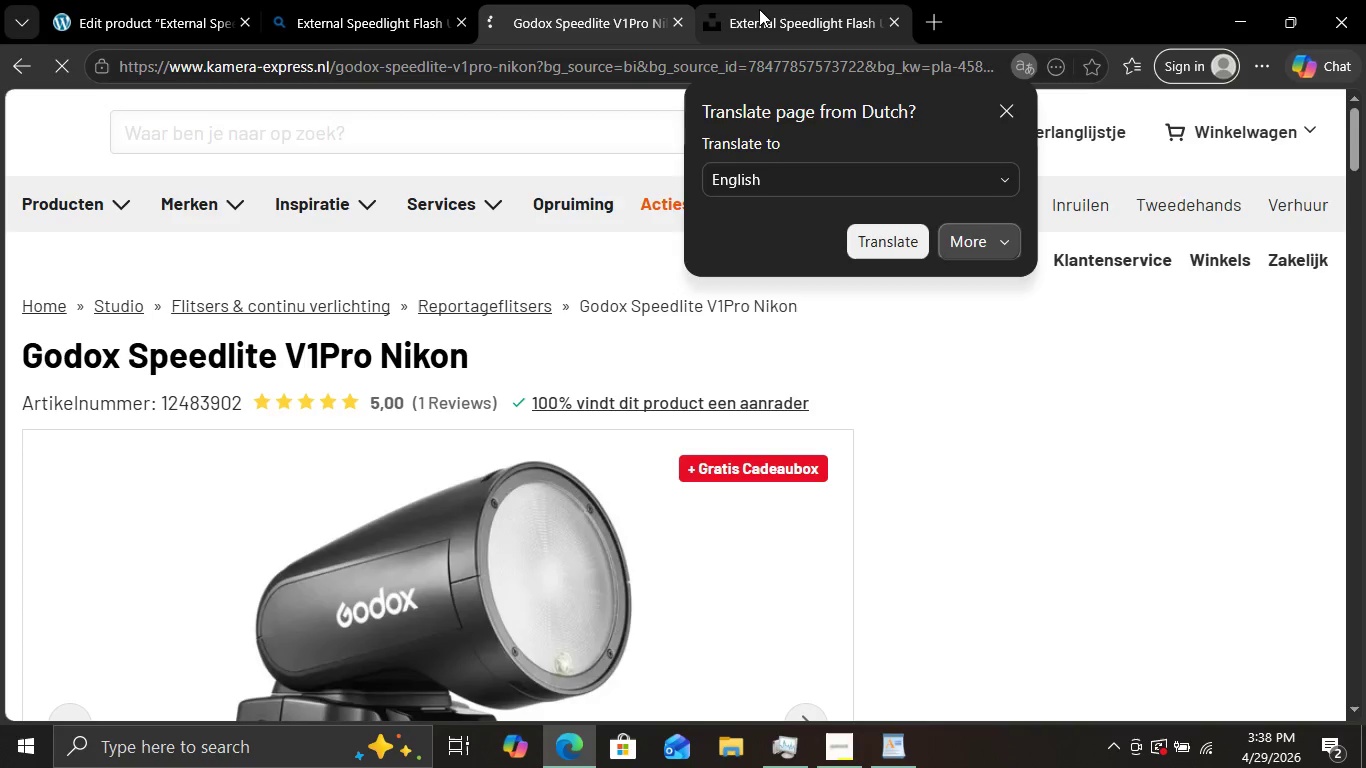 
scroll: coordinate [769, 376], scroll_direction: down, amount: 5.0
 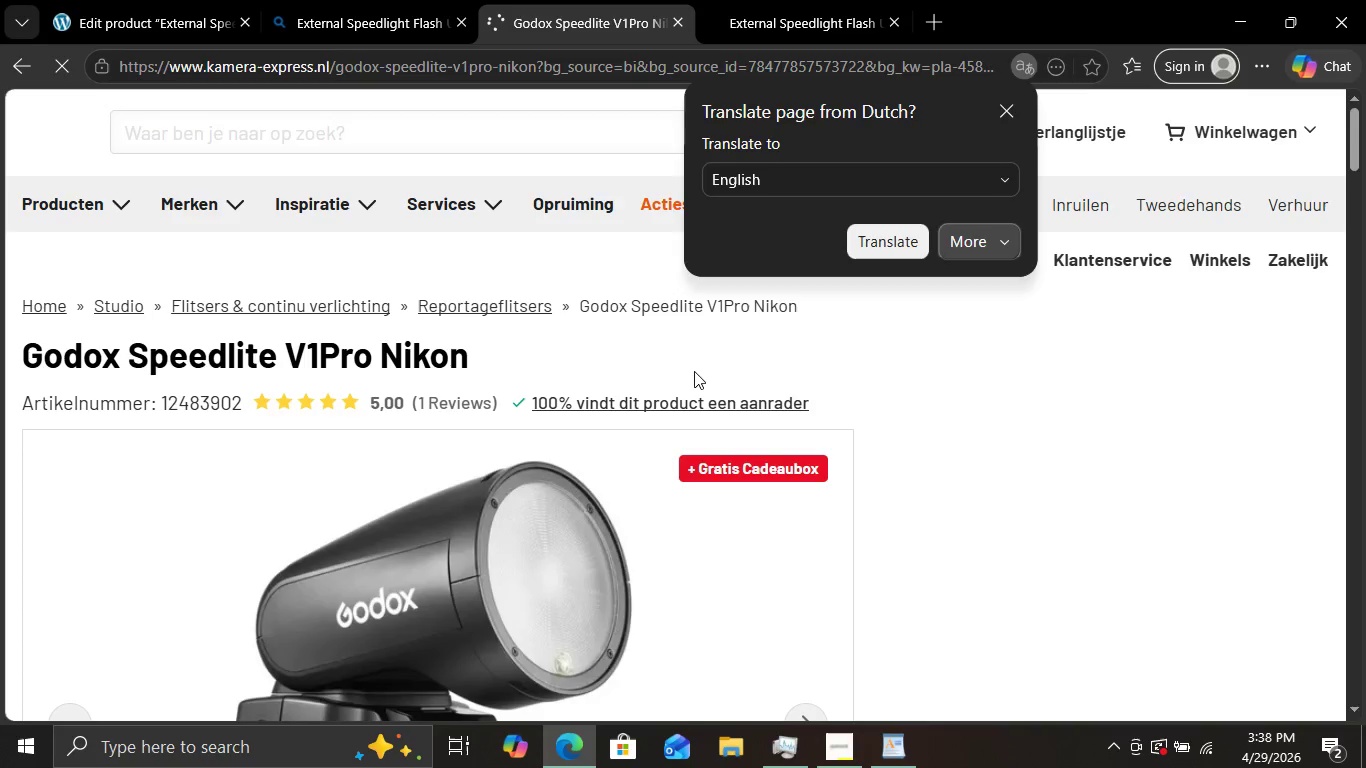 
scroll: coordinate [824, 425], scroll_direction: up, amount: 1.0
 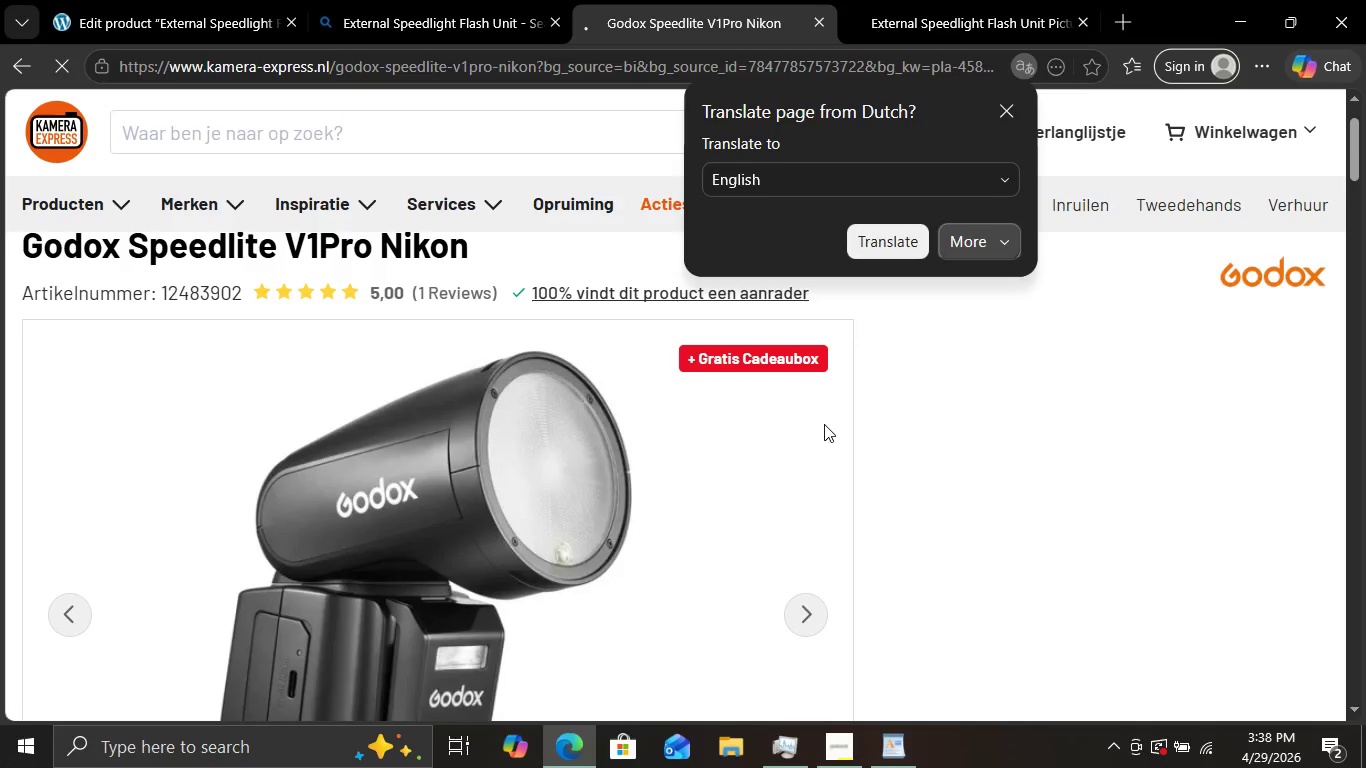 
scroll: coordinate [824, 424], scroll_direction: down, amount: 12.0
 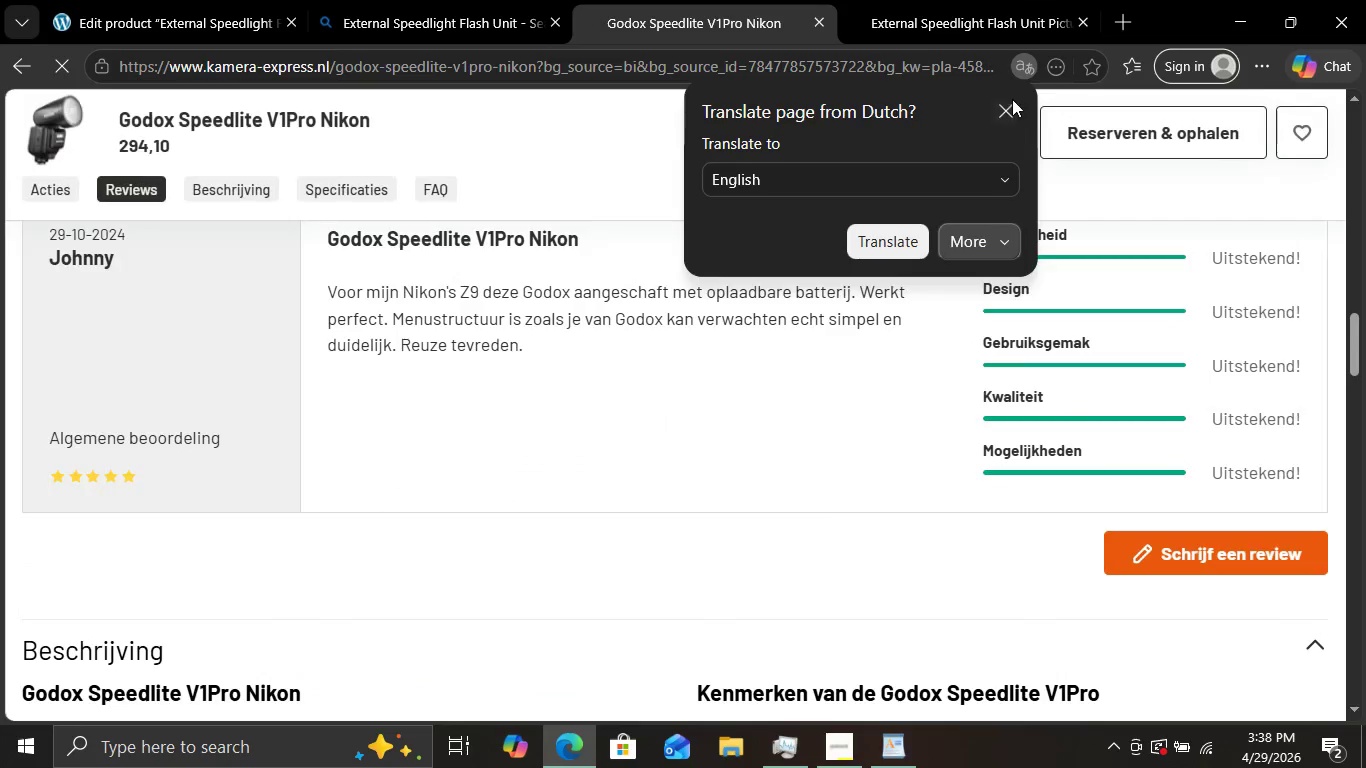 
left_click([1012, 99])
 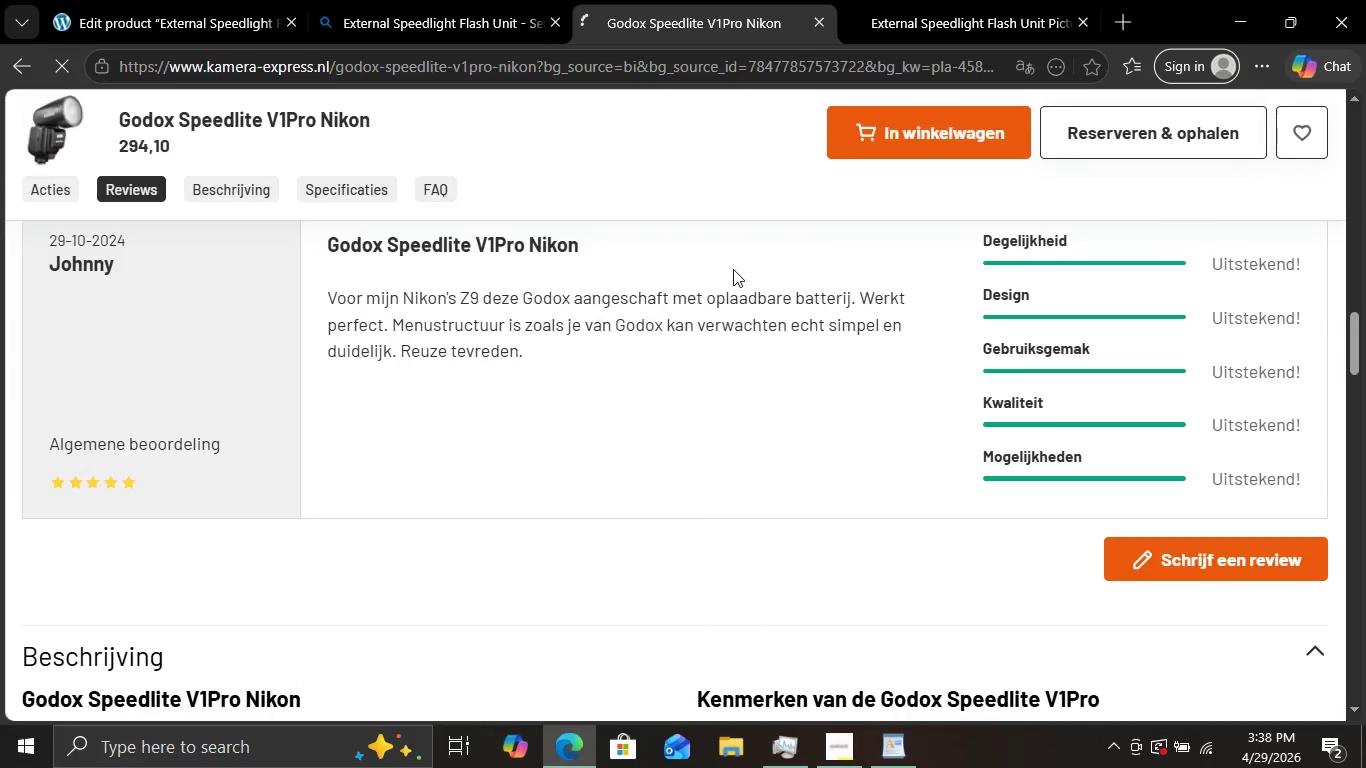 
scroll: coordinate [733, 269], scroll_direction: up, amount: 8.0
 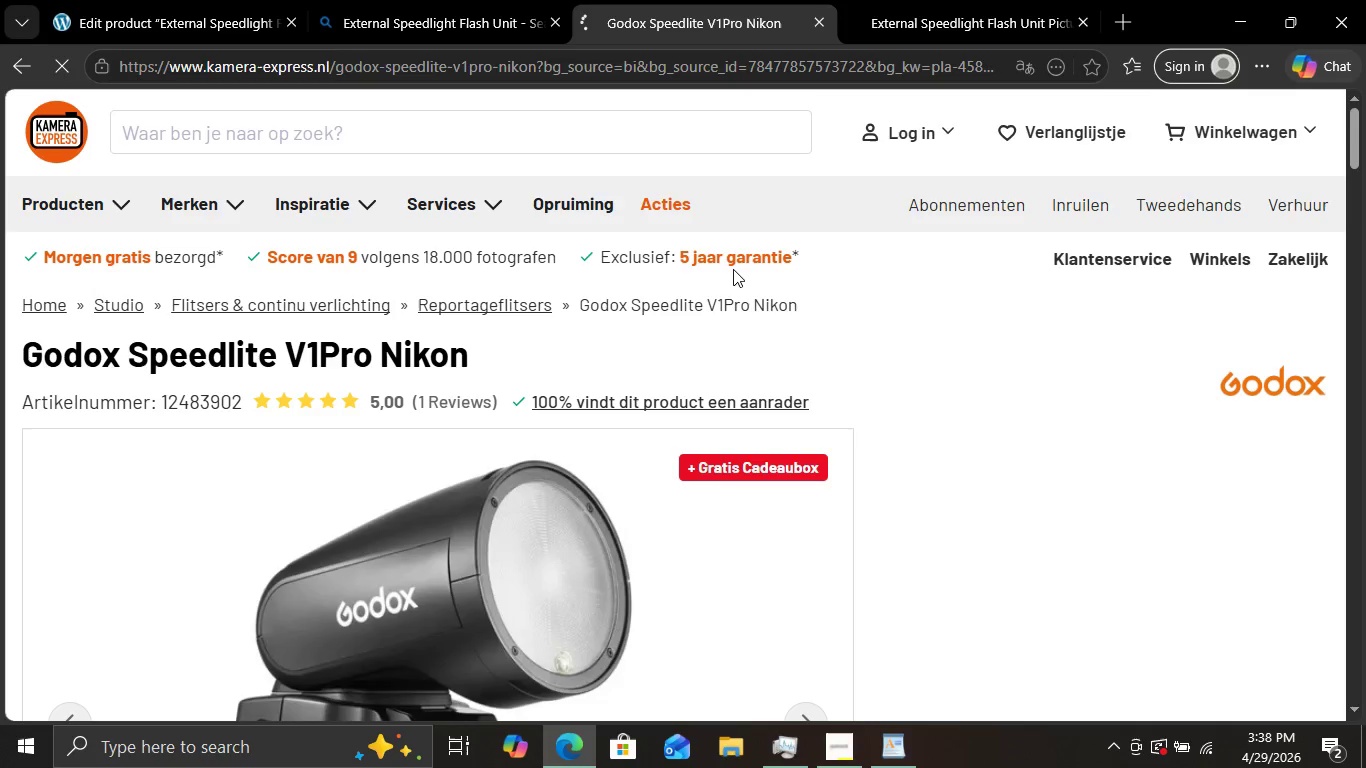 
scroll: coordinate [733, 269], scroll_direction: down, amount: 5.0
 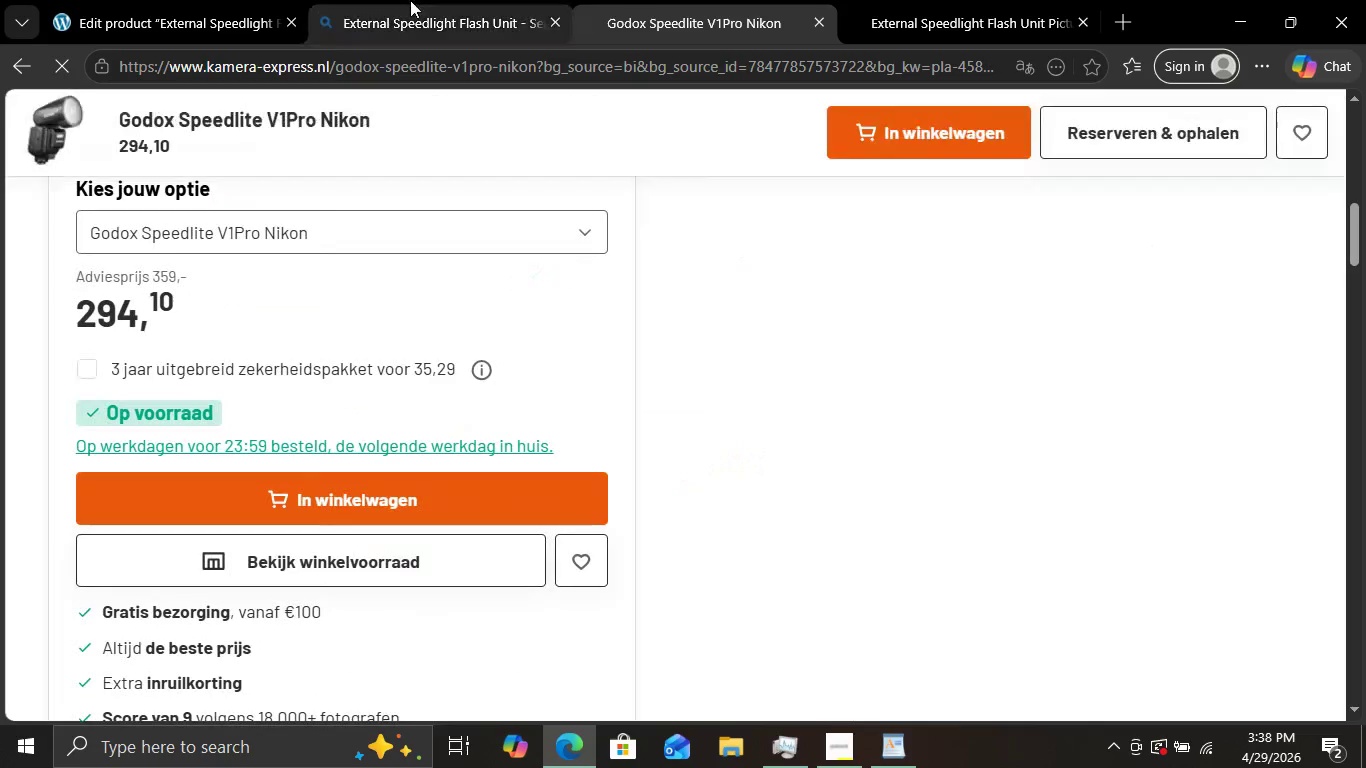 
left_click([410, 0])
 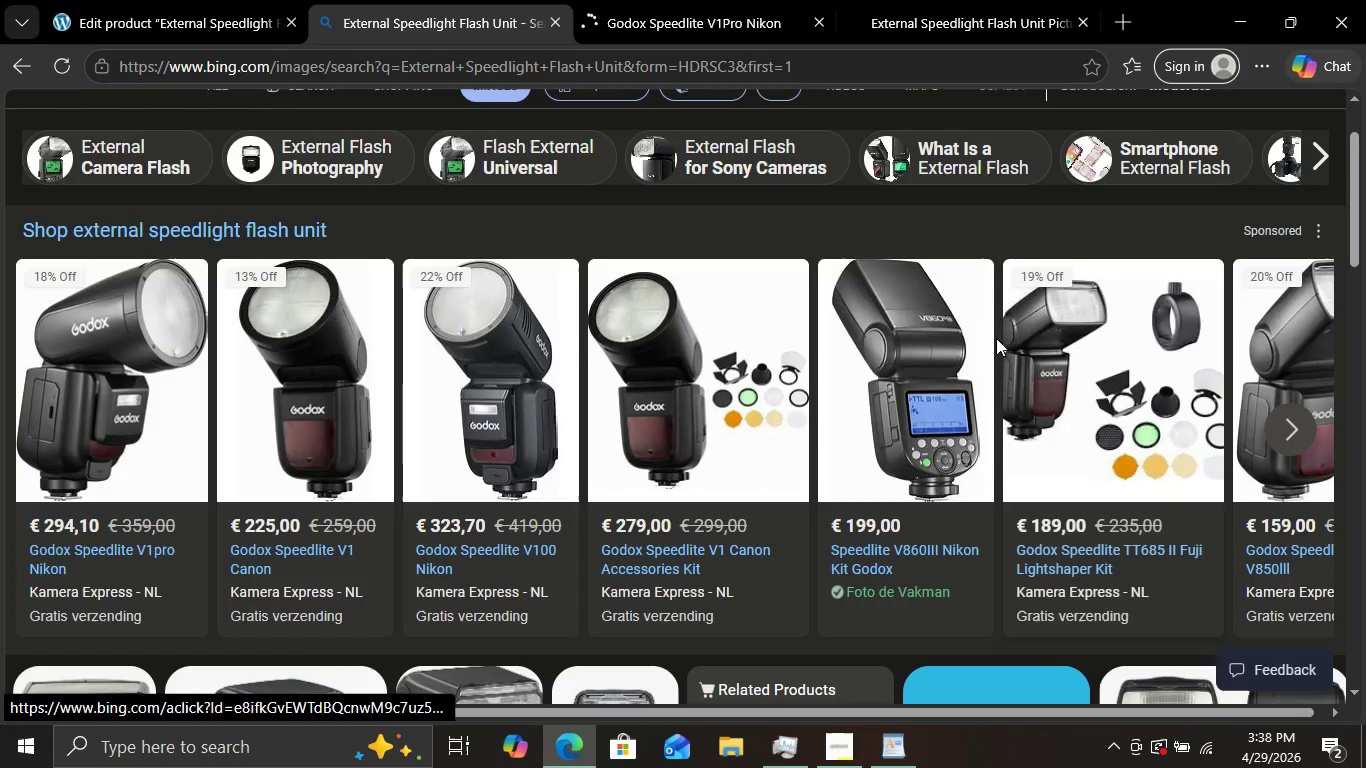 
scroll: coordinate [996, 338], scroll_direction: down, amount: 4.0
 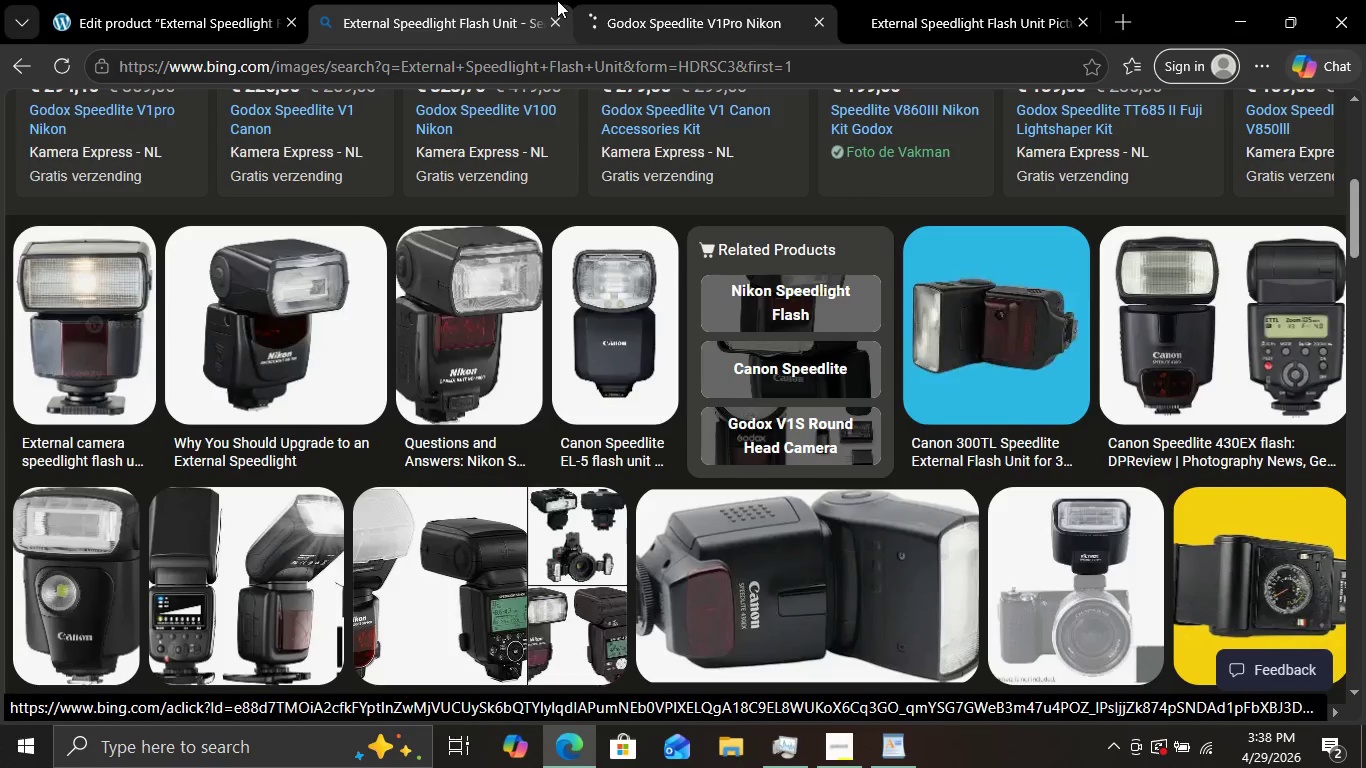 
wait(7.39)
 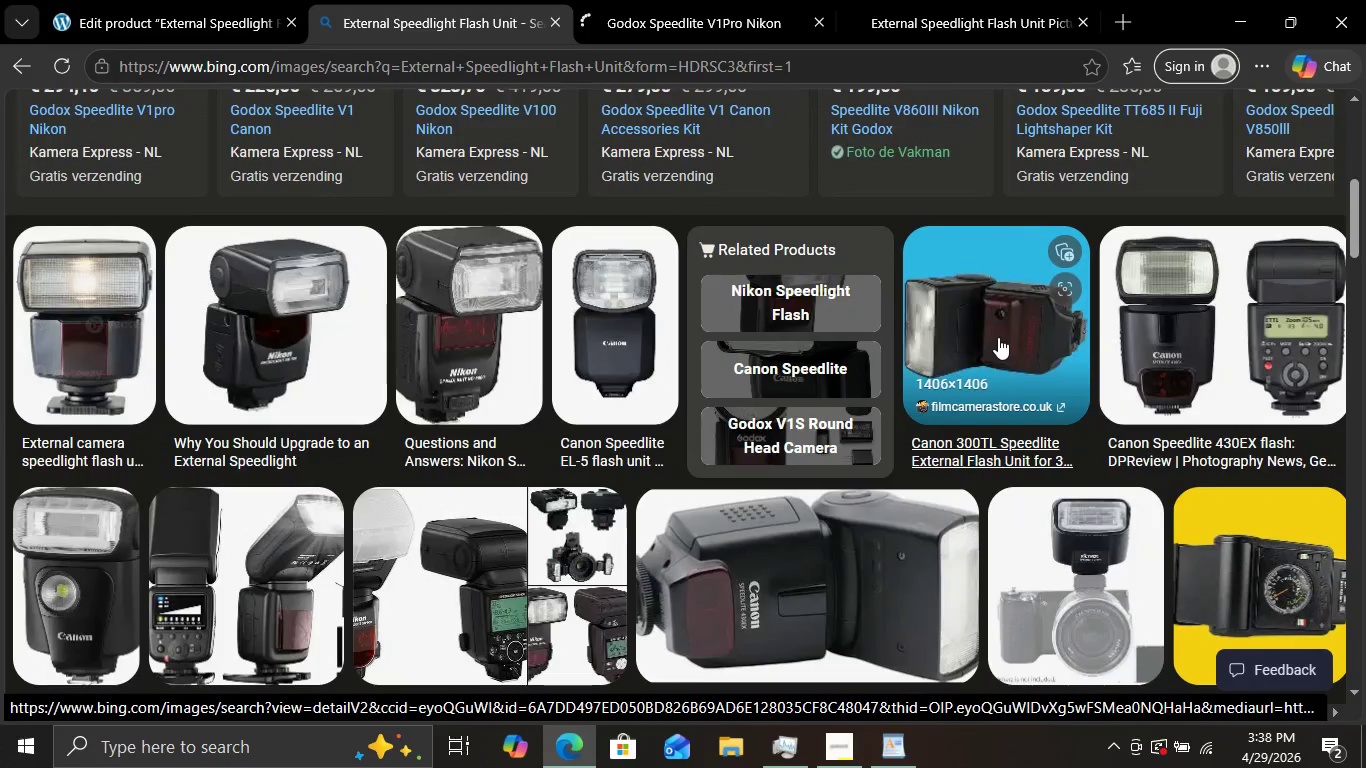 
left_click([214, 4])
 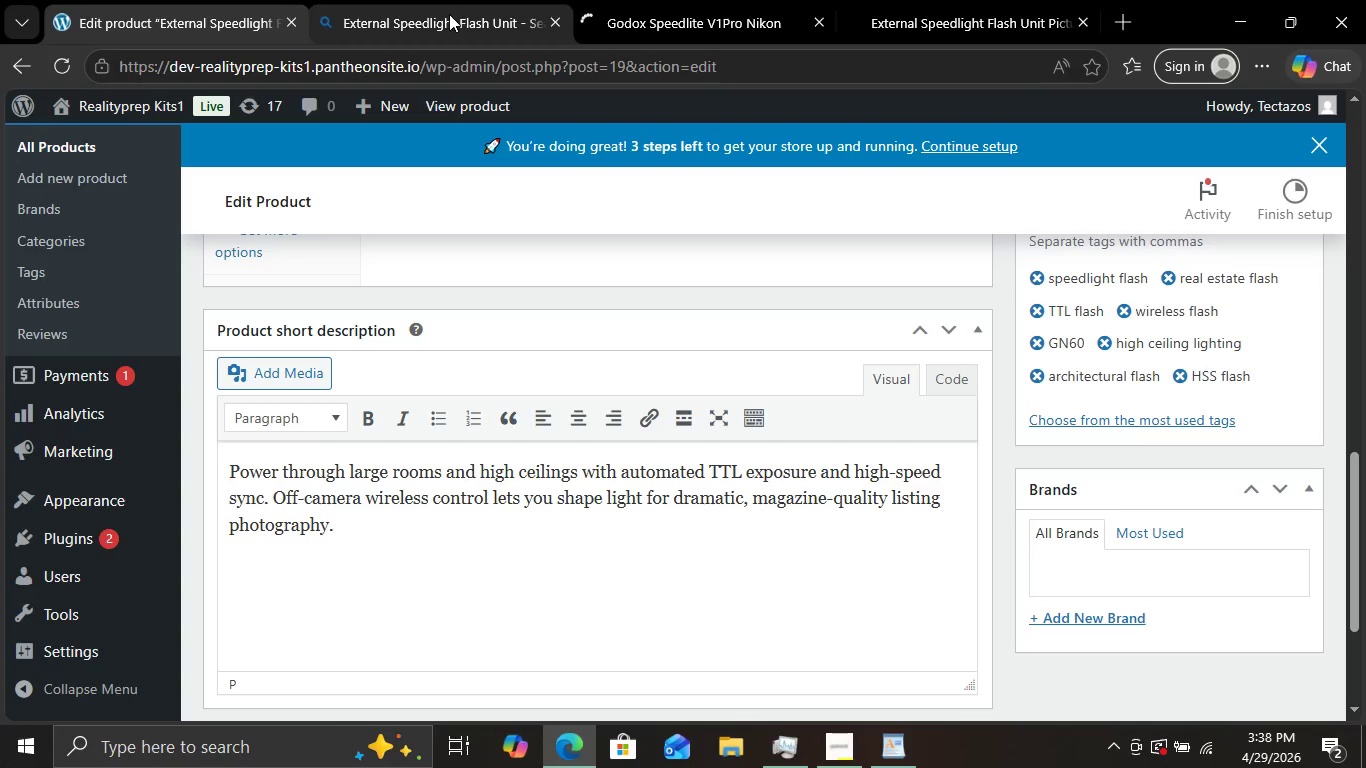 
left_click_drag(start_coordinate=[449, 13], to_coordinate=[460, 20])
 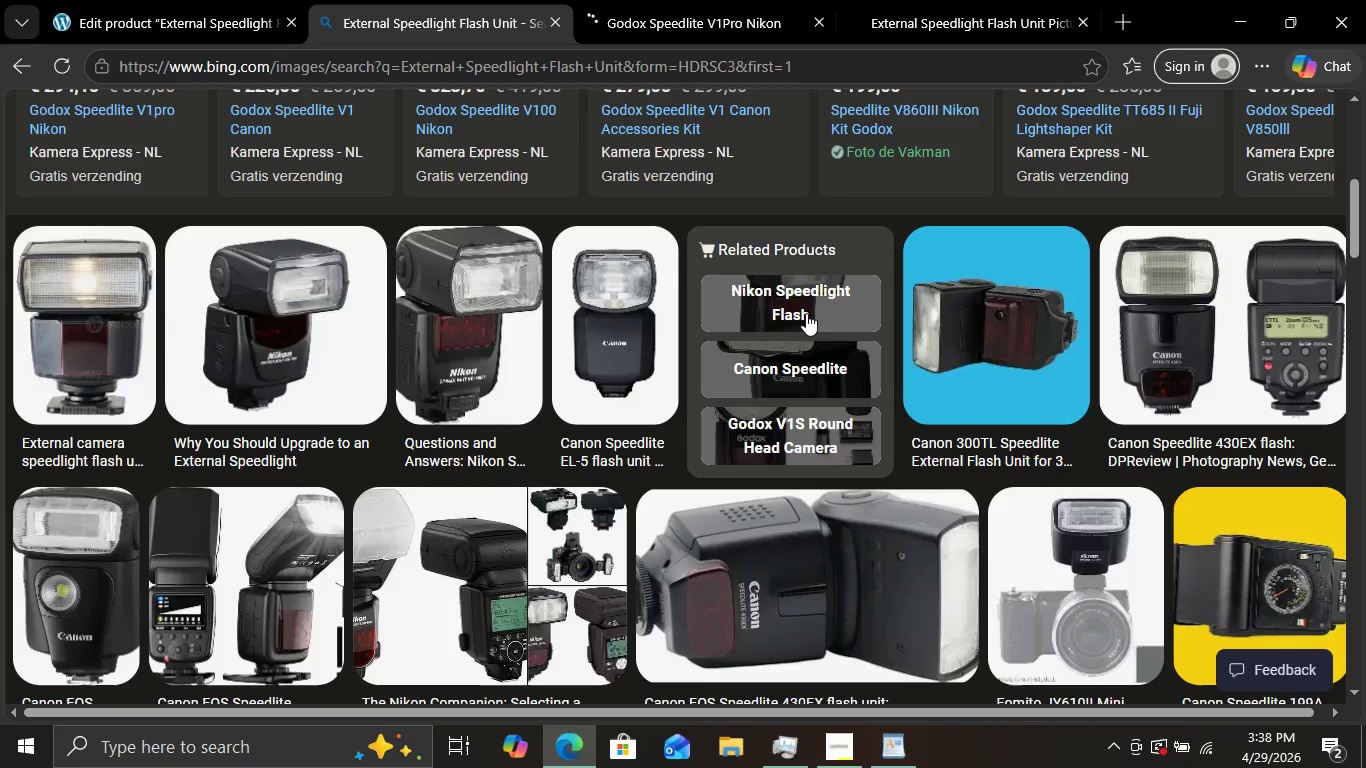 
scroll: coordinate [821, 322], scroll_direction: down, amount: 13.0
 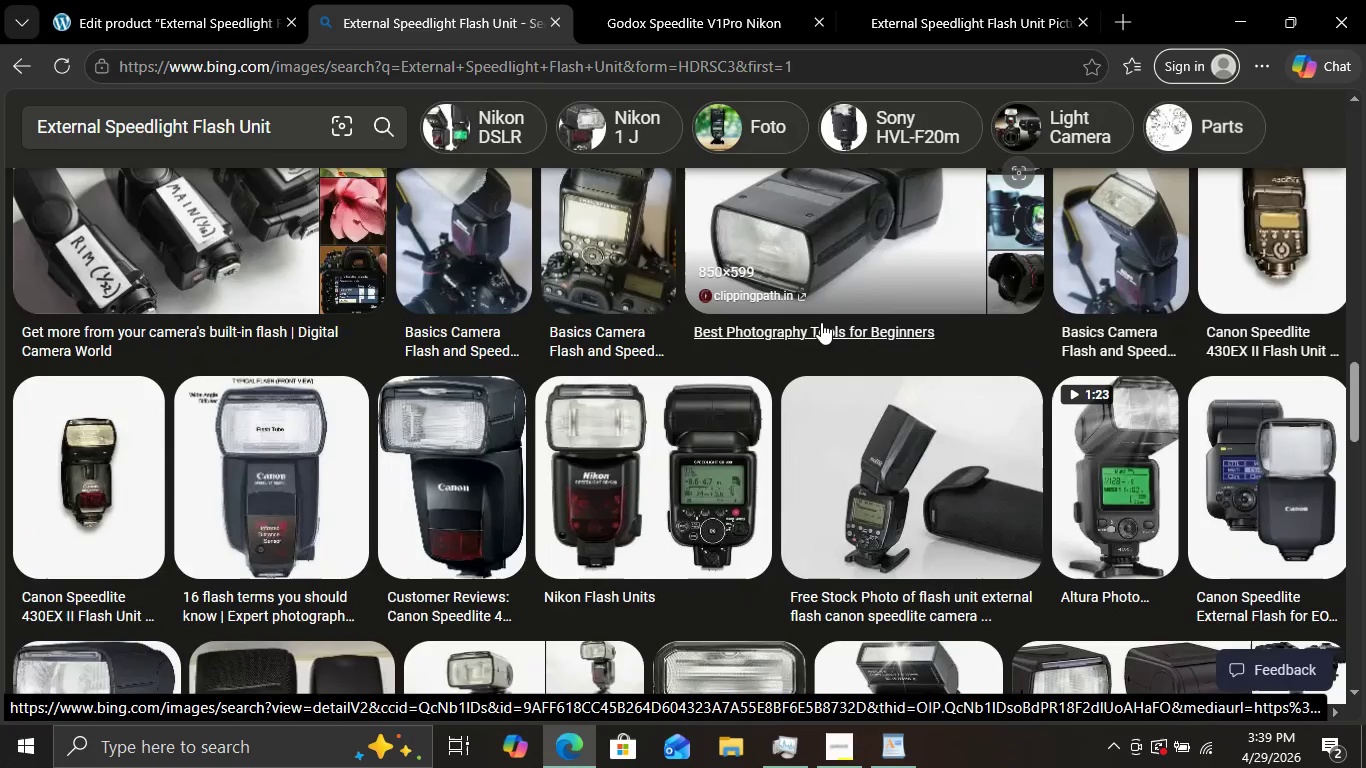 
scroll: coordinate [821, 322], scroll_direction: none, amount: 0.0
 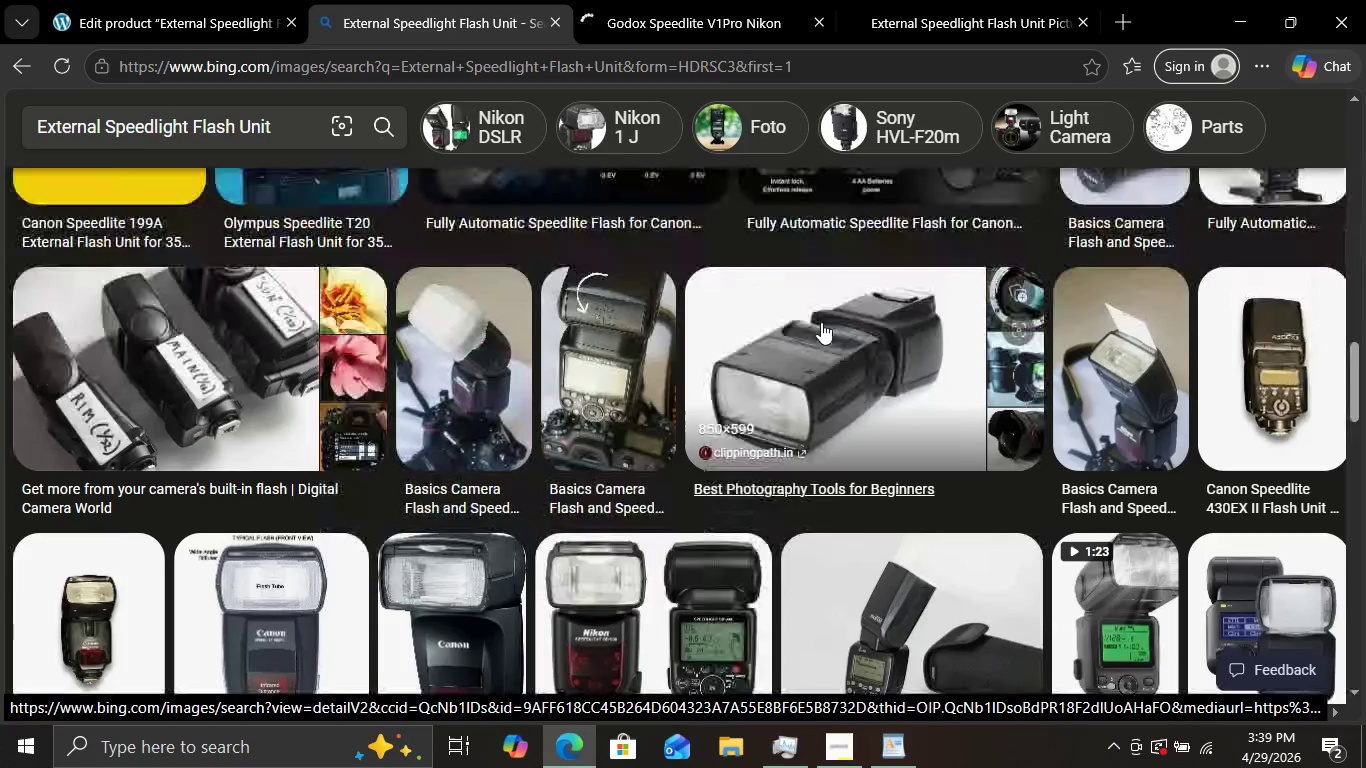 
scroll: coordinate [821, 322], scroll_direction: up, amount: 5.0
 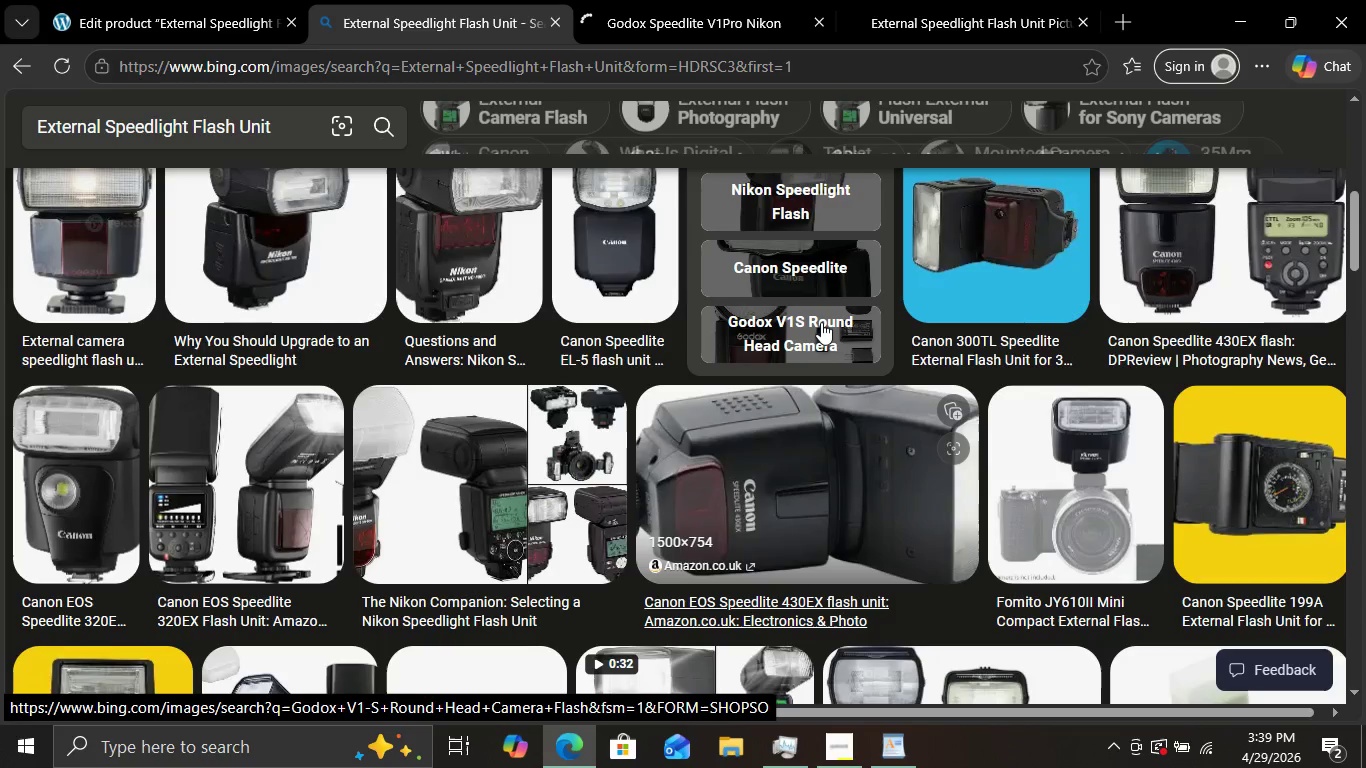 
left_click([674, 0])
 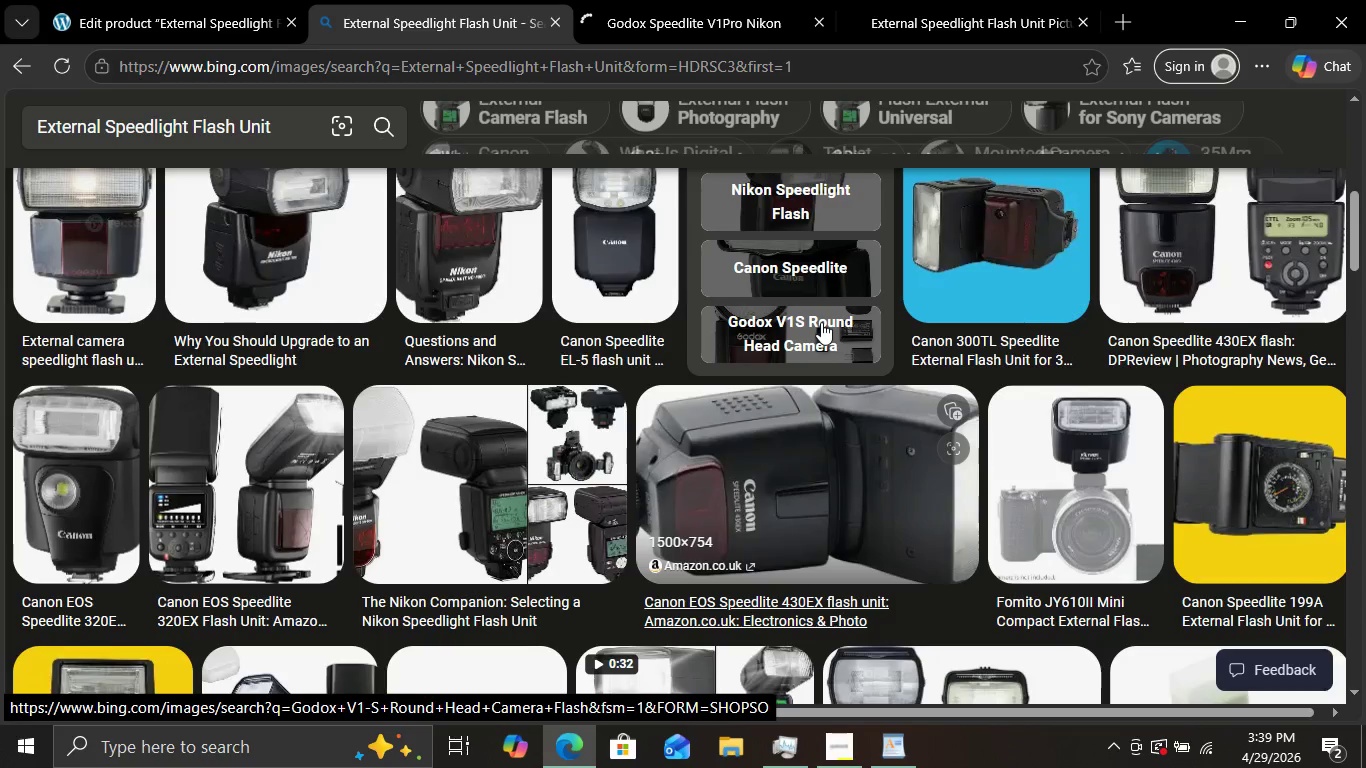 
scroll: coordinate [716, 264], scroll_direction: down, amount: 19.0
 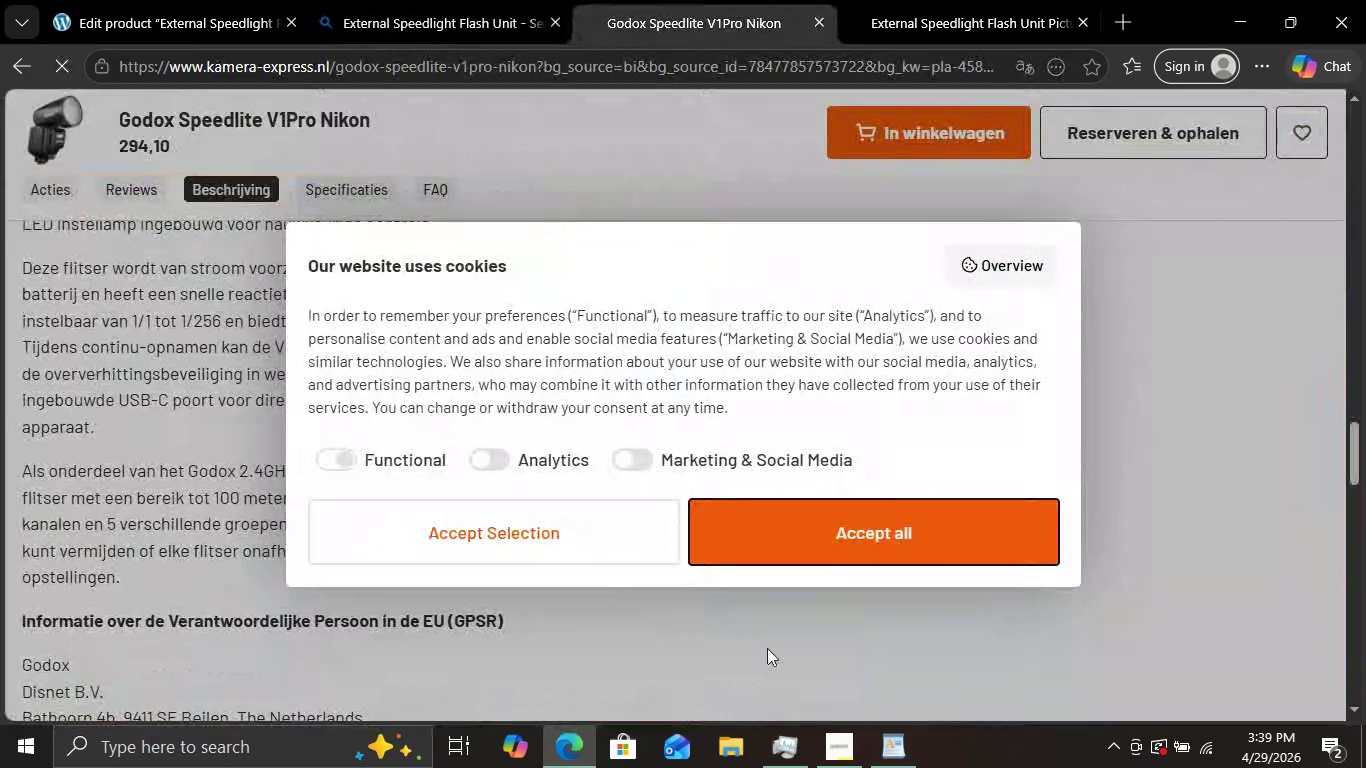 
left_click([769, 648])
 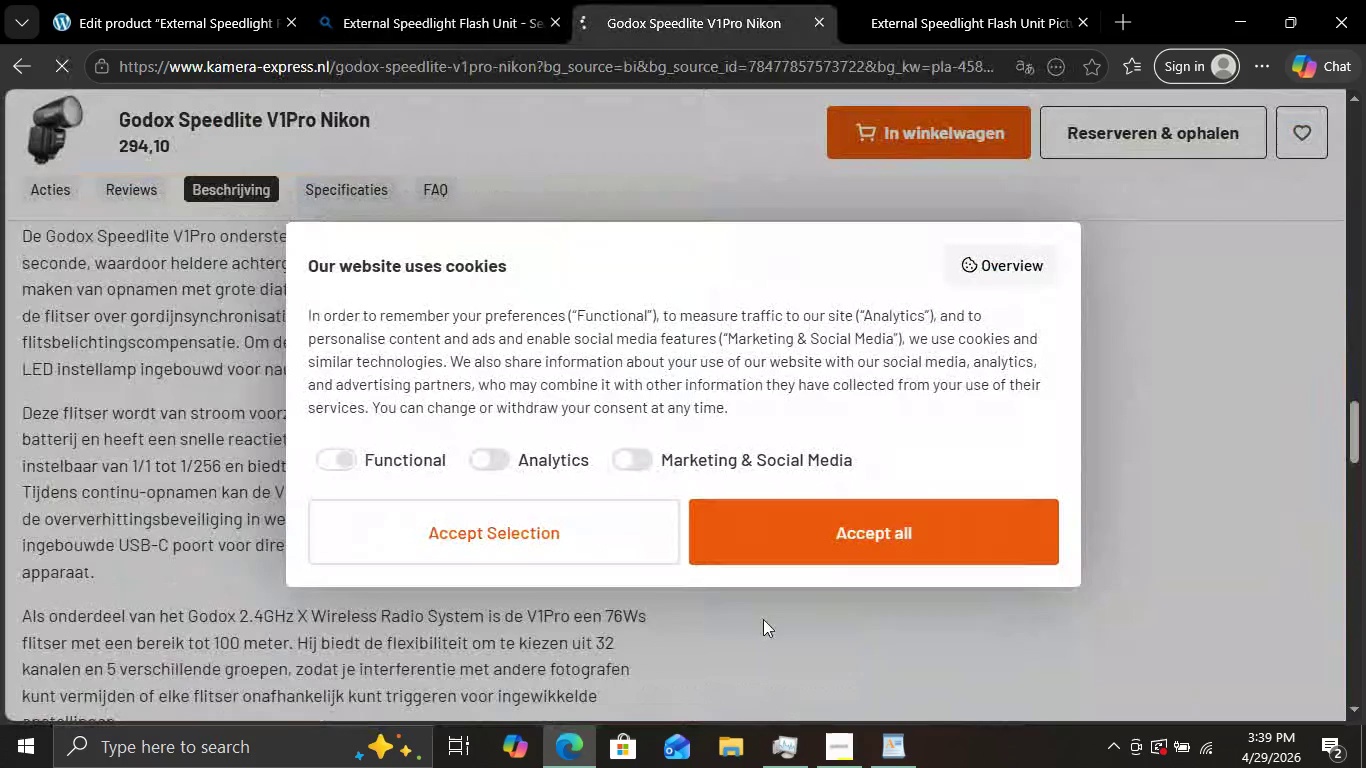 
scroll: coordinate [763, 619], scroll_direction: up, amount: 6.0
 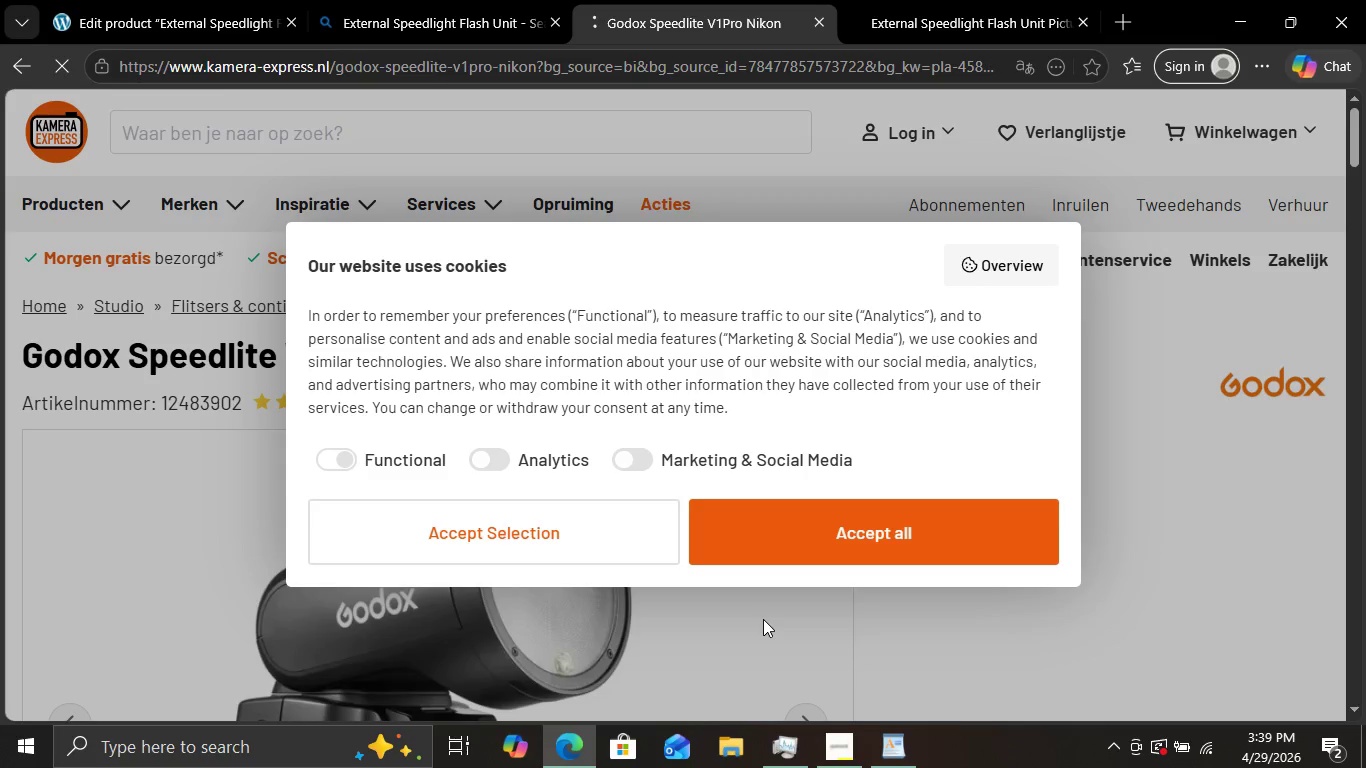 
scroll: coordinate [763, 619], scroll_direction: none, amount: 0.0
 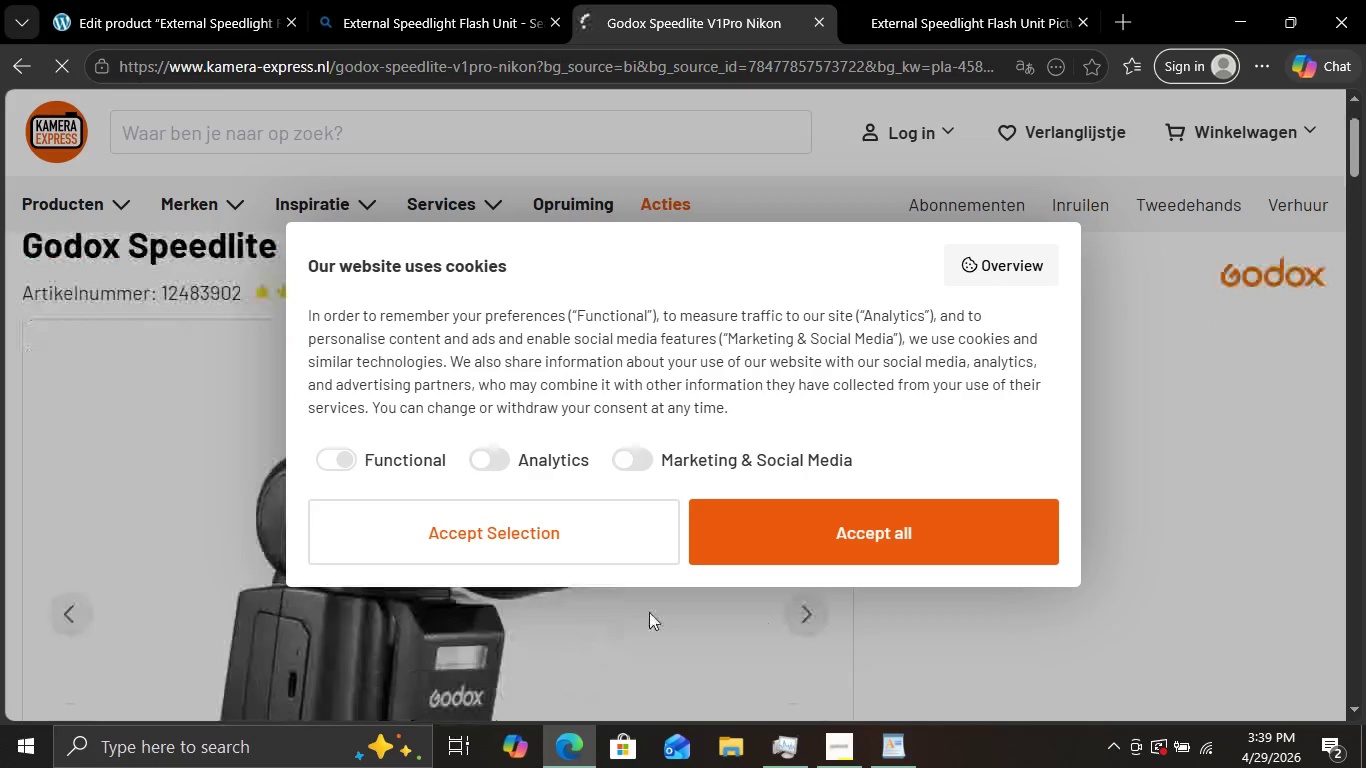 
left_click([649, 616])
 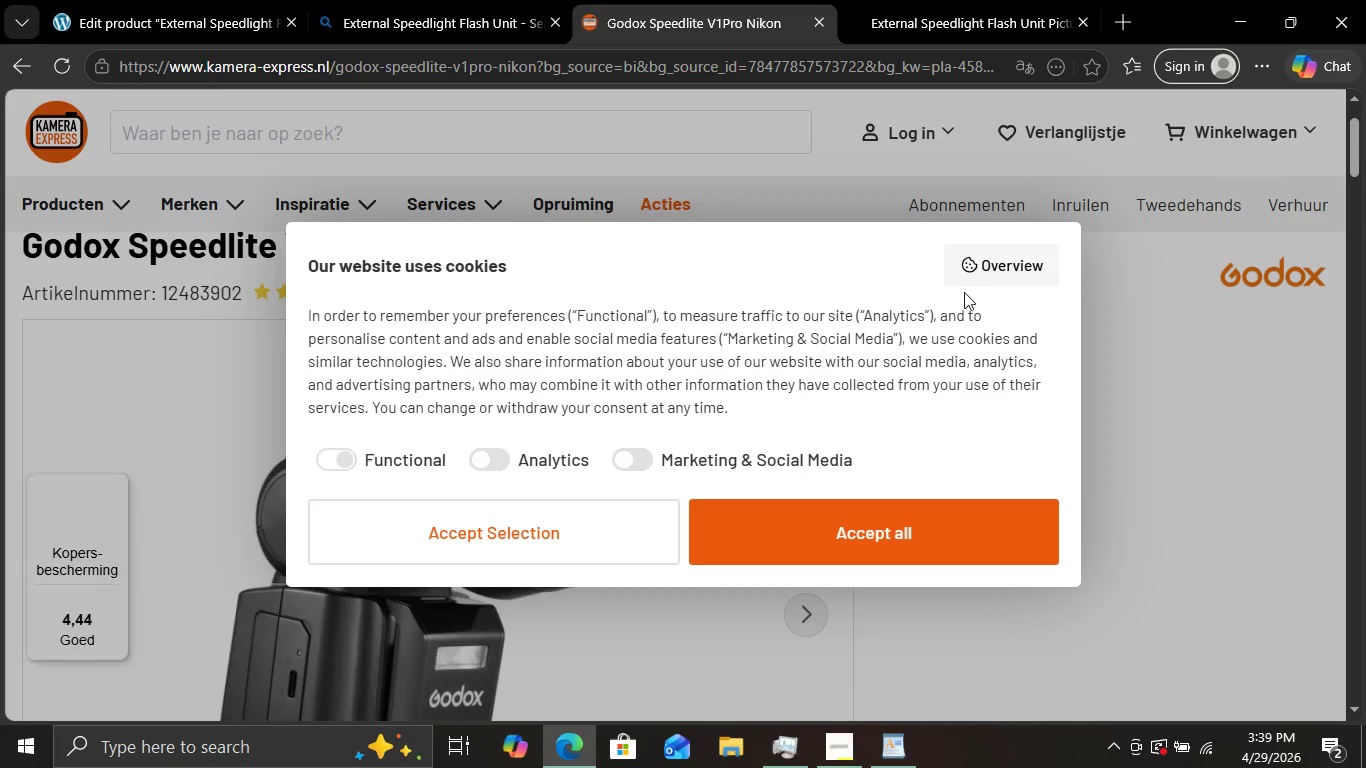 
left_click([78, 445])
 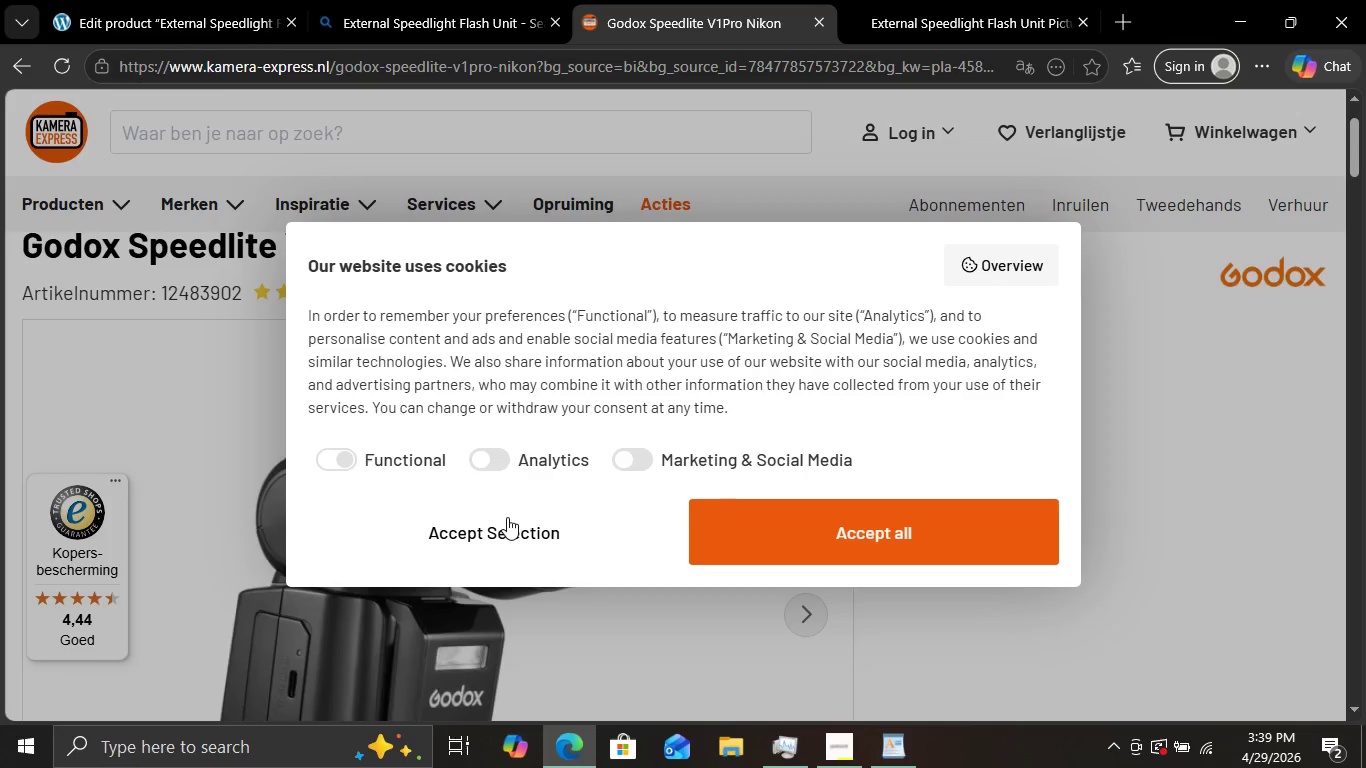 
left_click([507, 517])
 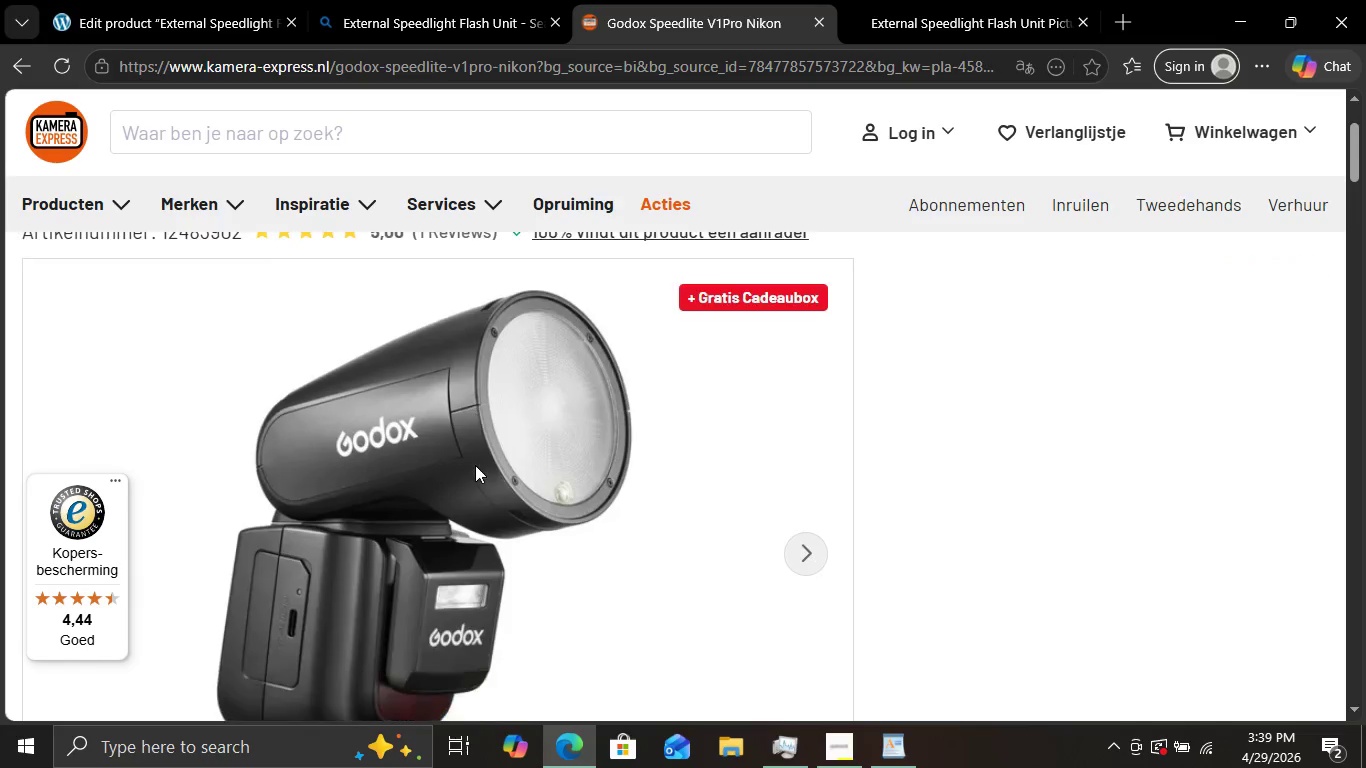 
scroll: coordinate [475, 465], scroll_direction: down, amount: 2.0
 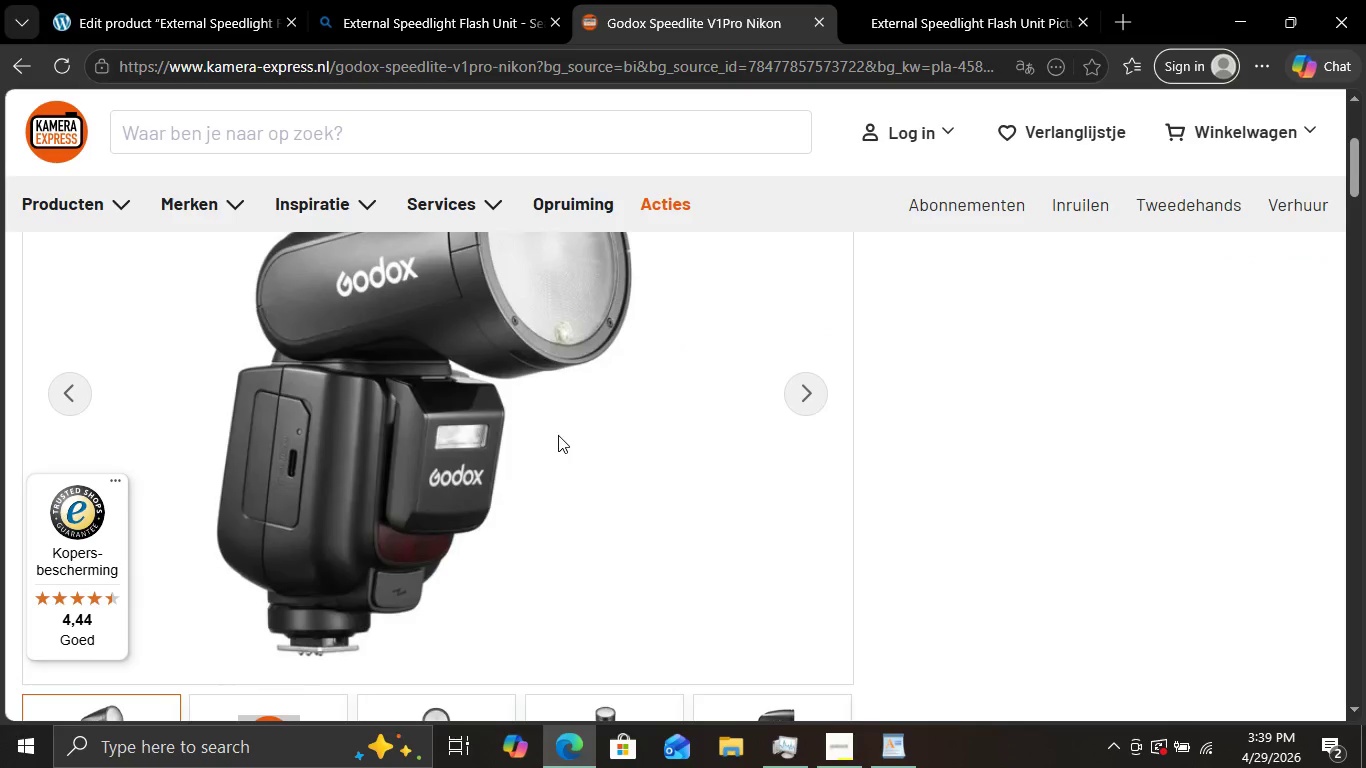 
left_click([558, 435])
 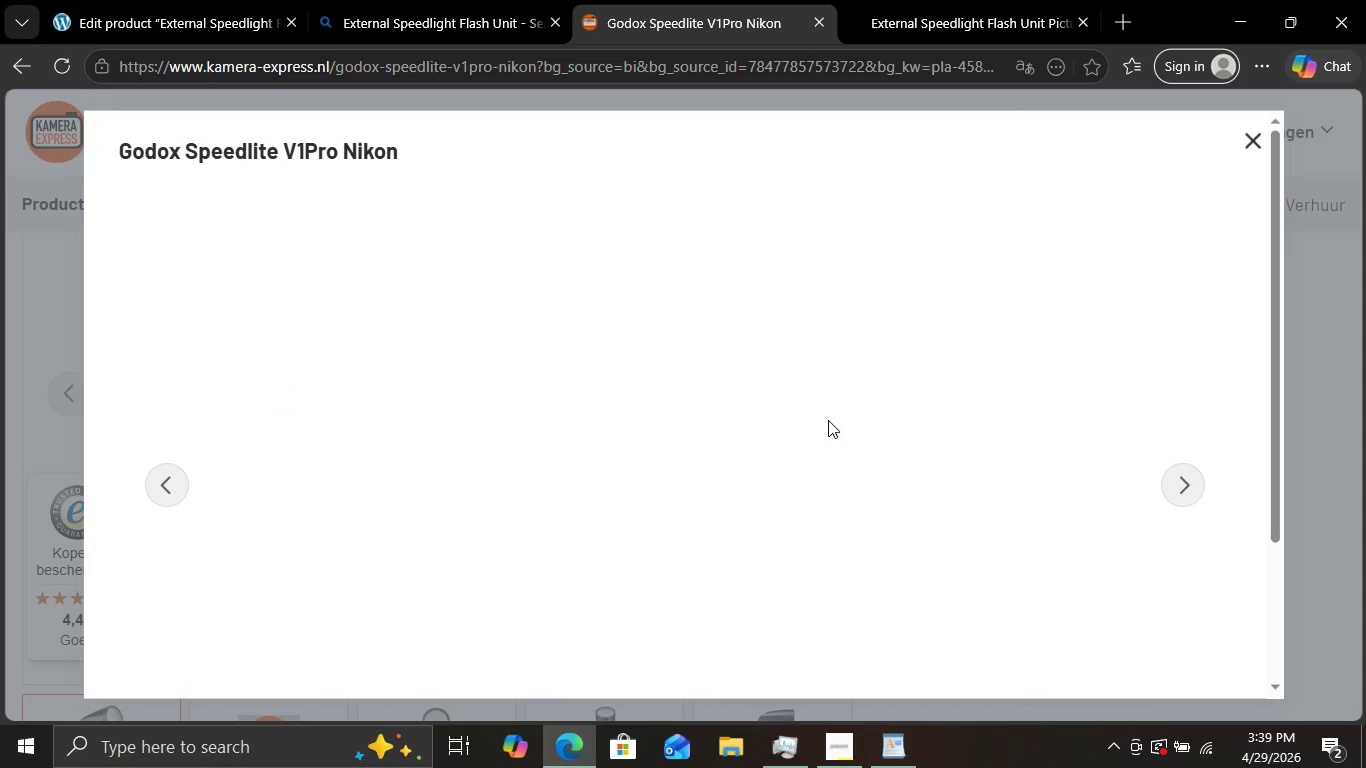 
left_click([828, 420])
 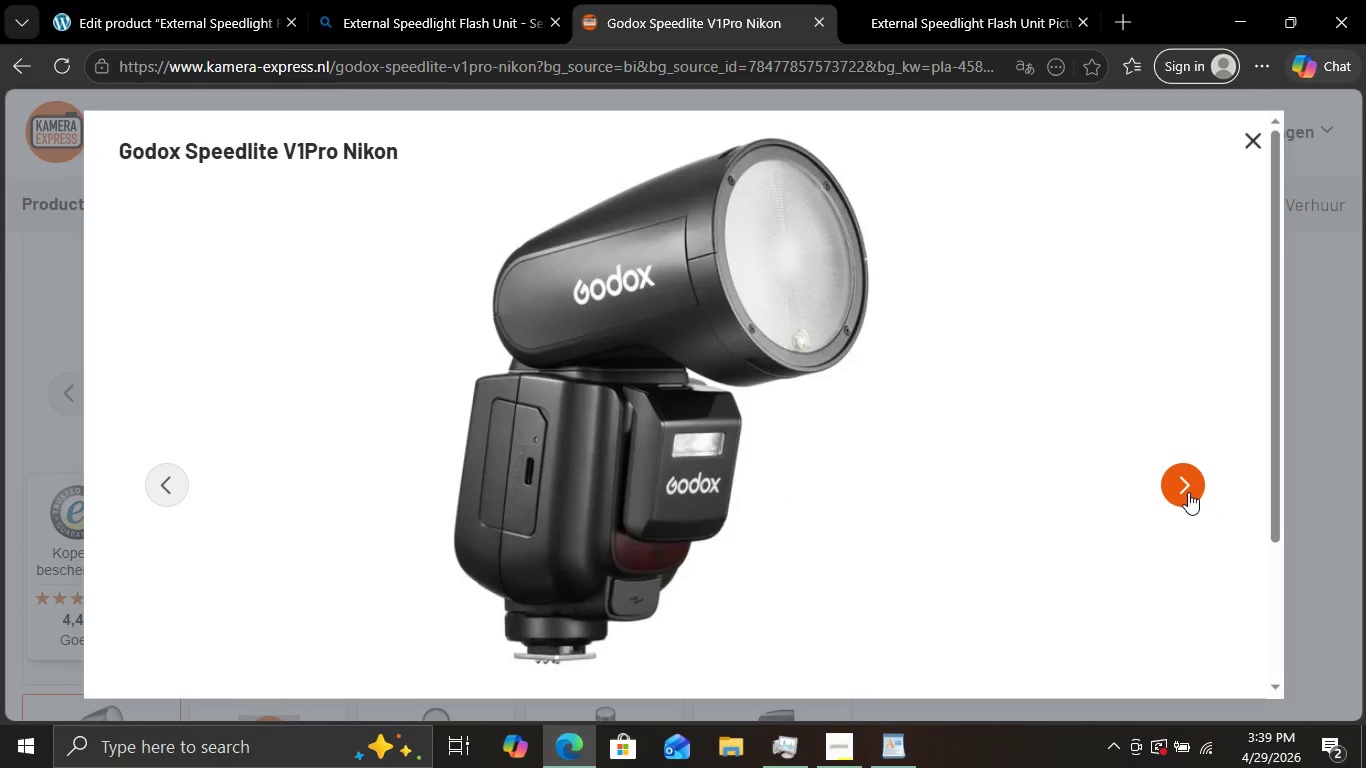 
left_click([1188, 492])
 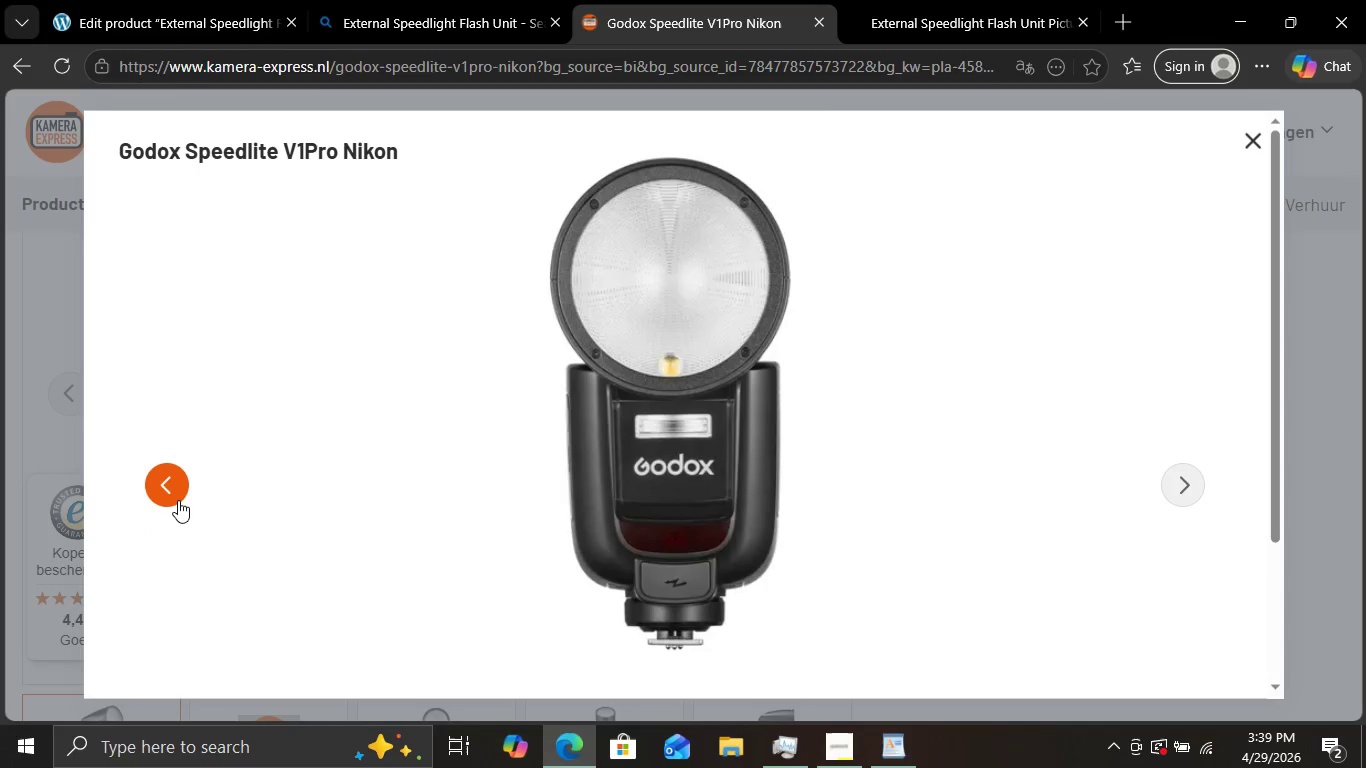 
left_click([178, 500])
 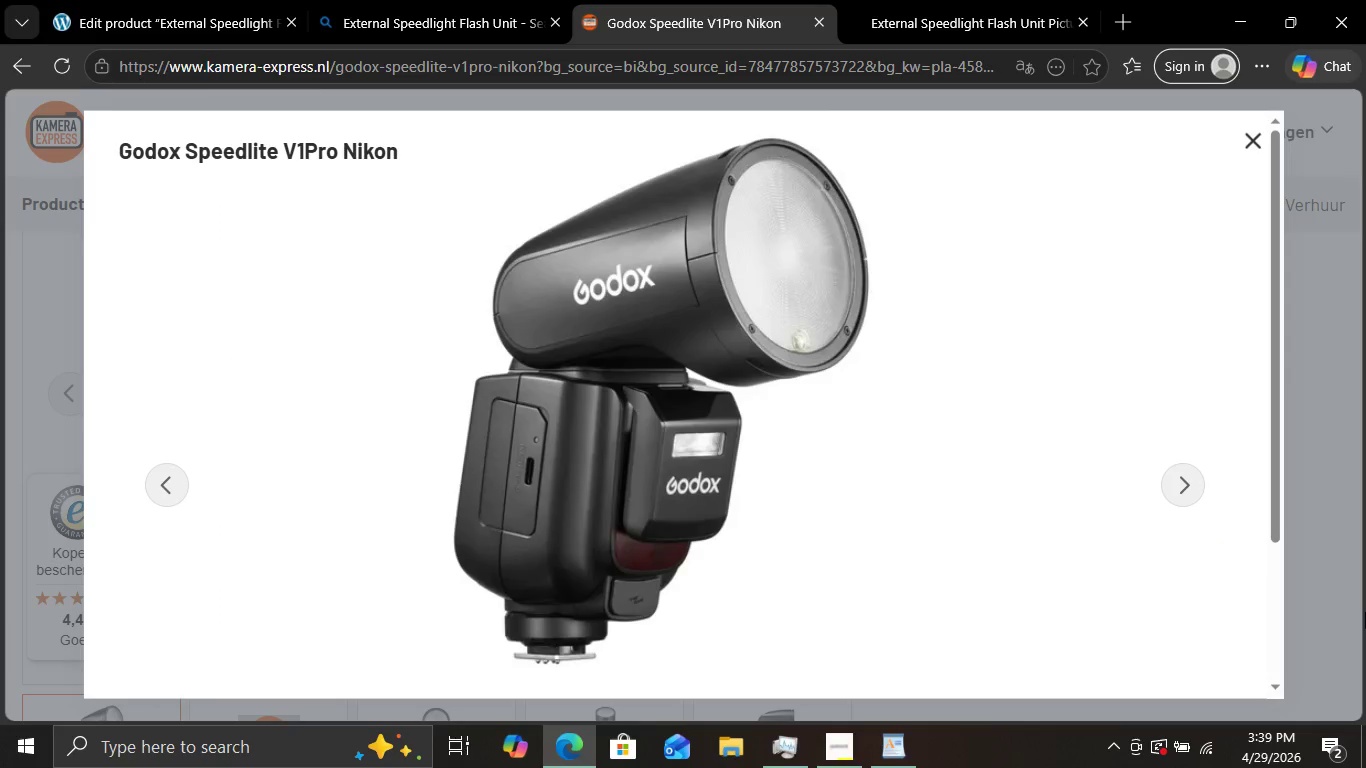 
key(Meta+Shift+ShiftLeft)
 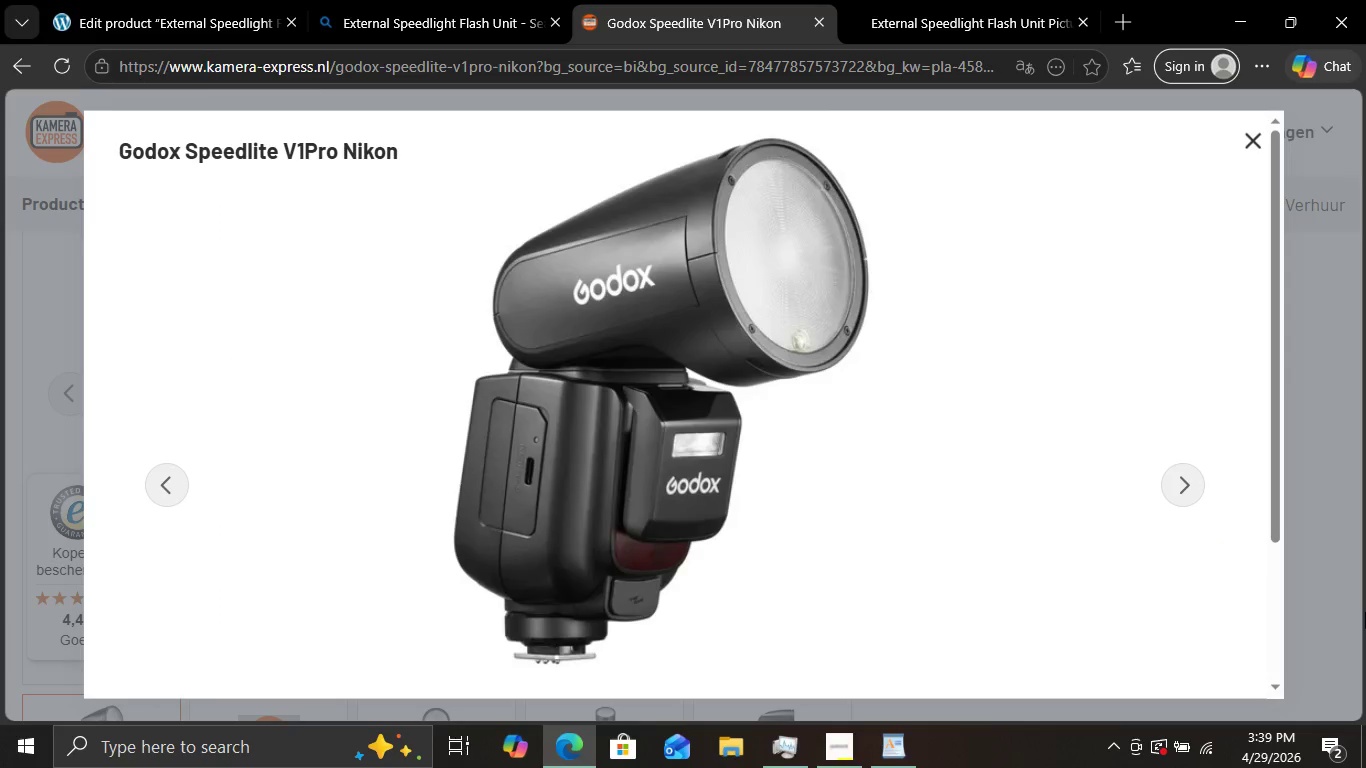 
key(Meta+Shift+S)
 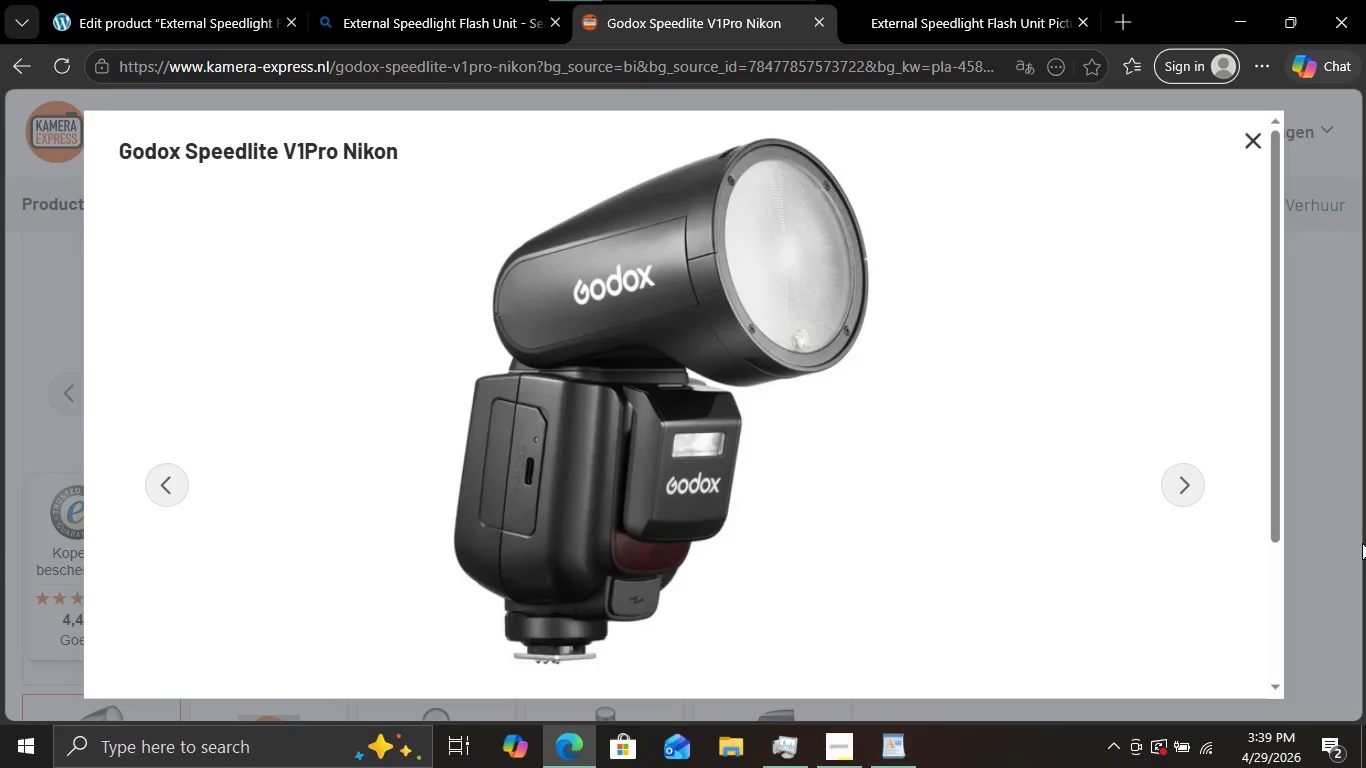 
wait(8.22)
 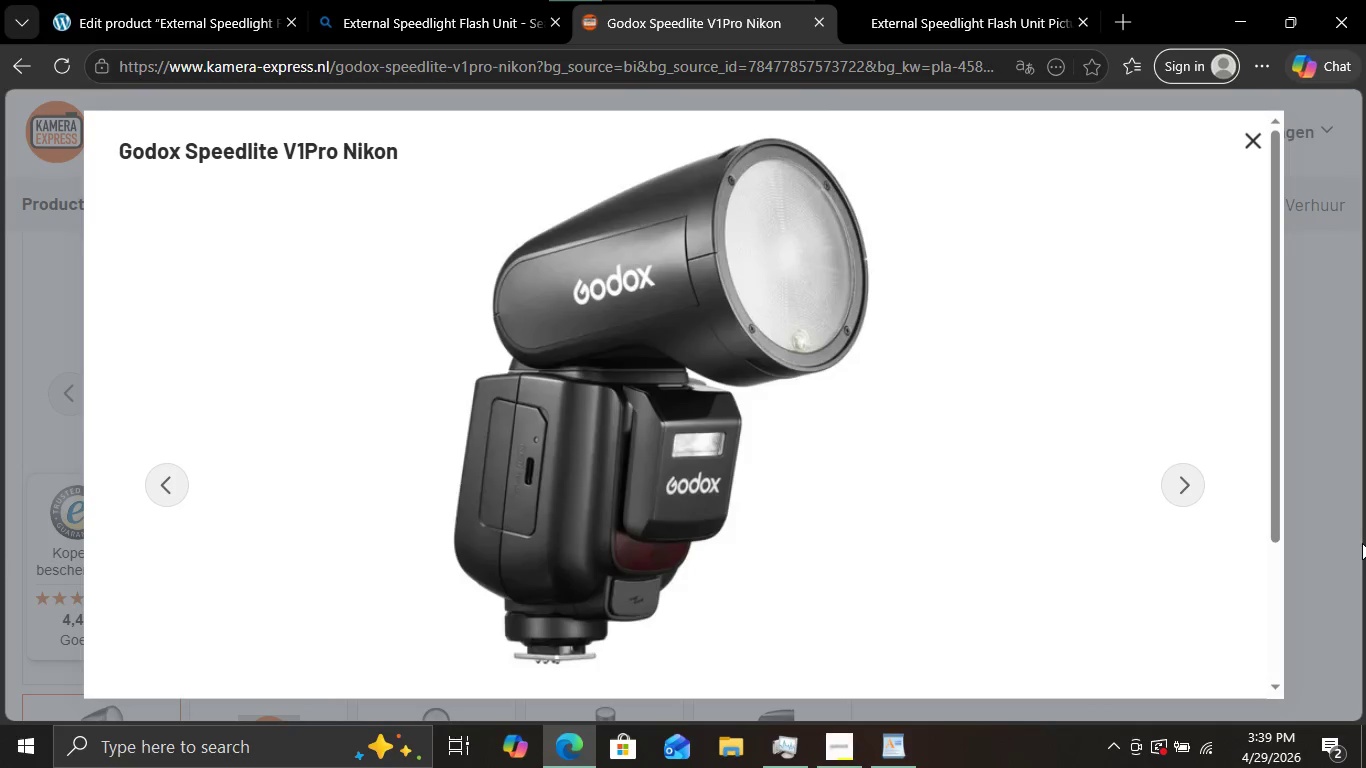 
left_click_drag(start_coordinate=[401, 135], to_coordinate=[904, 678])
 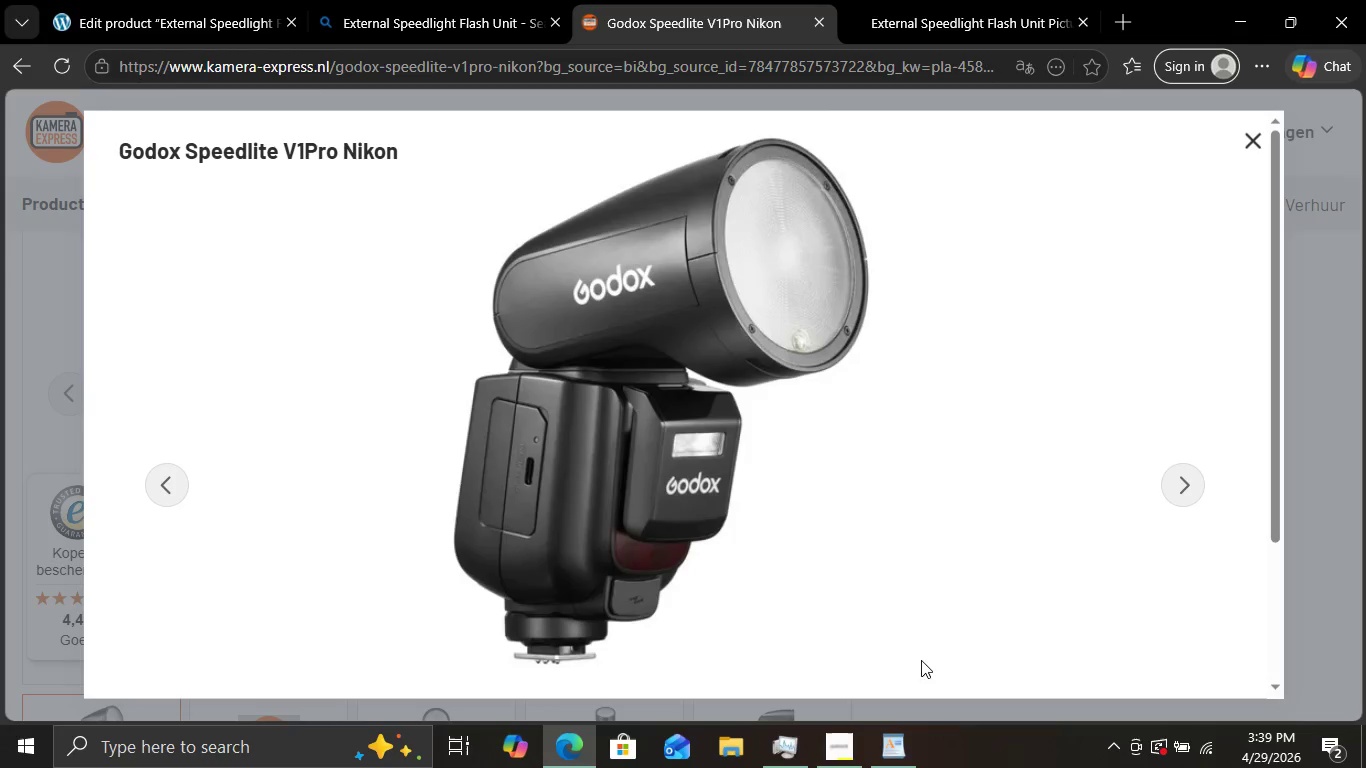 
mouse_move([1016, 576])
 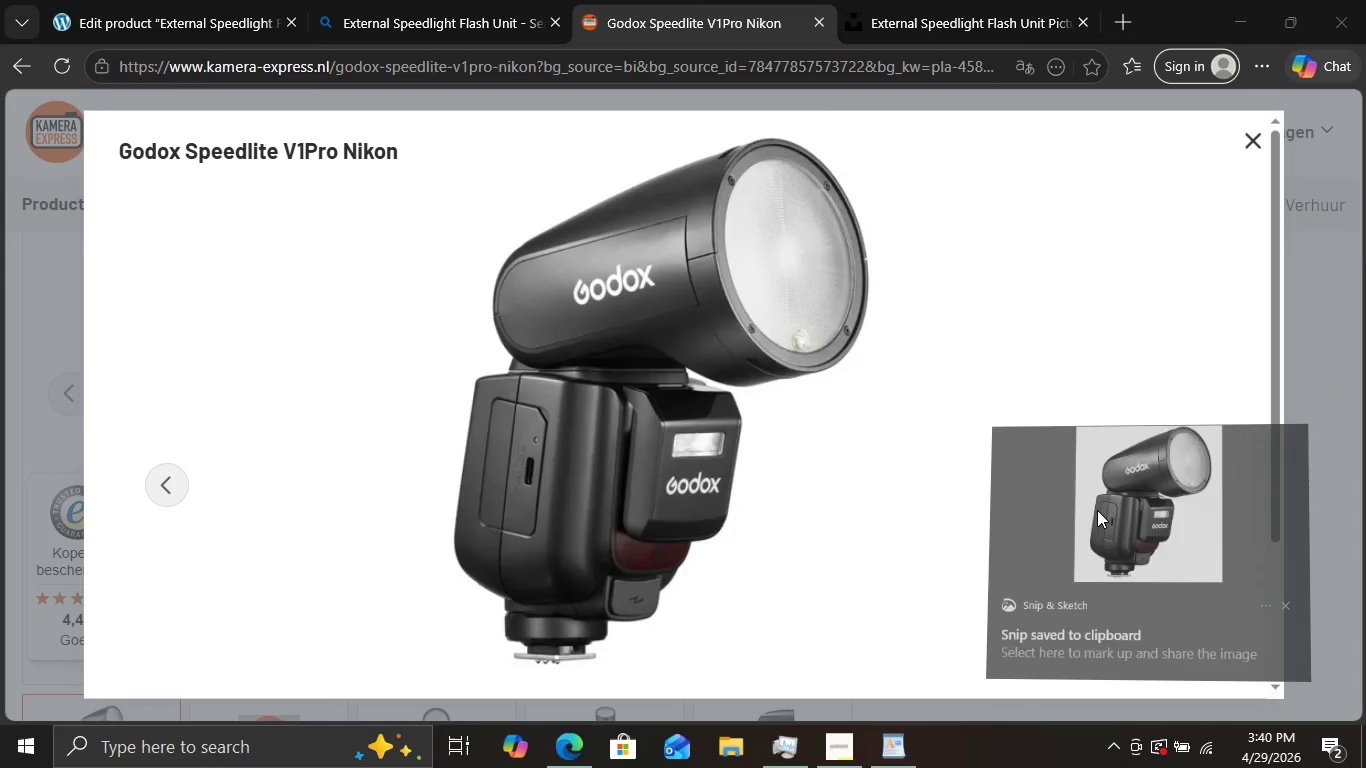 
double_click([1097, 510])
 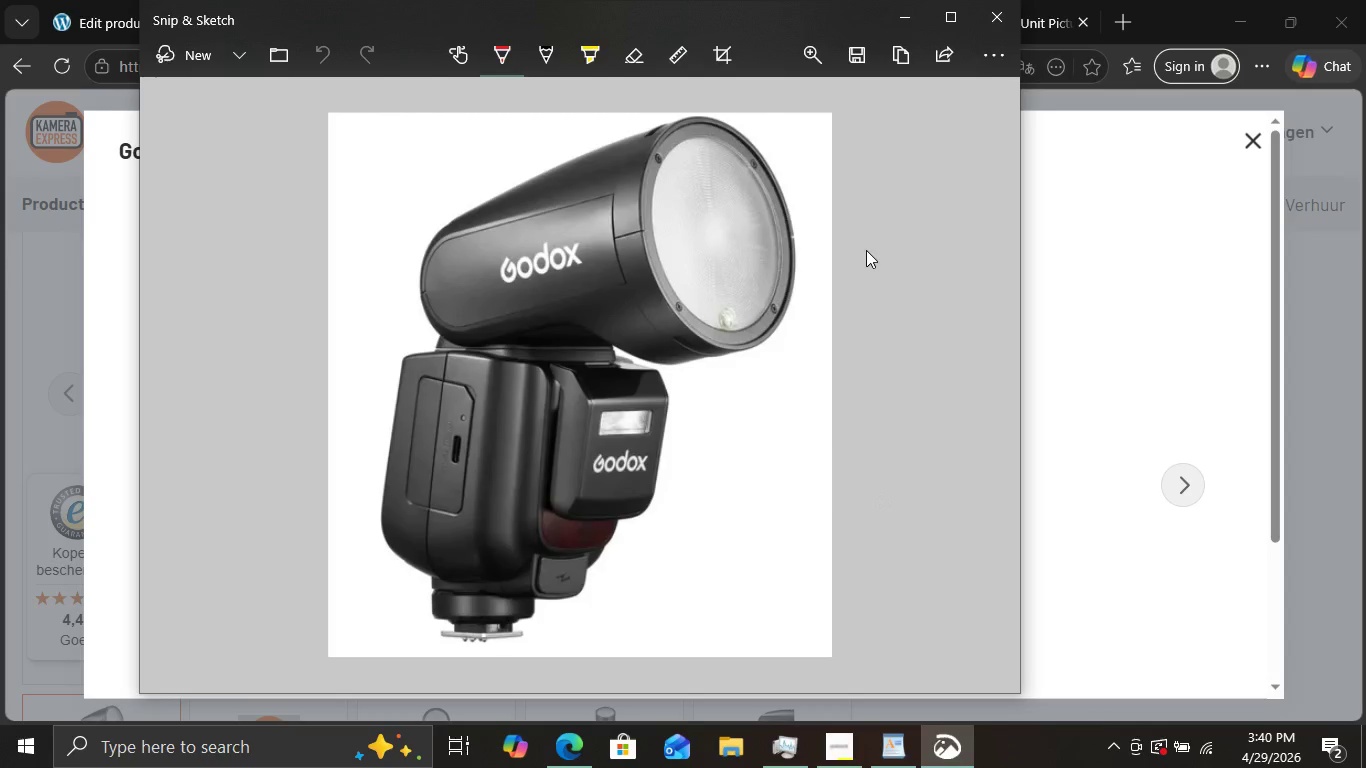 
wait(6.52)
 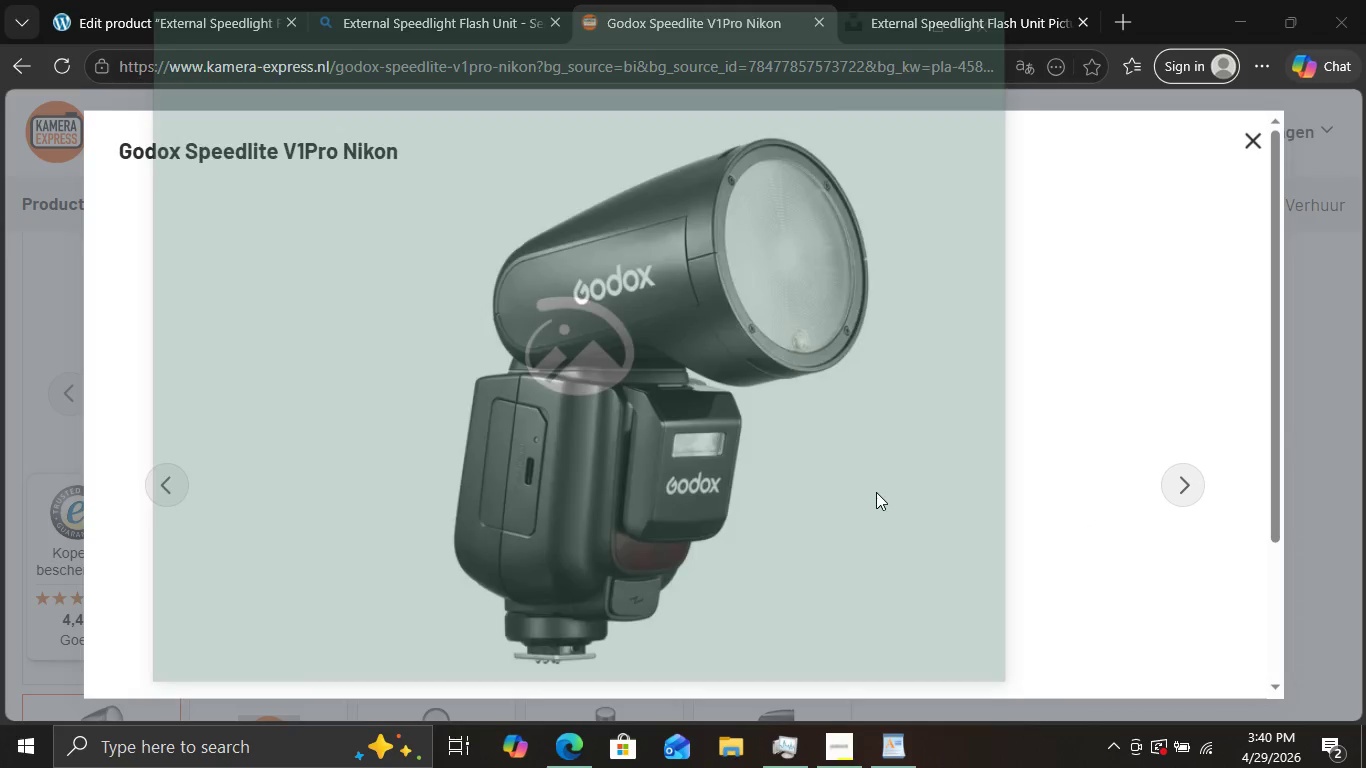 
left_click([871, 69])
 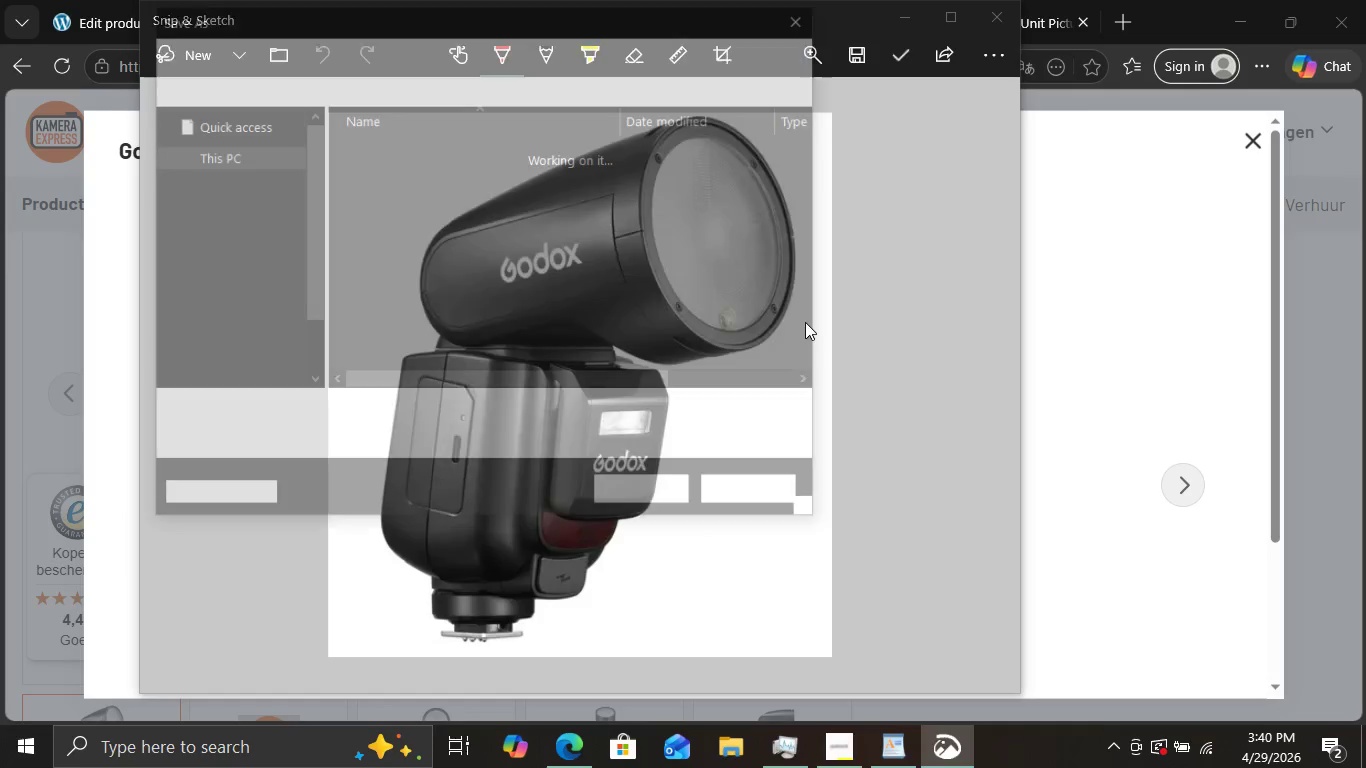 
left_click([948, 745])
 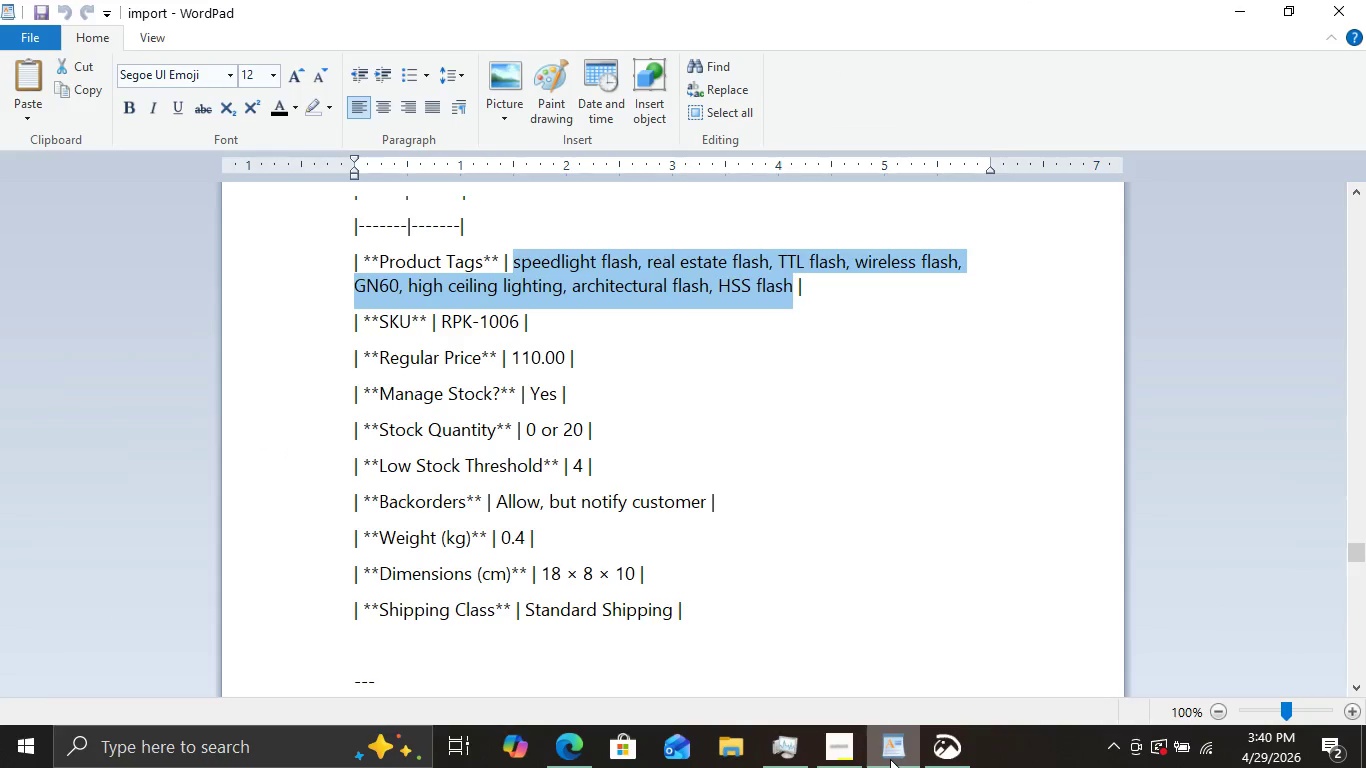 
left_click([890, 759])
 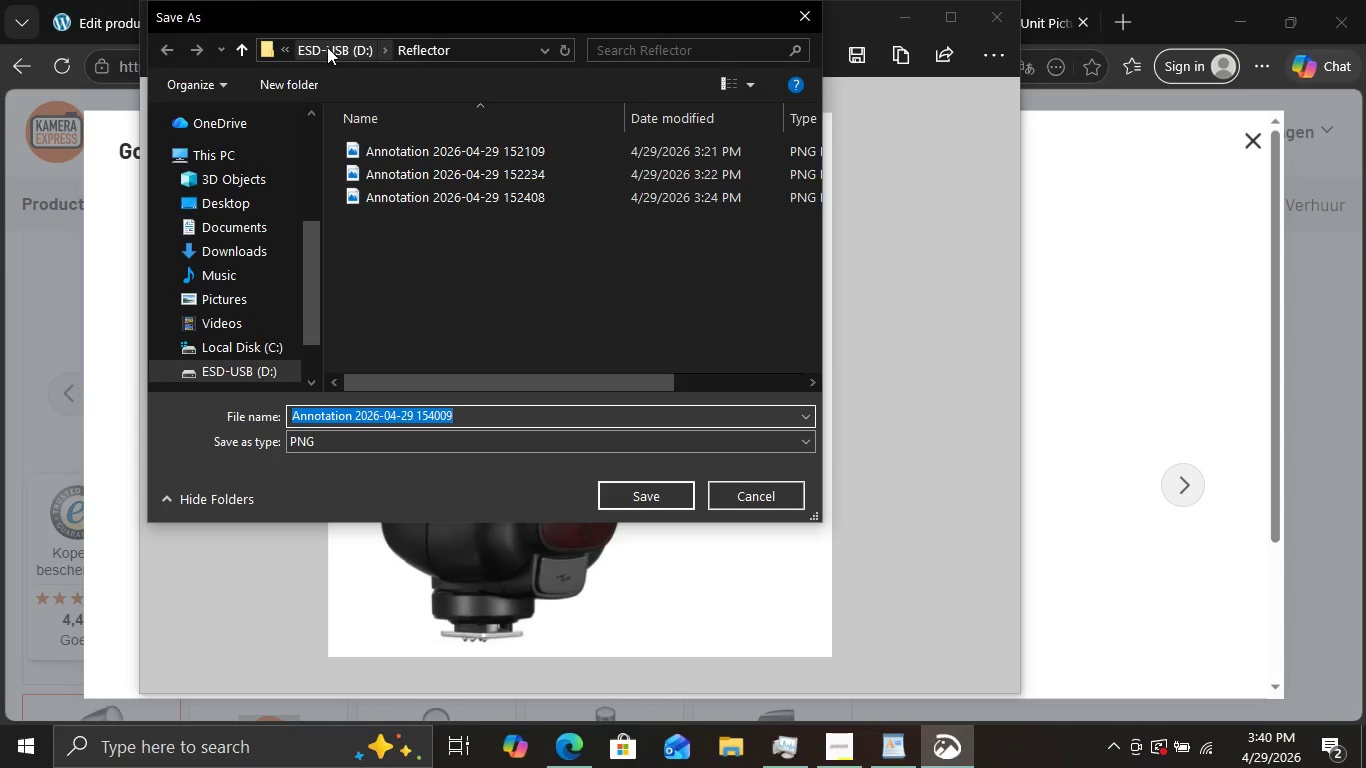 
left_click([327, 47])
 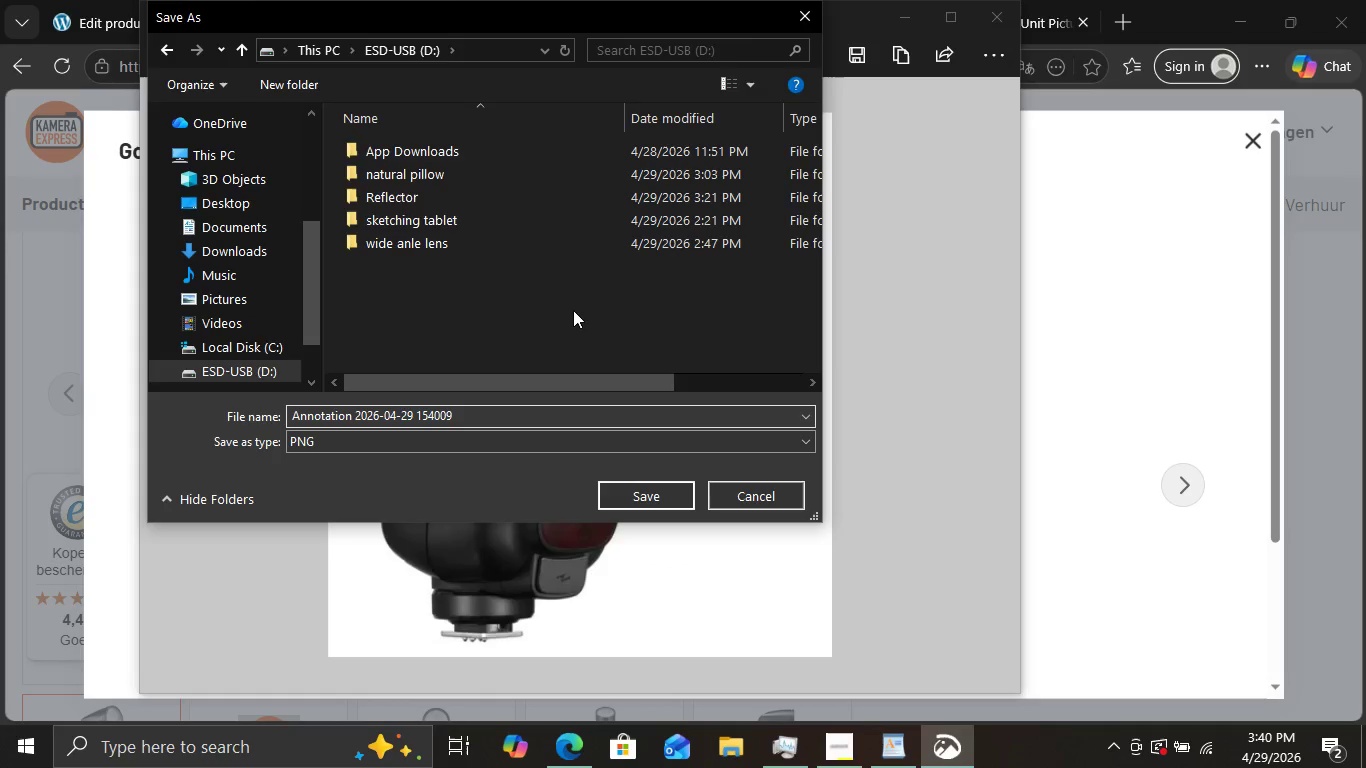 
right_click([573, 310])
 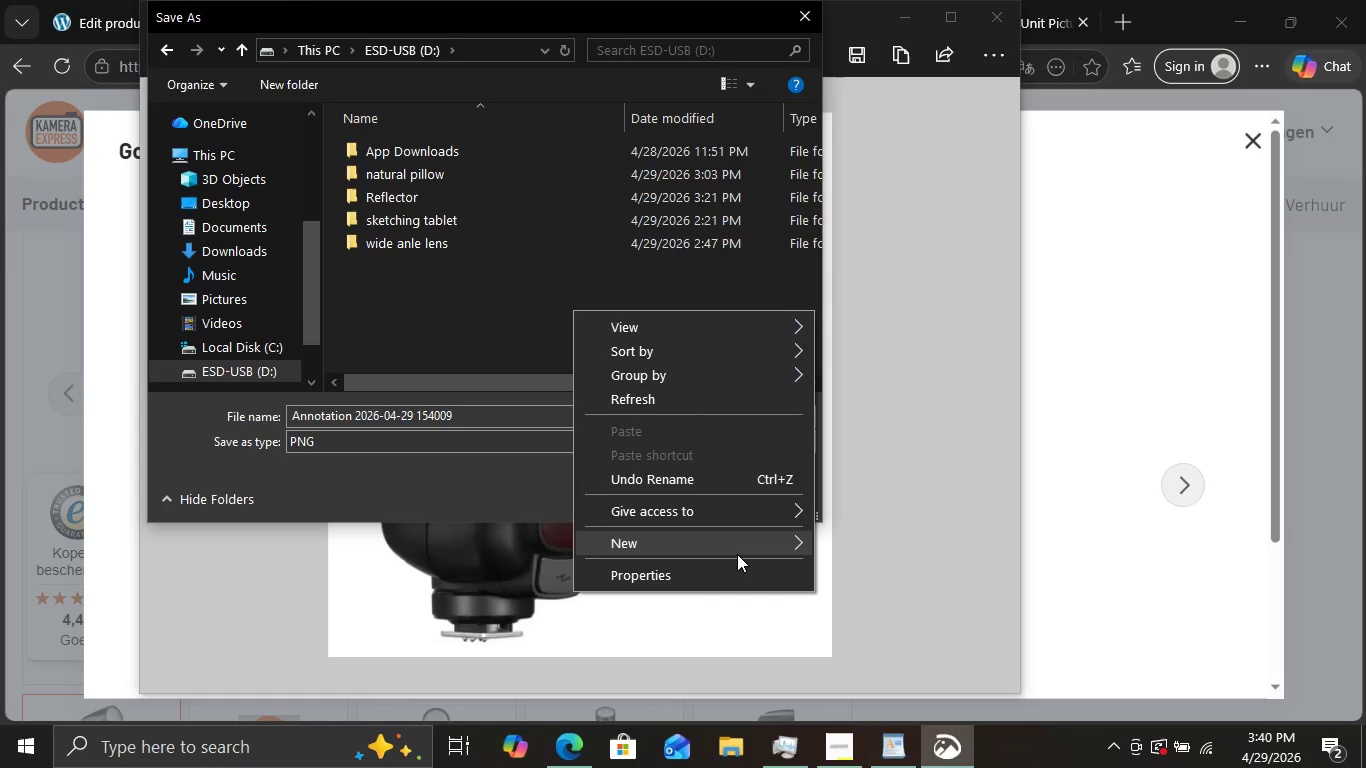 
left_click([737, 554])
 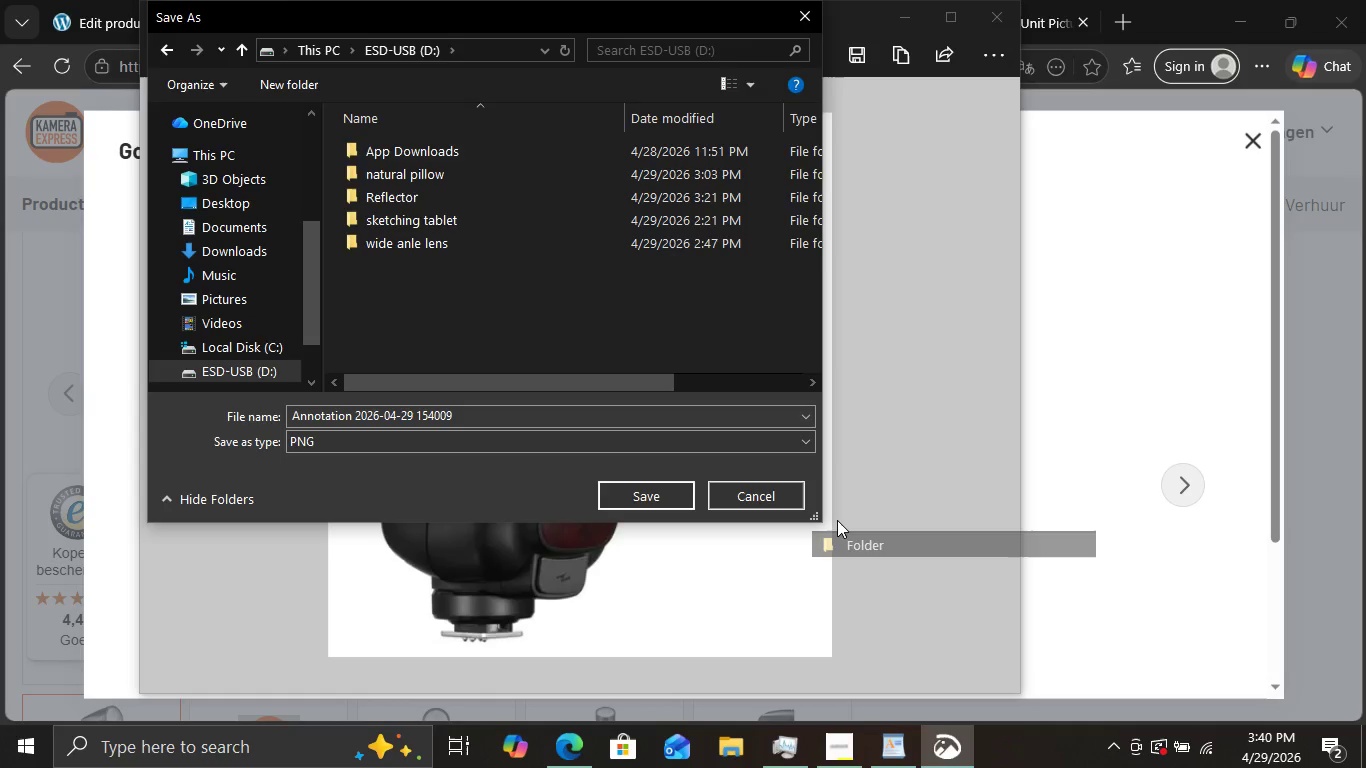 
left_click_drag(start_coordinate=[873, 544], to_coordinate=[879, 547])
 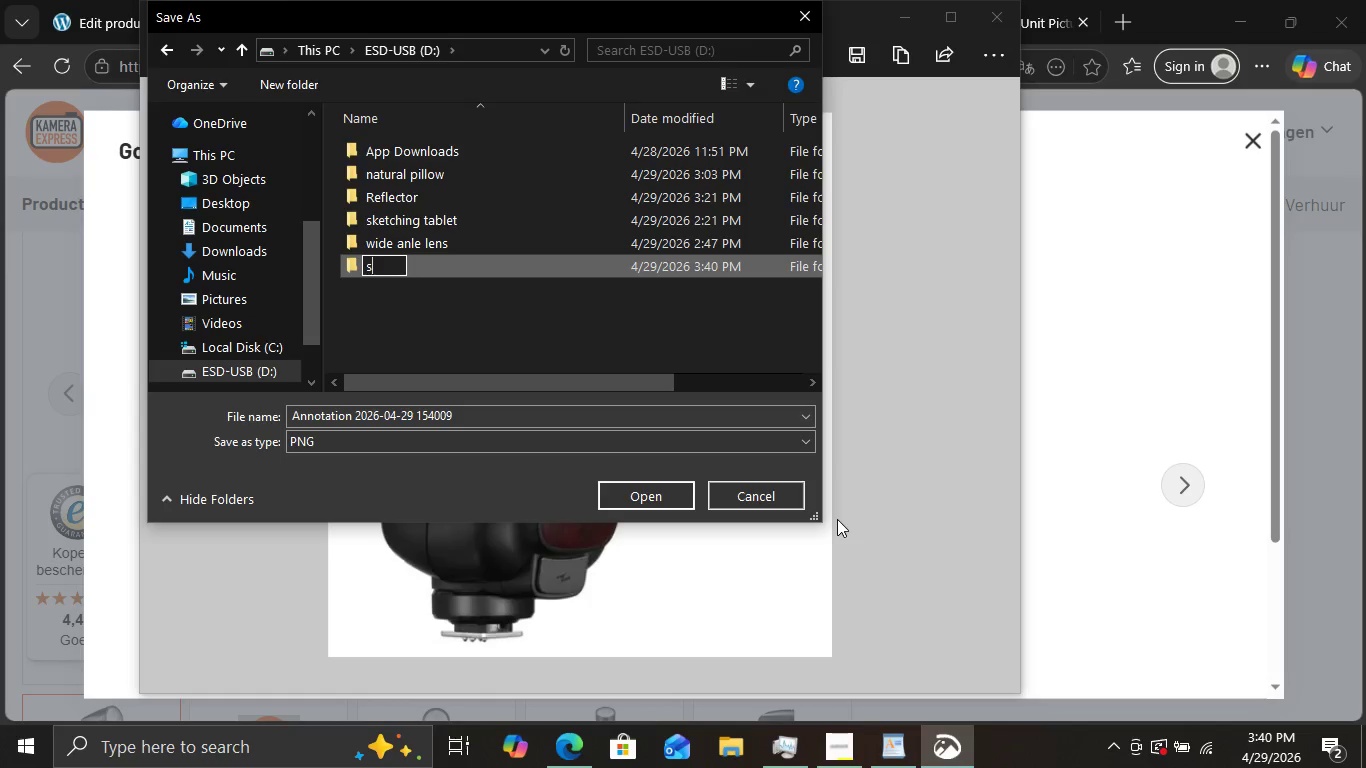 
type(speed loght )
key(Backspace)
key(Backspace)
key(Backspace)
key(Backspace)
key(Backspace)
type(ight falsh)
 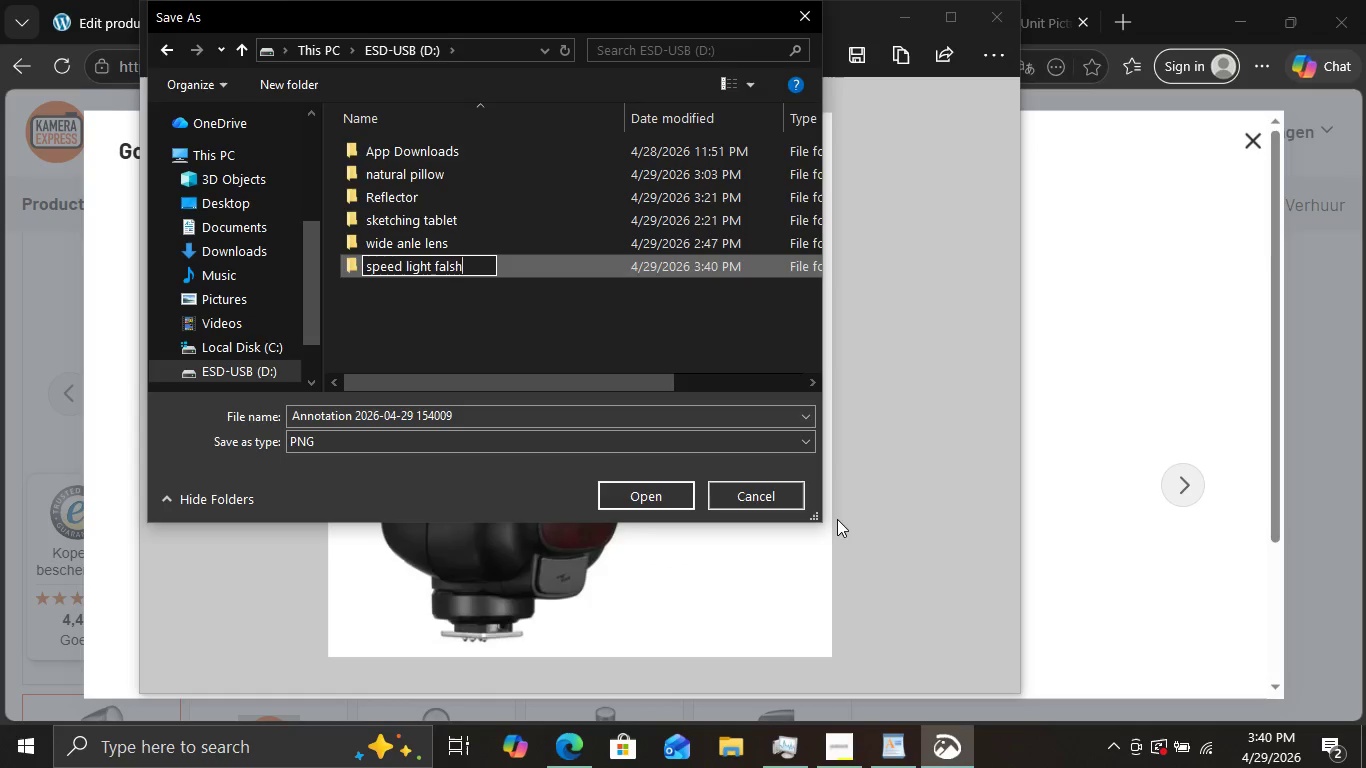 
key(Enter)
 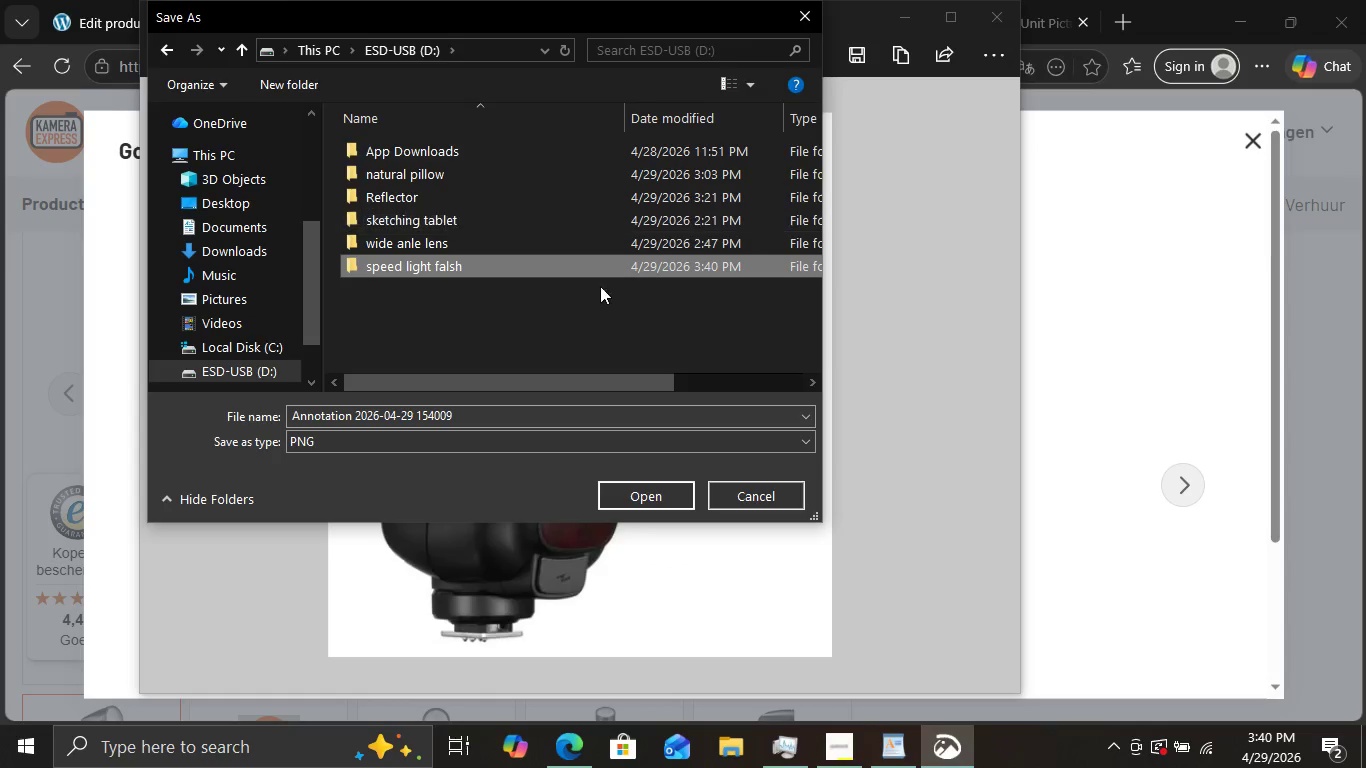 
right_click([604, 259])
 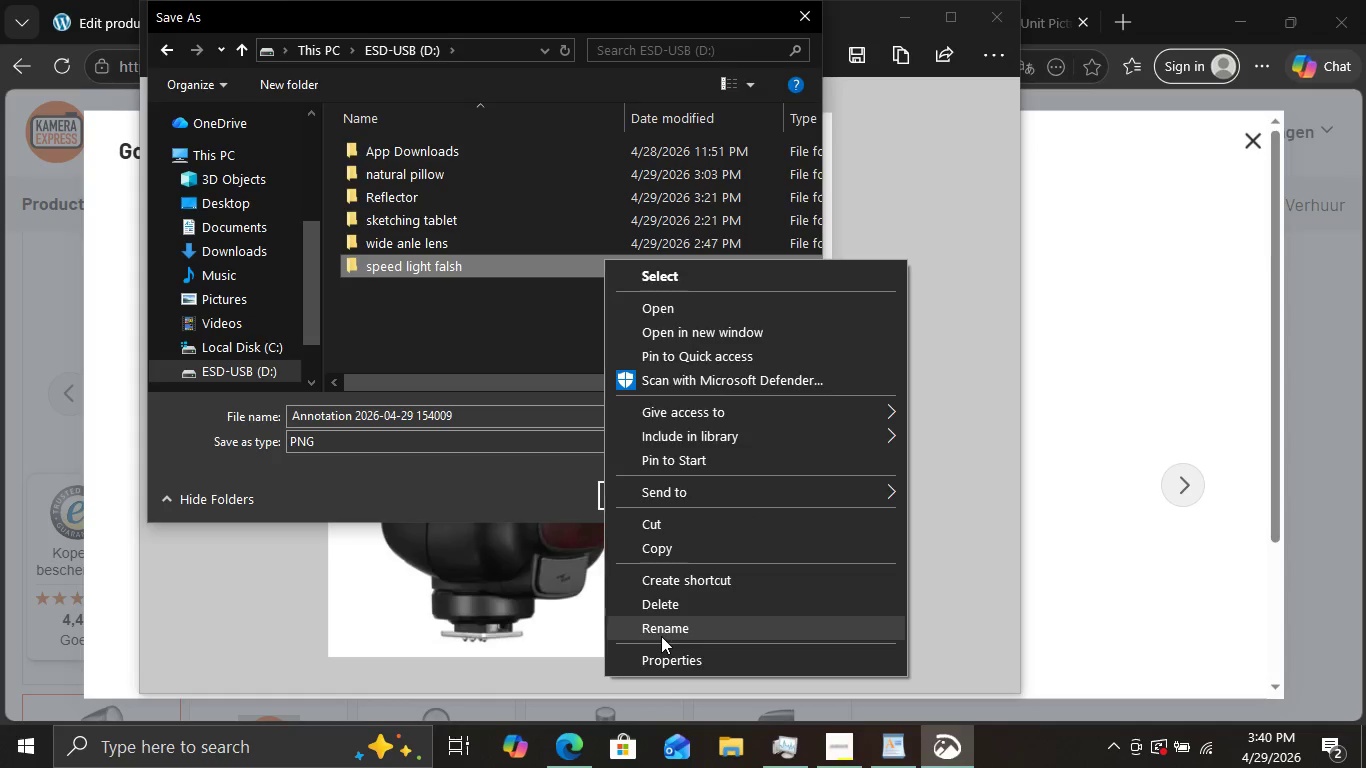 
left_click([661, 636])
 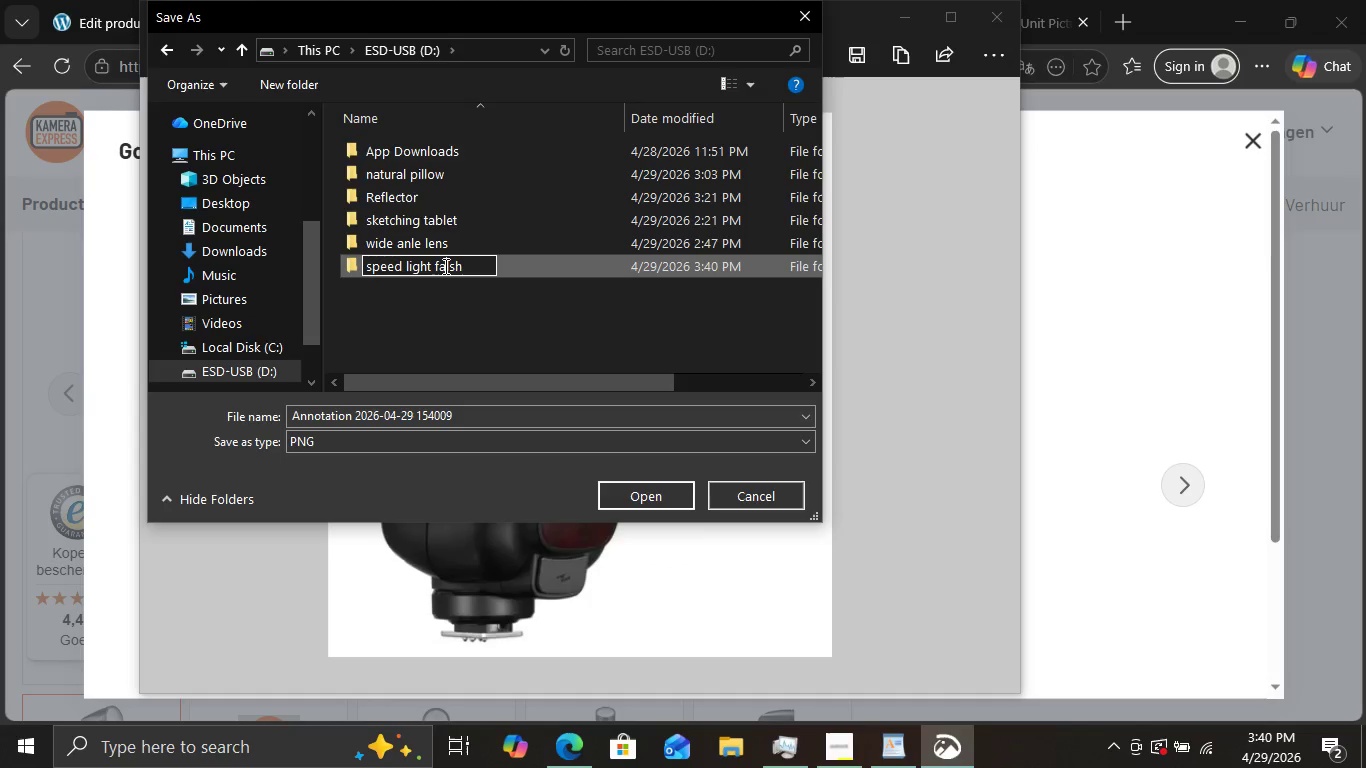 
left_click([444, 266])
 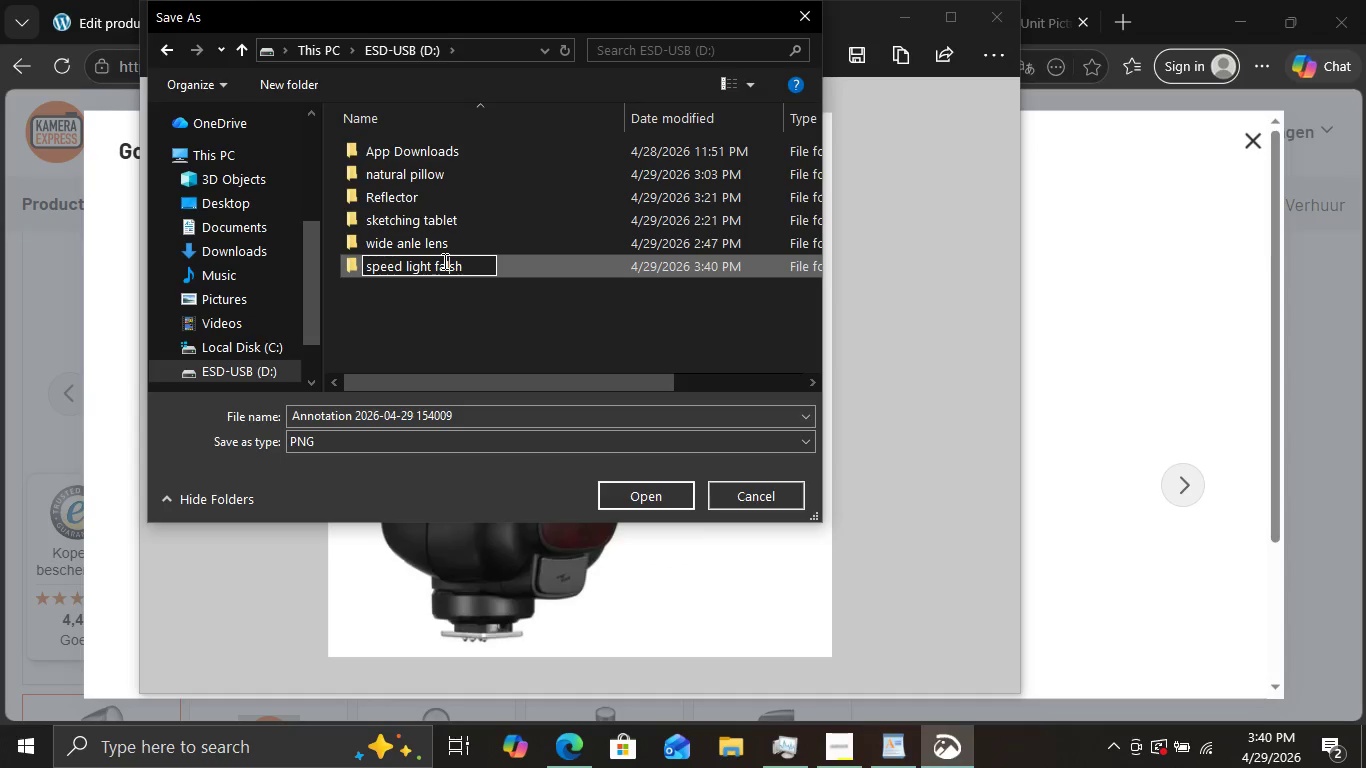 
key(ArrowRight)
 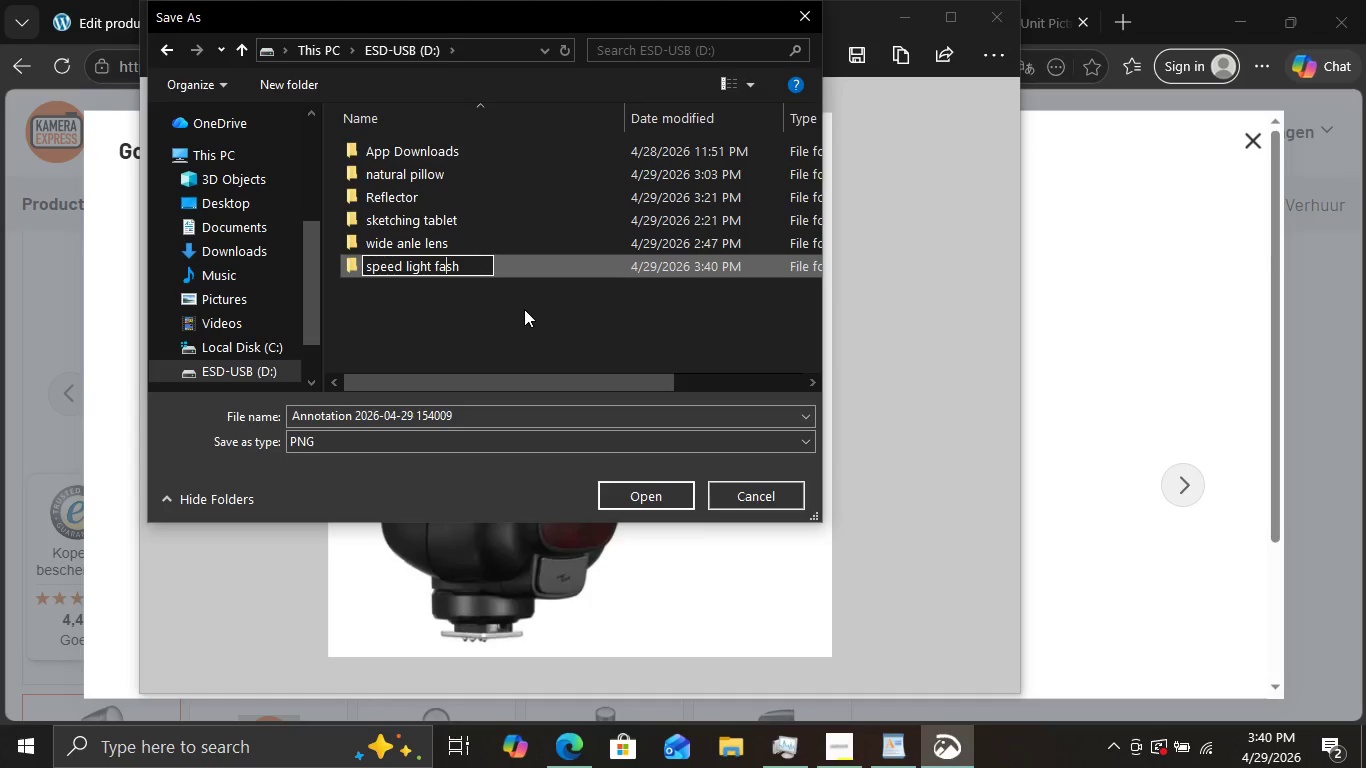 
key(Backspace)
key(Backspace)
type(la)
 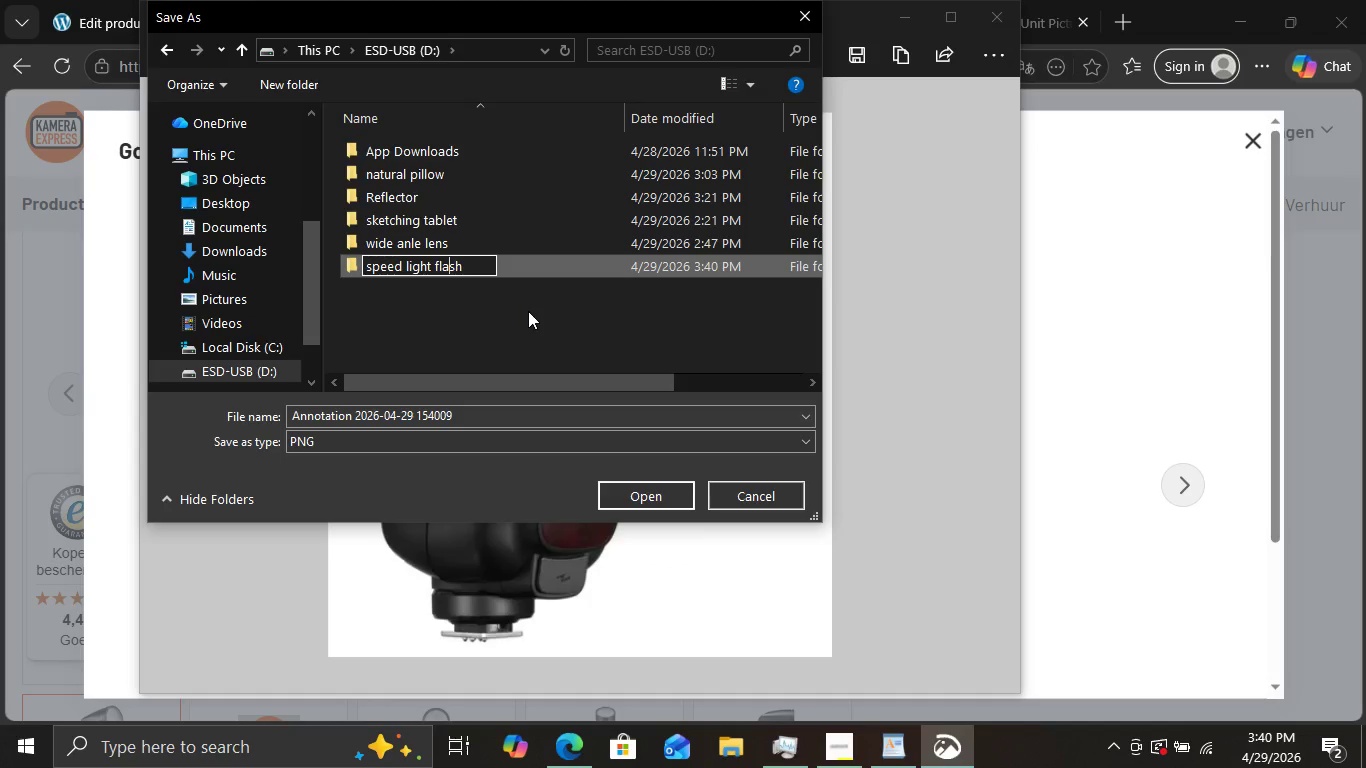 
key(Enter)
 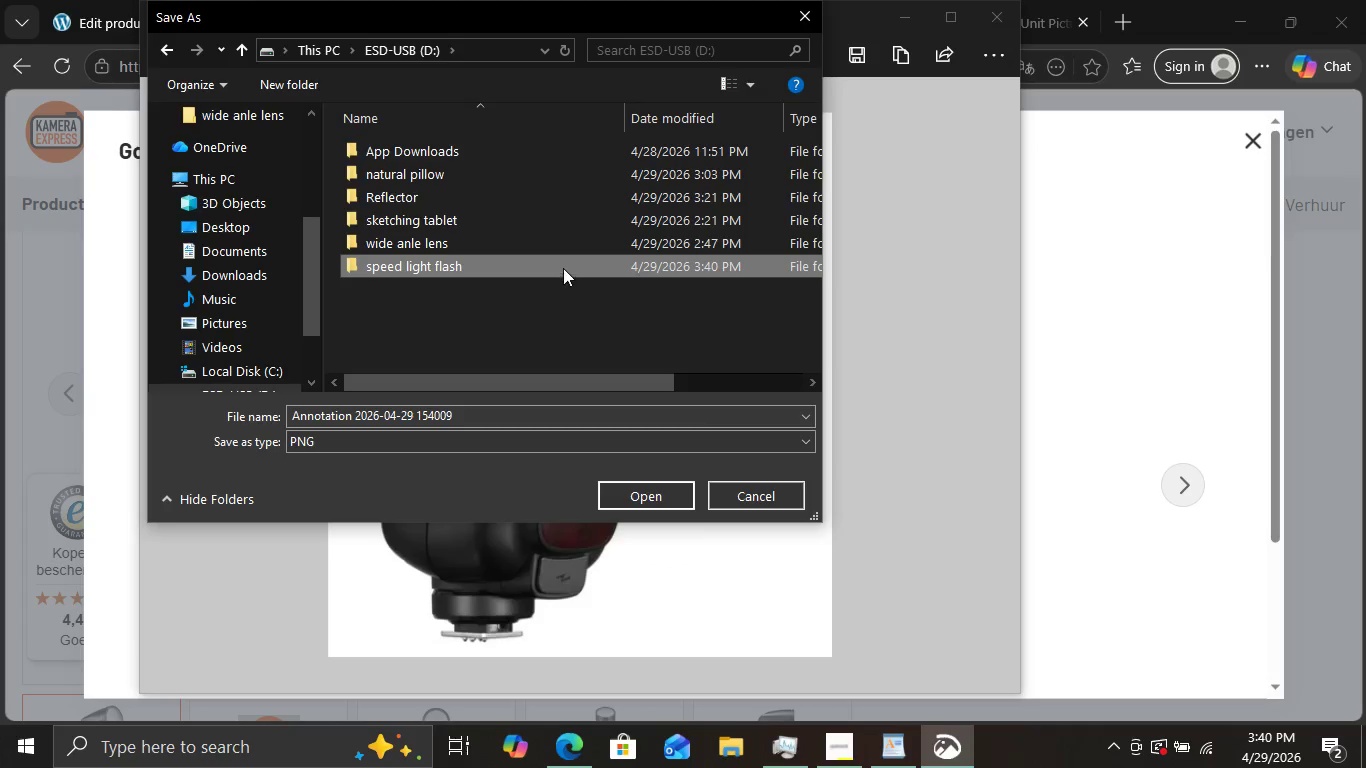 
double_click([568, 266])
 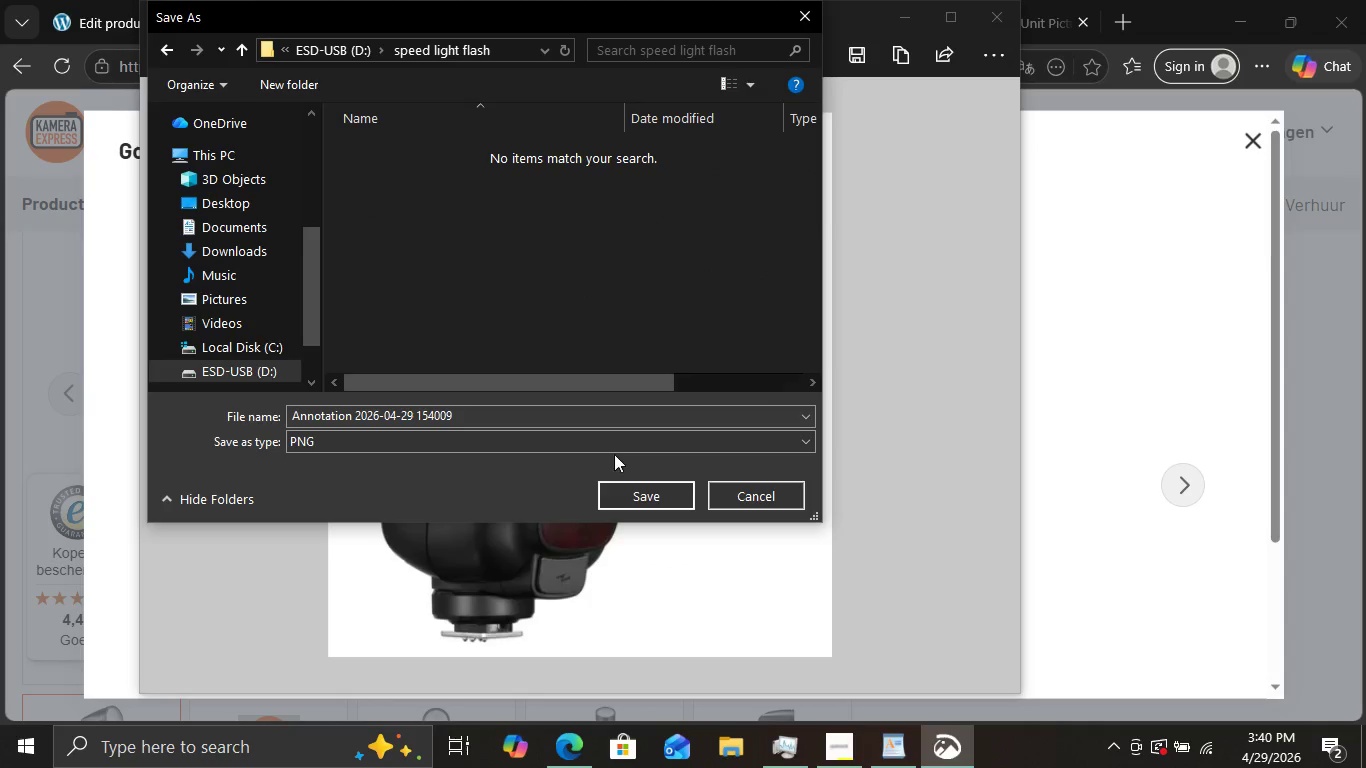 
triple_click([568, 266])
 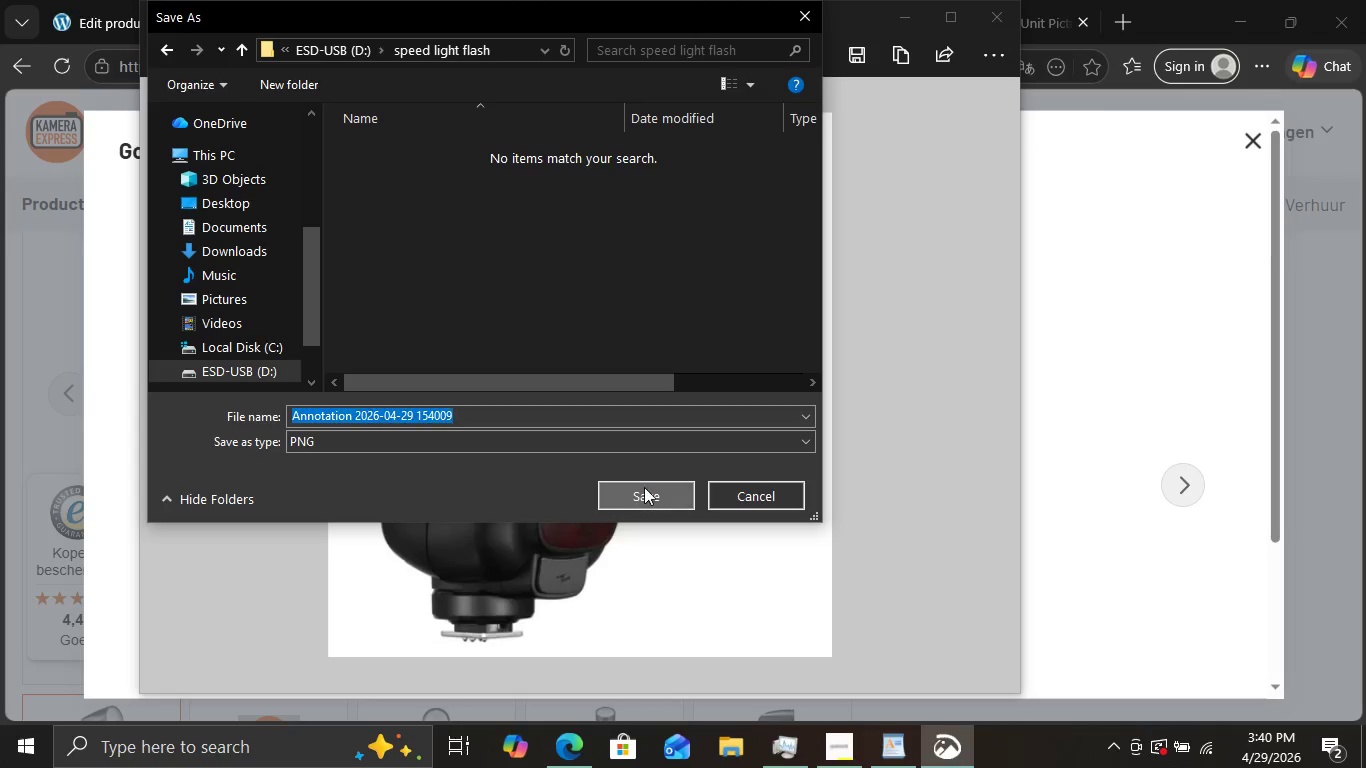 
left_click([635, 492])
 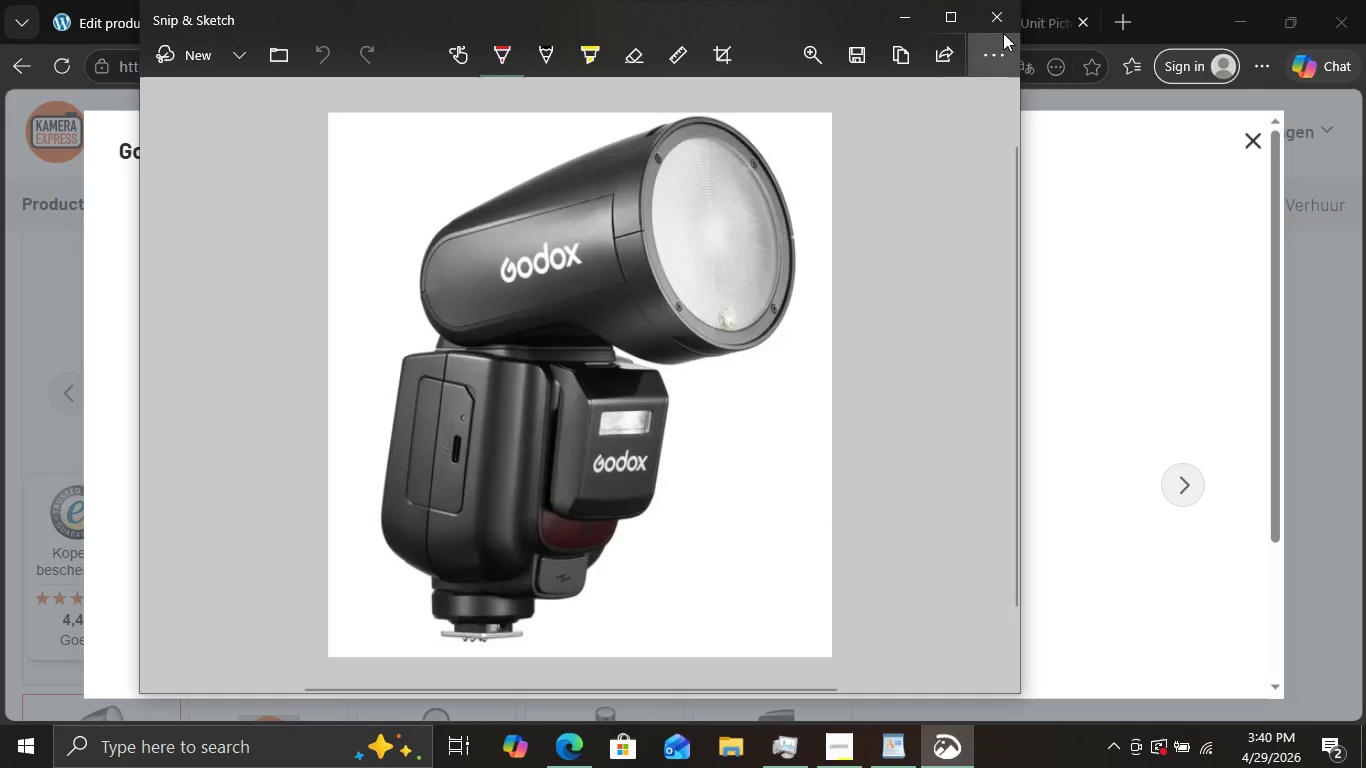 
left_click([1003, 26])
 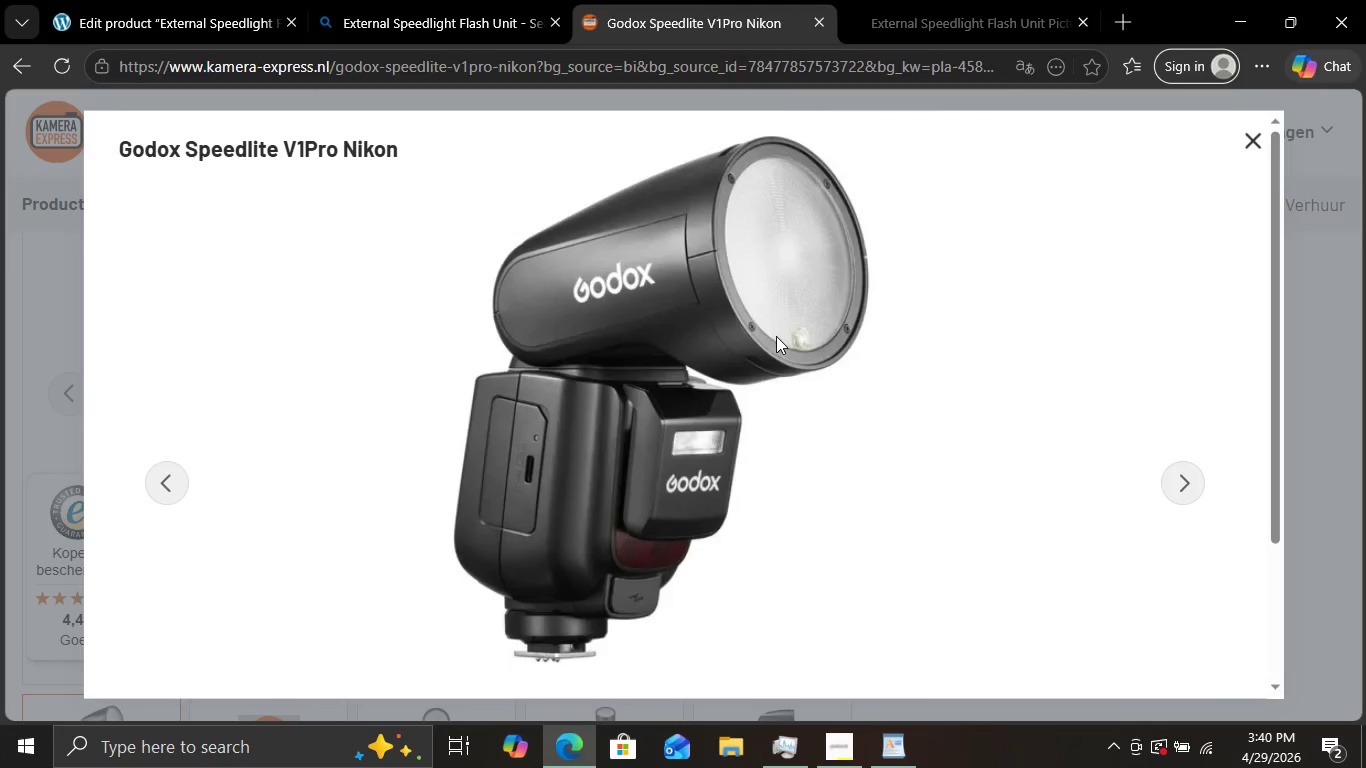 
scroll: coordinate [776, 336], scroll_direction: down, amount: 6.0
 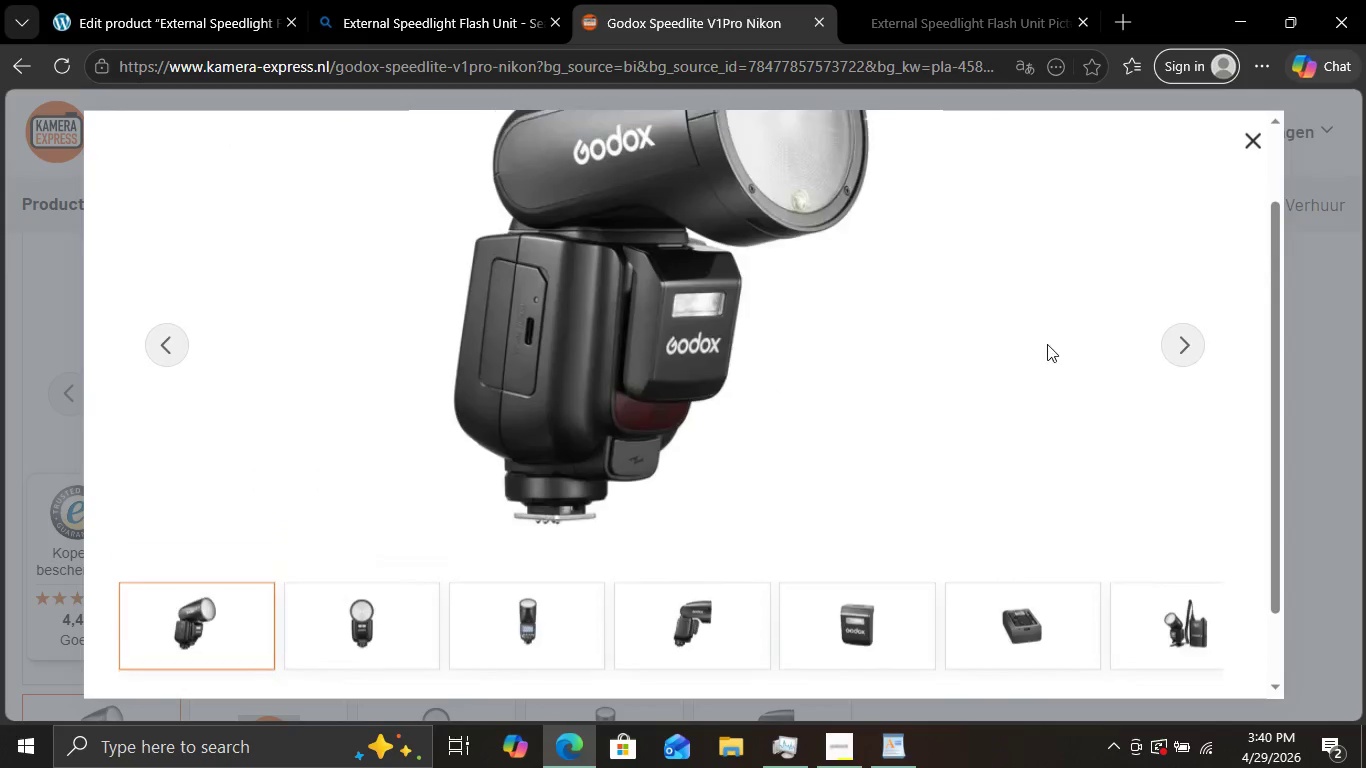 
scroll: coordinate [1000, 332], scroll_direction: up, amount: 2.0
 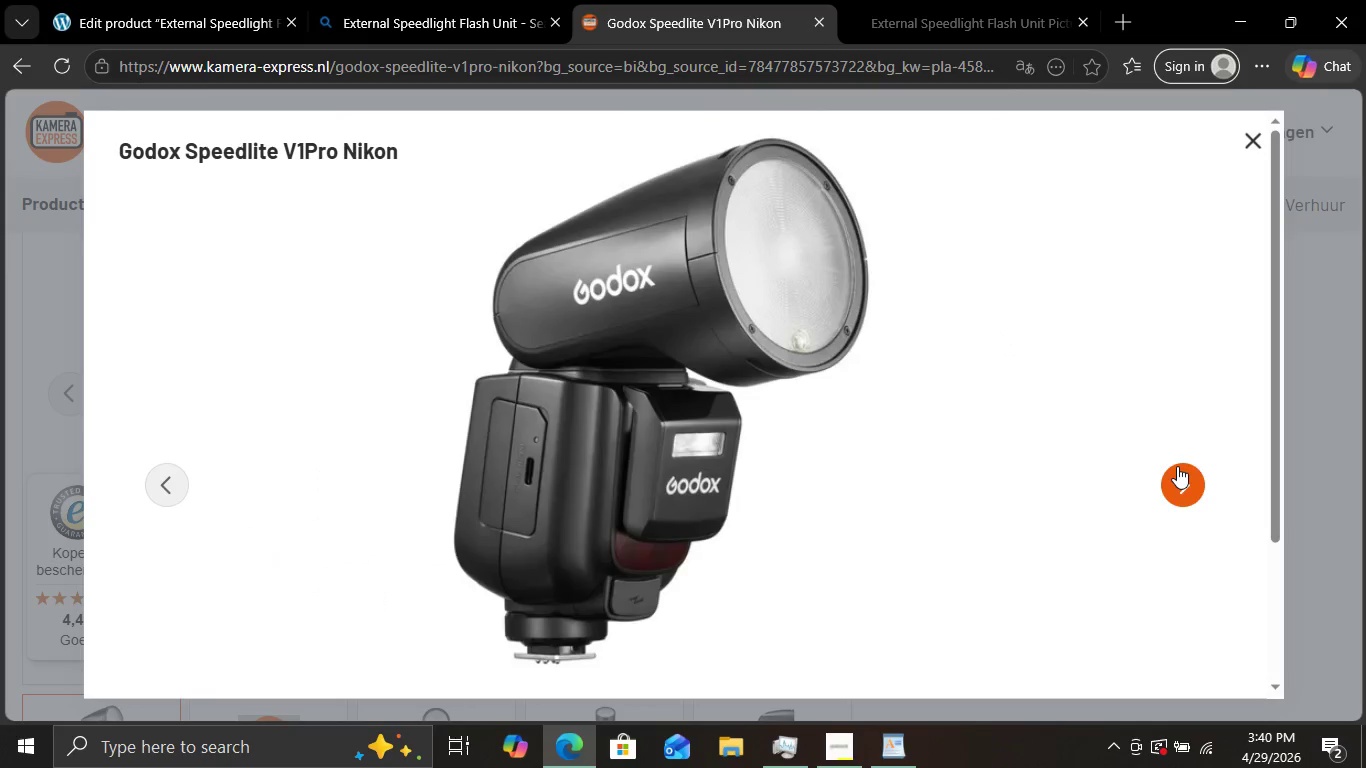 
left_click([1177, 466])
 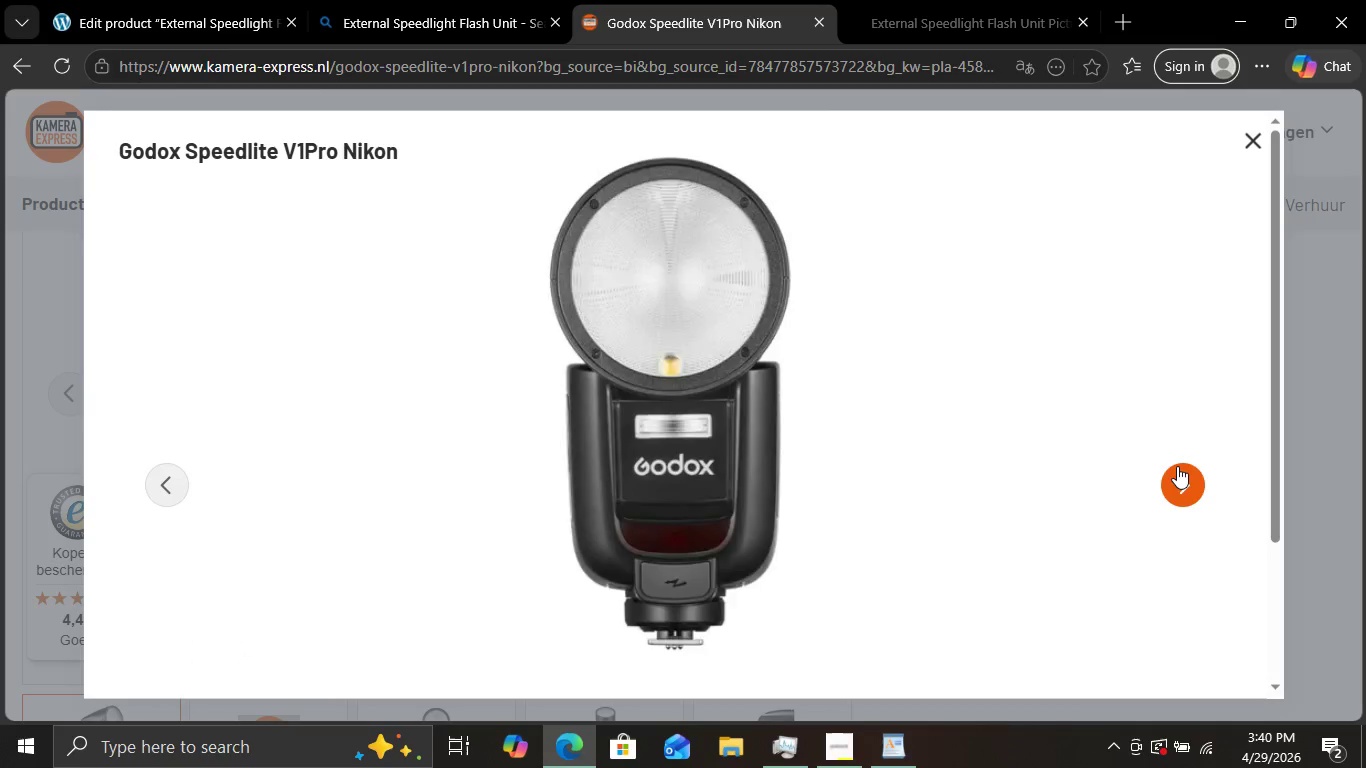 
left_click([1177, 466])
 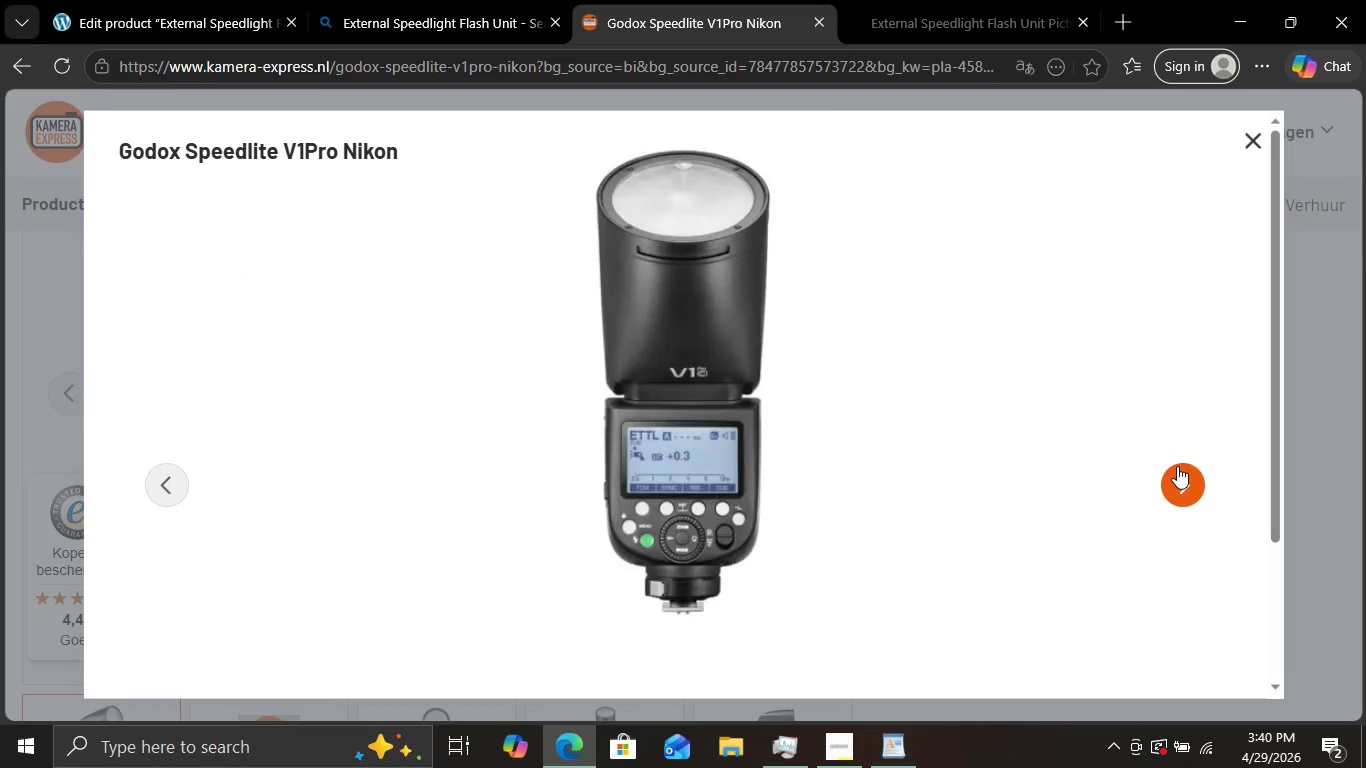 
left_click([1177, 466])
 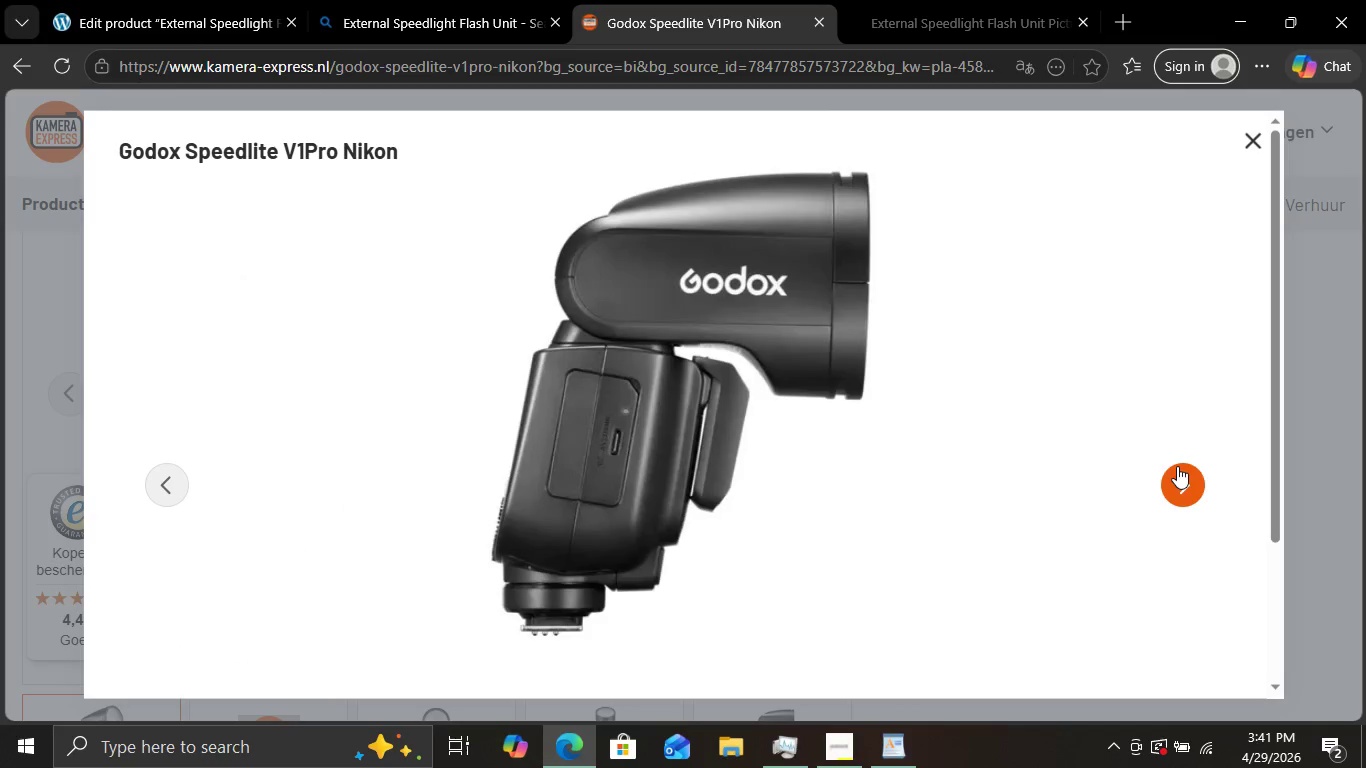 
left_click([1177, 466])
 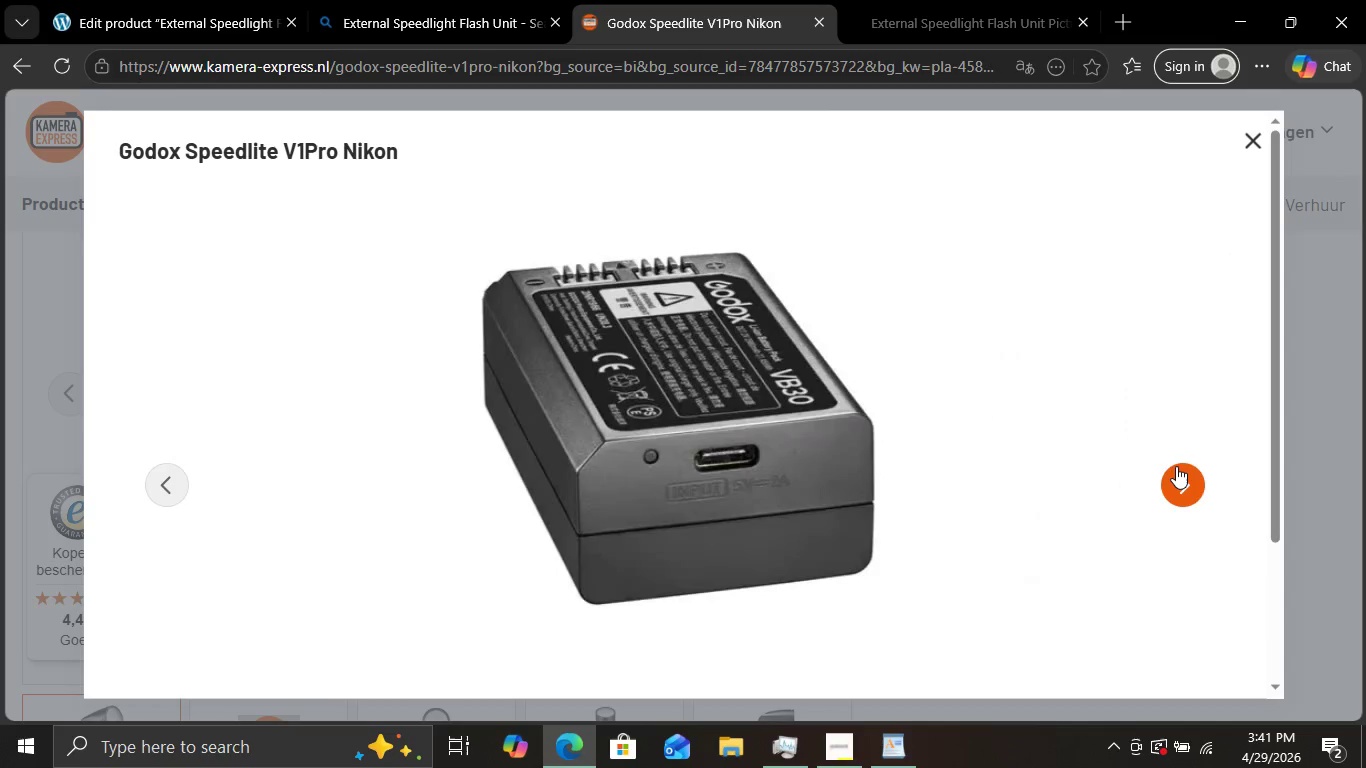 
left_click([1176, 466])
 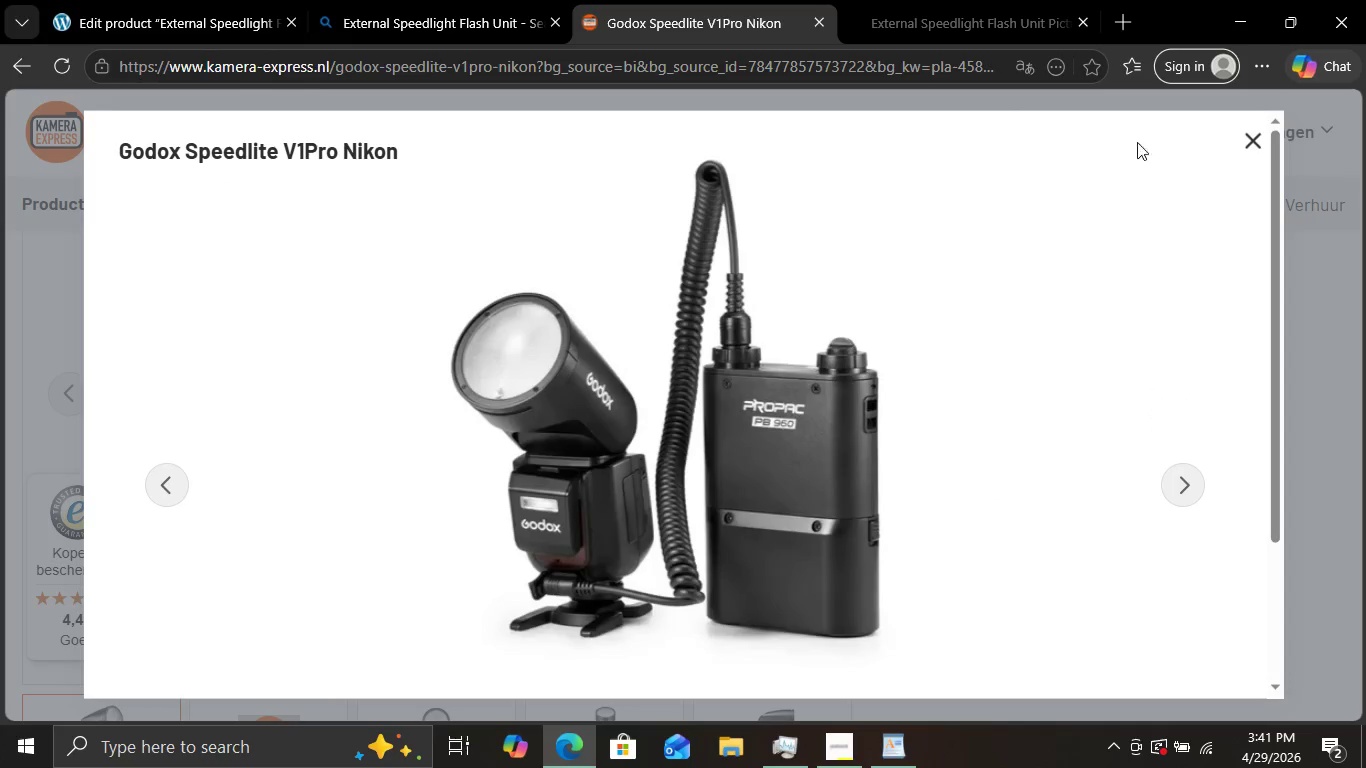 
wait(6.92)
 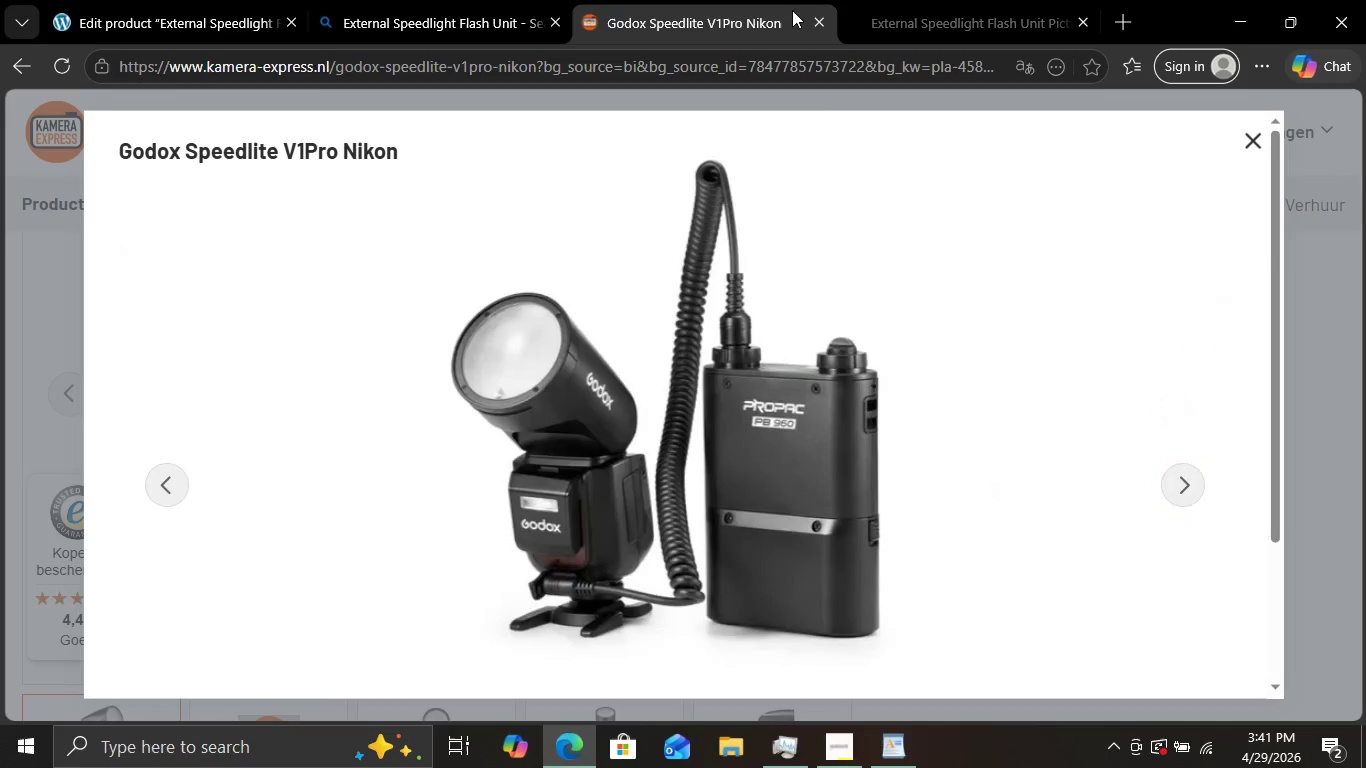 
left_click([1257, 140])
 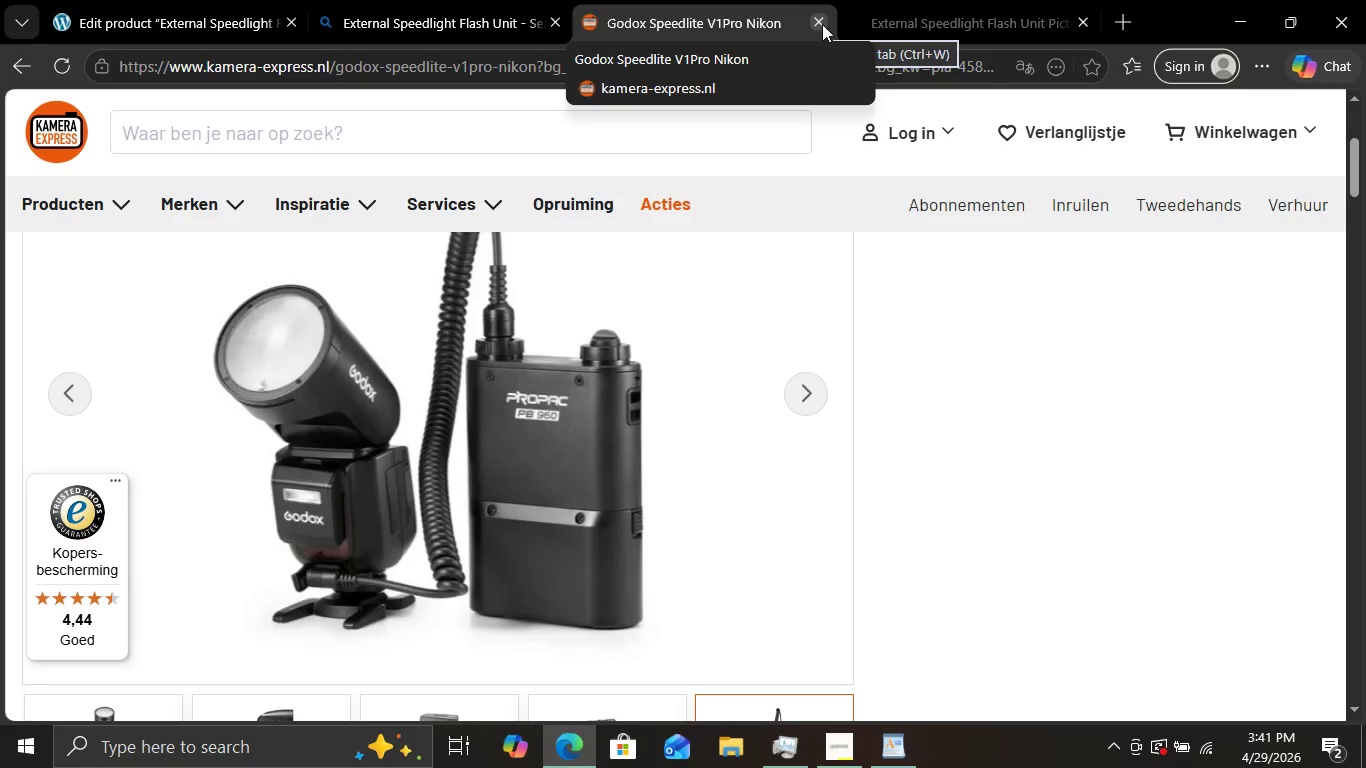 
scroll: coordinate [723, 220], scroll_direction: down, amount: 3.0
 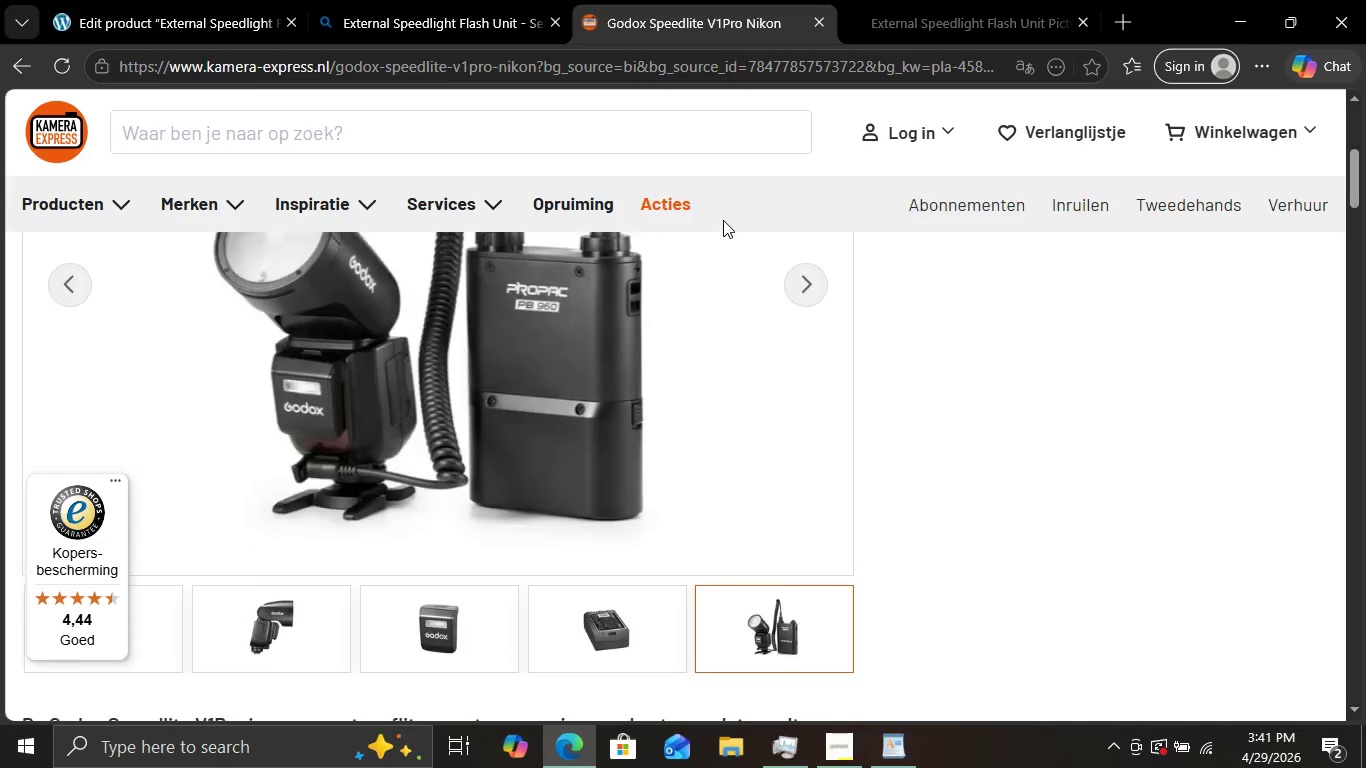 
scroll: coordinate [723, 220], scroll_direction: up, amount: 1.0
 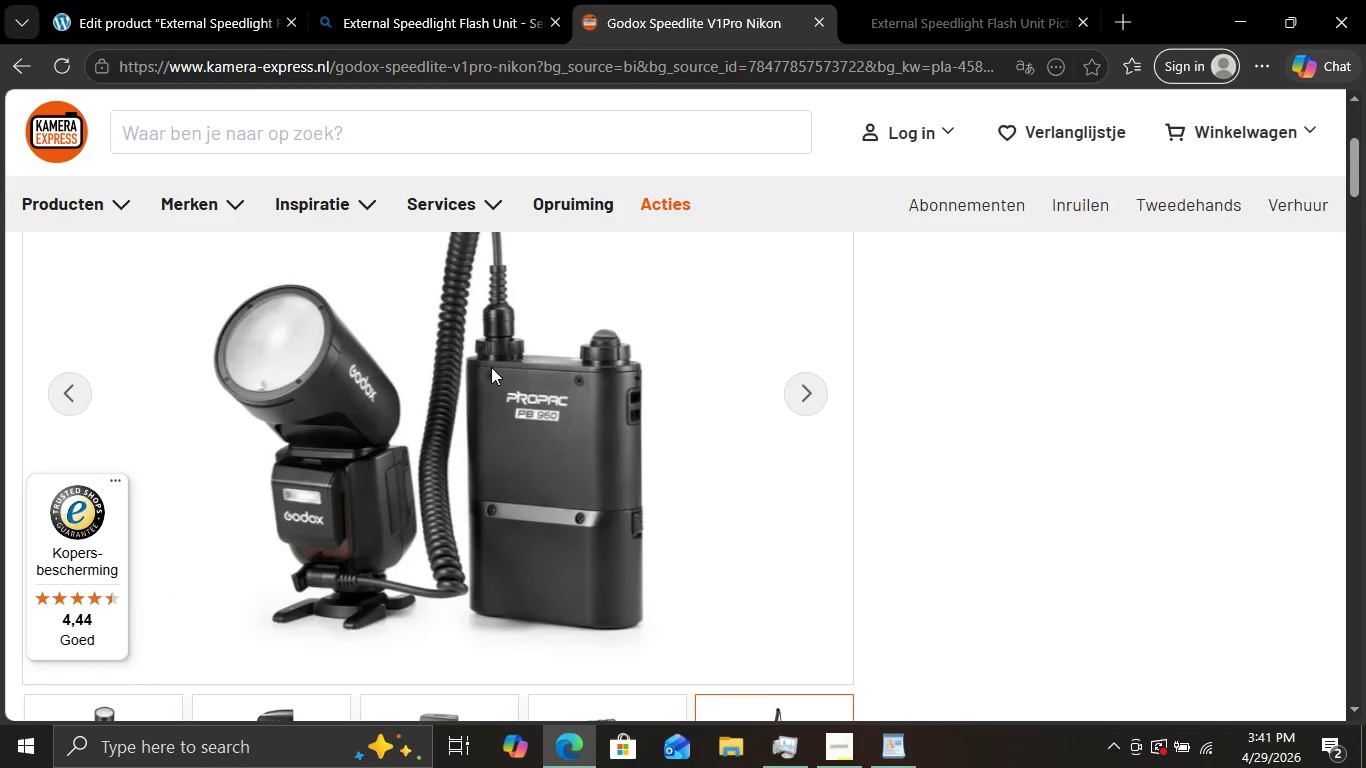 
left_click([491, 367])
 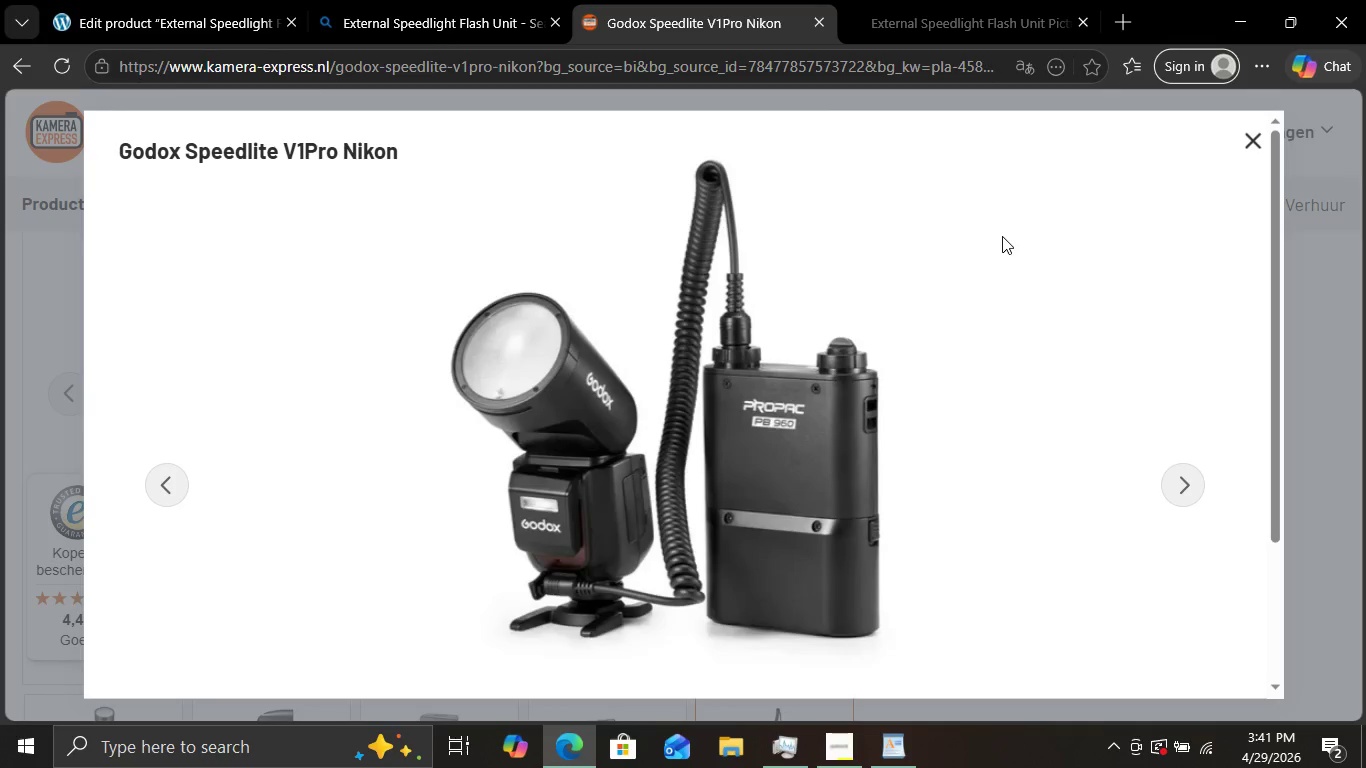 
key(Meta+Shift+S)
 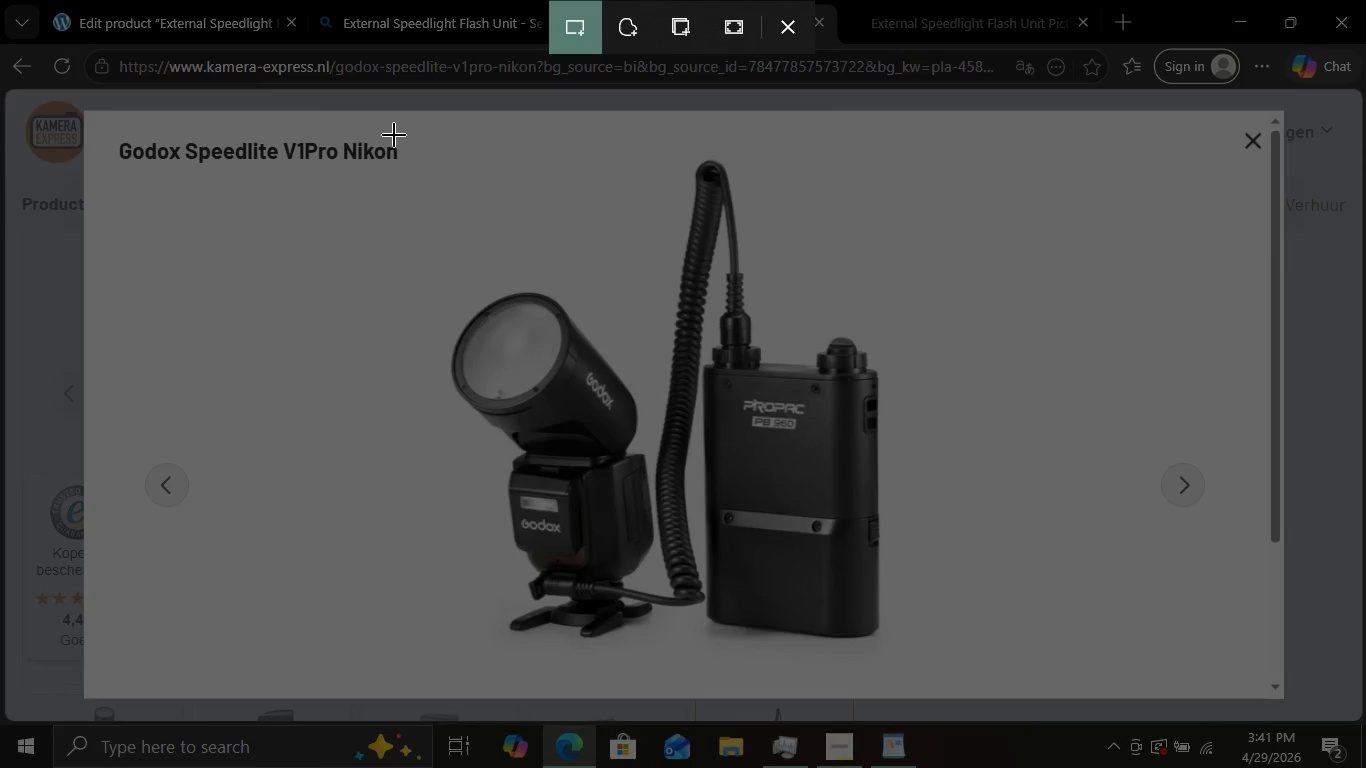 
wait(5.38)
 